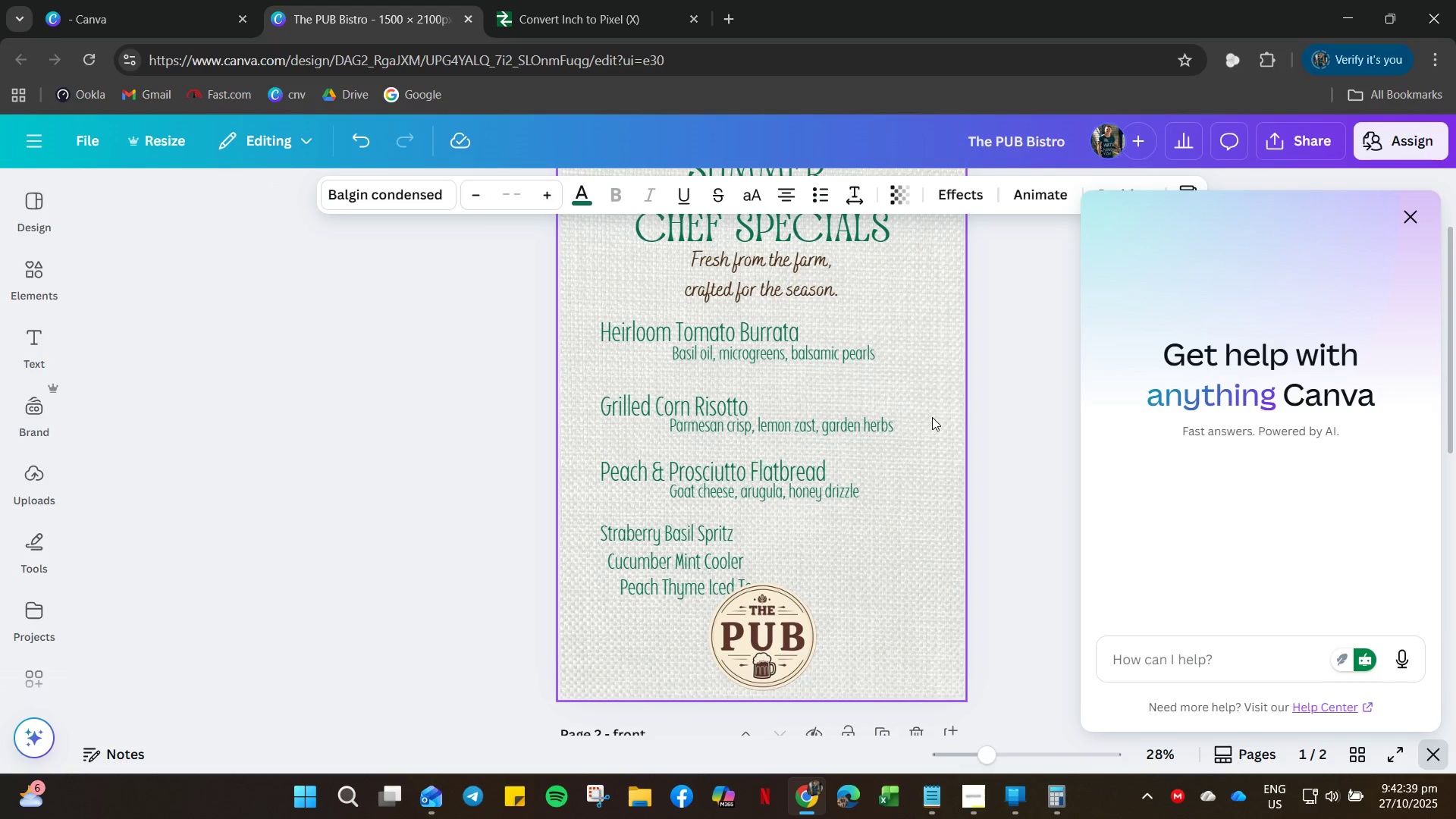 
key(ArrowUp)
 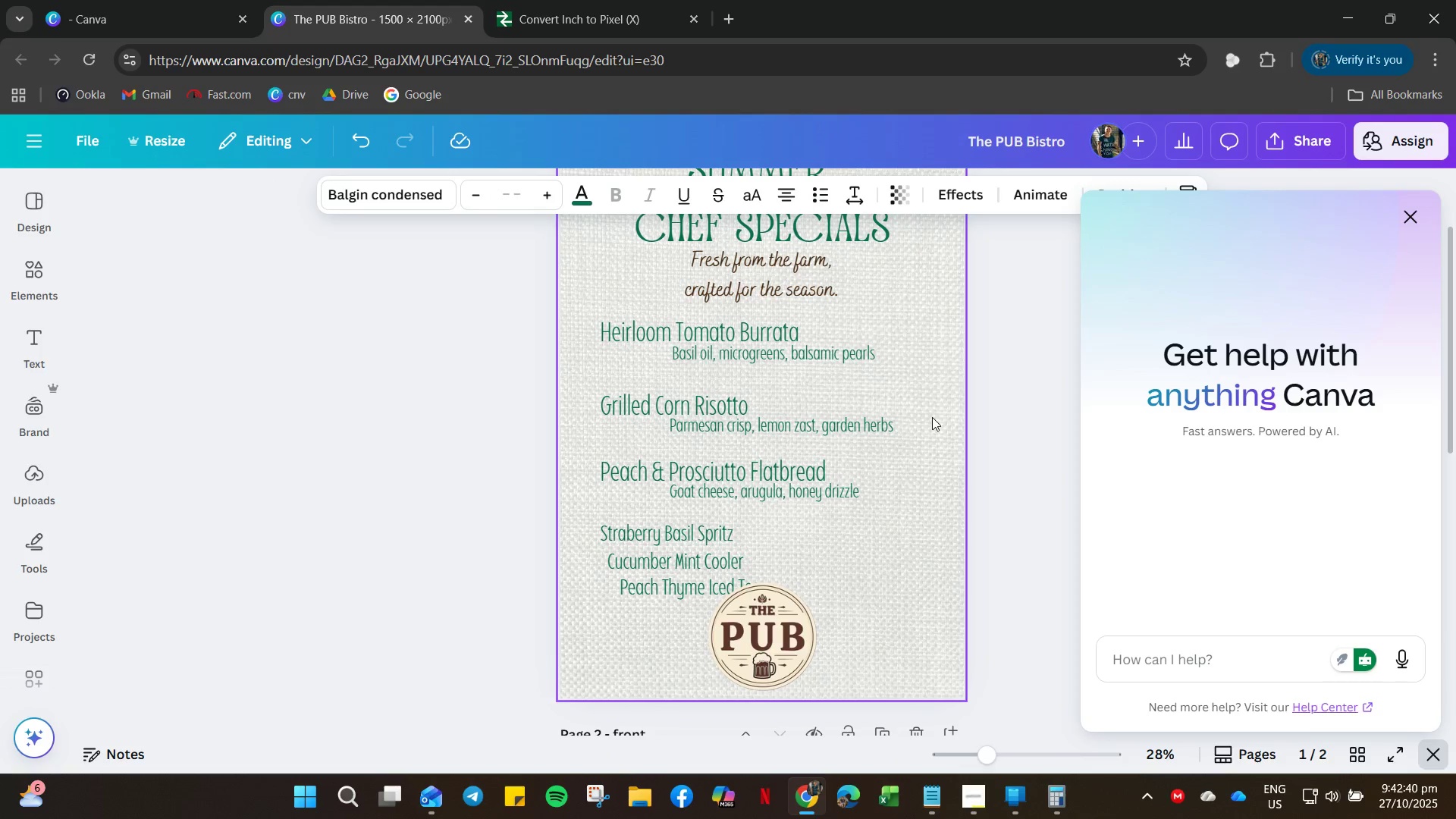 
hold_key(key=ArrowUp, duration=1.51)
 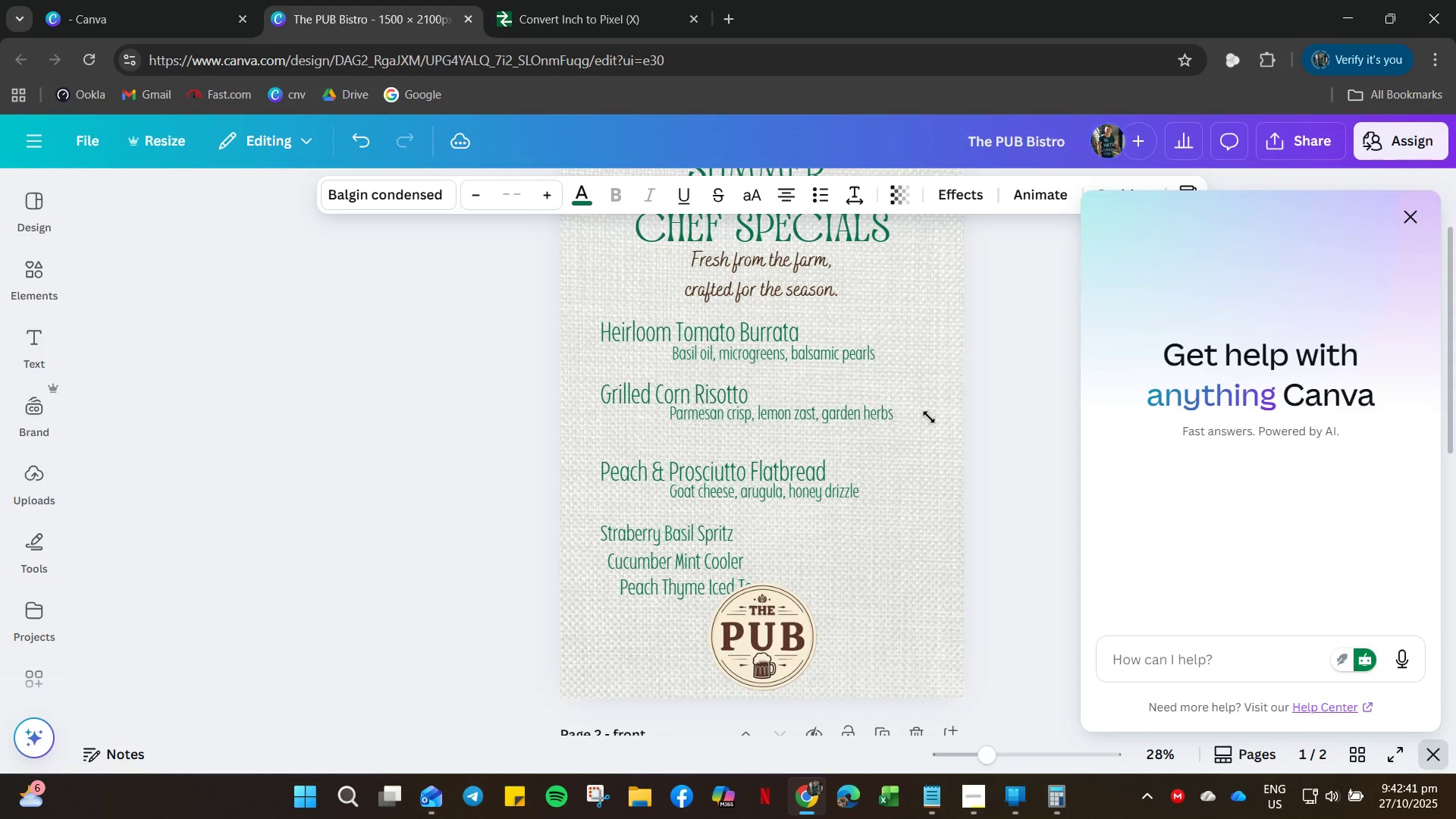 
hold_key(key=ArrowUp, duration=0.38)
 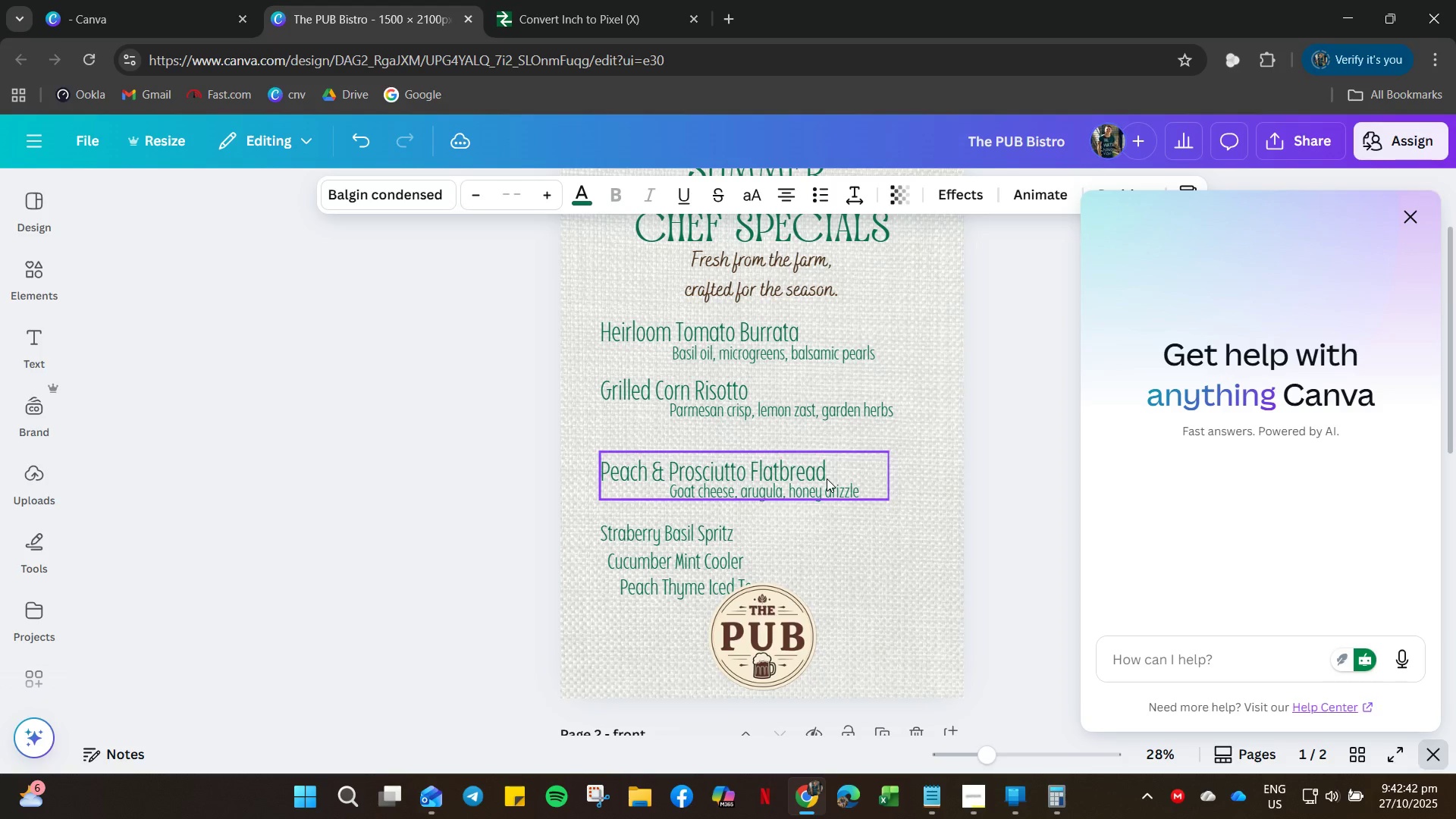 
left_click([827, 479])
 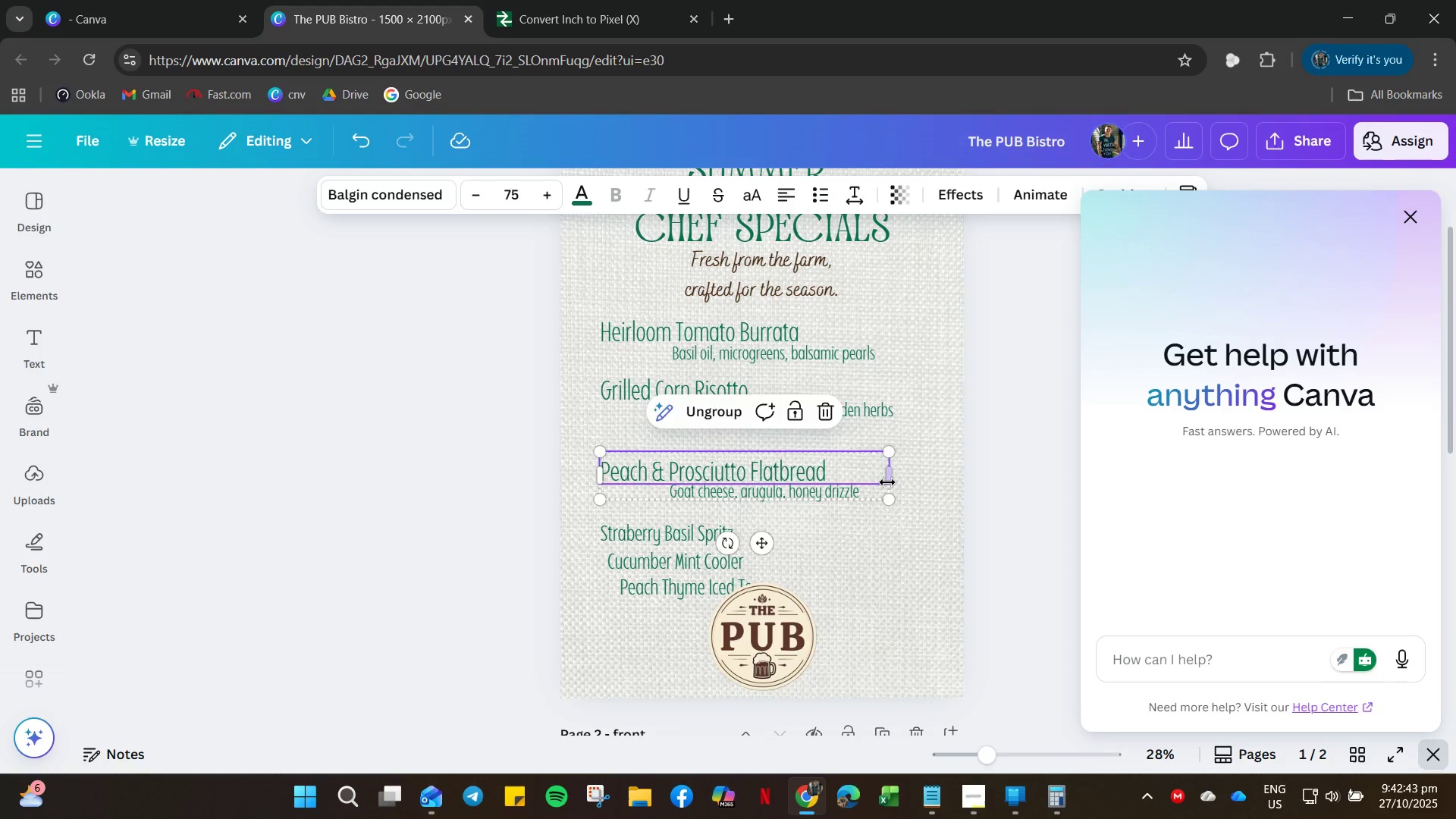 
hold_key(key=ArrowUp, duration=1.52)
 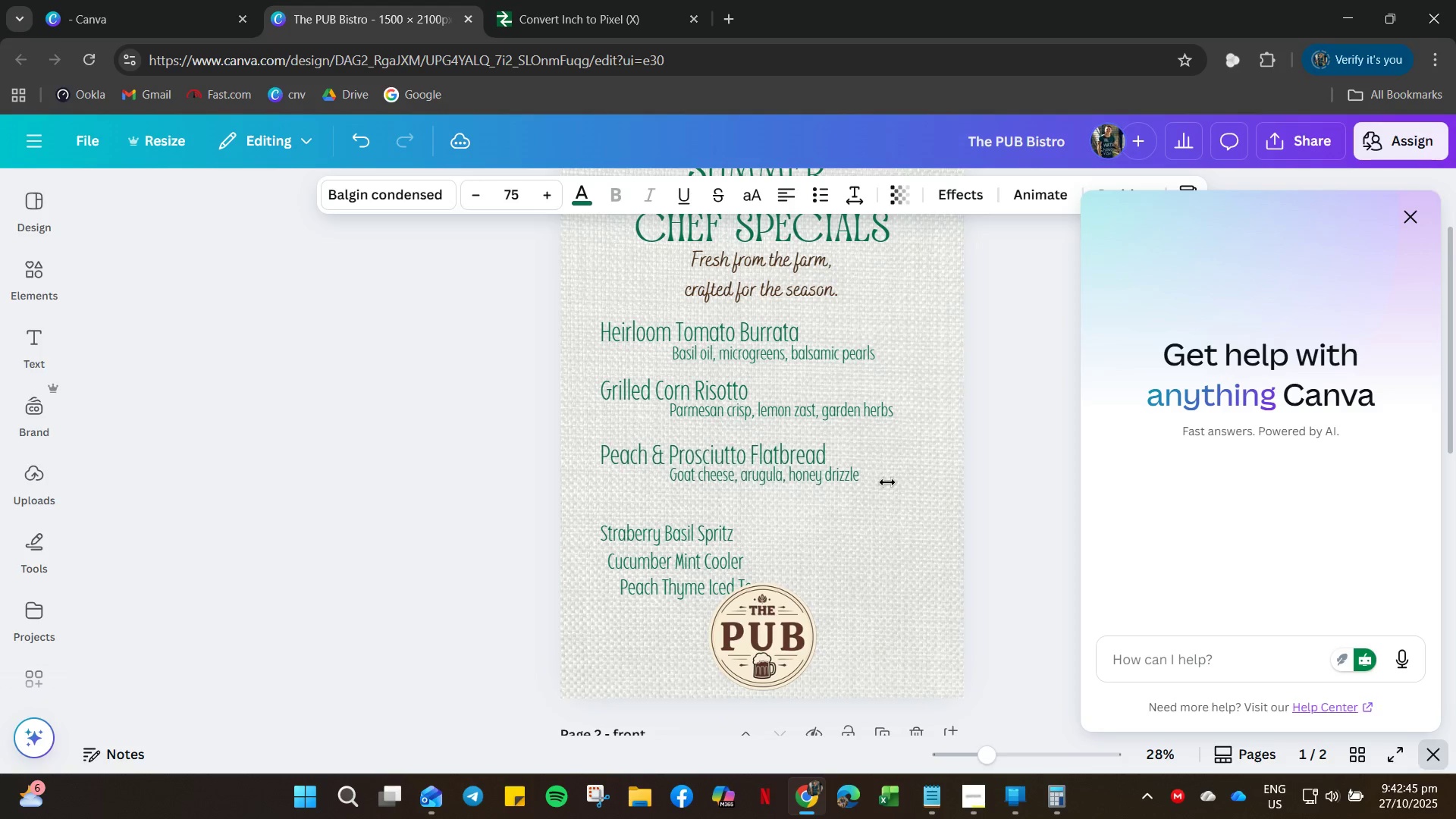 
hold_key(key=ArrowUp, duration=0.7)
 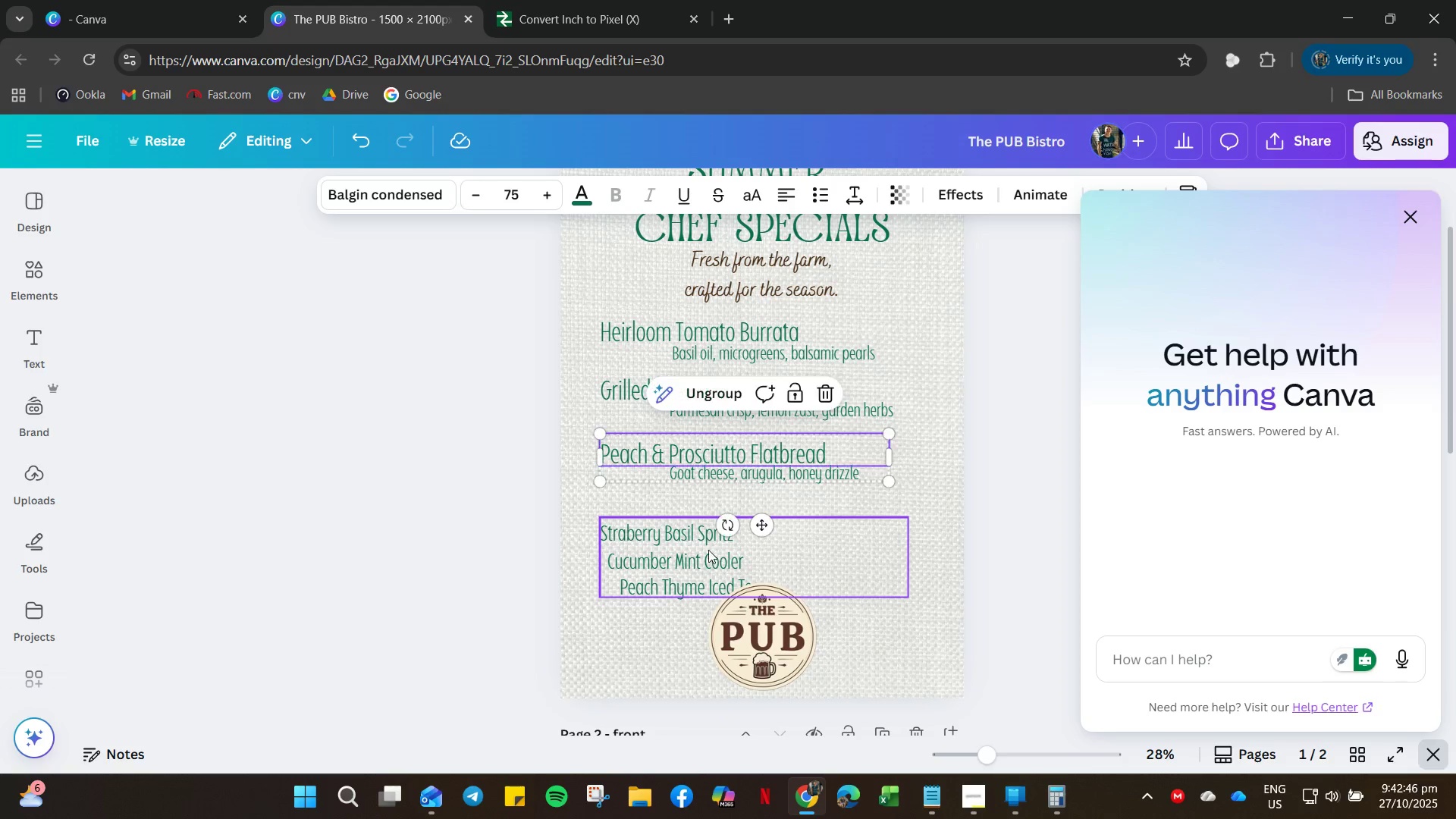 
left_click([708, 550])
 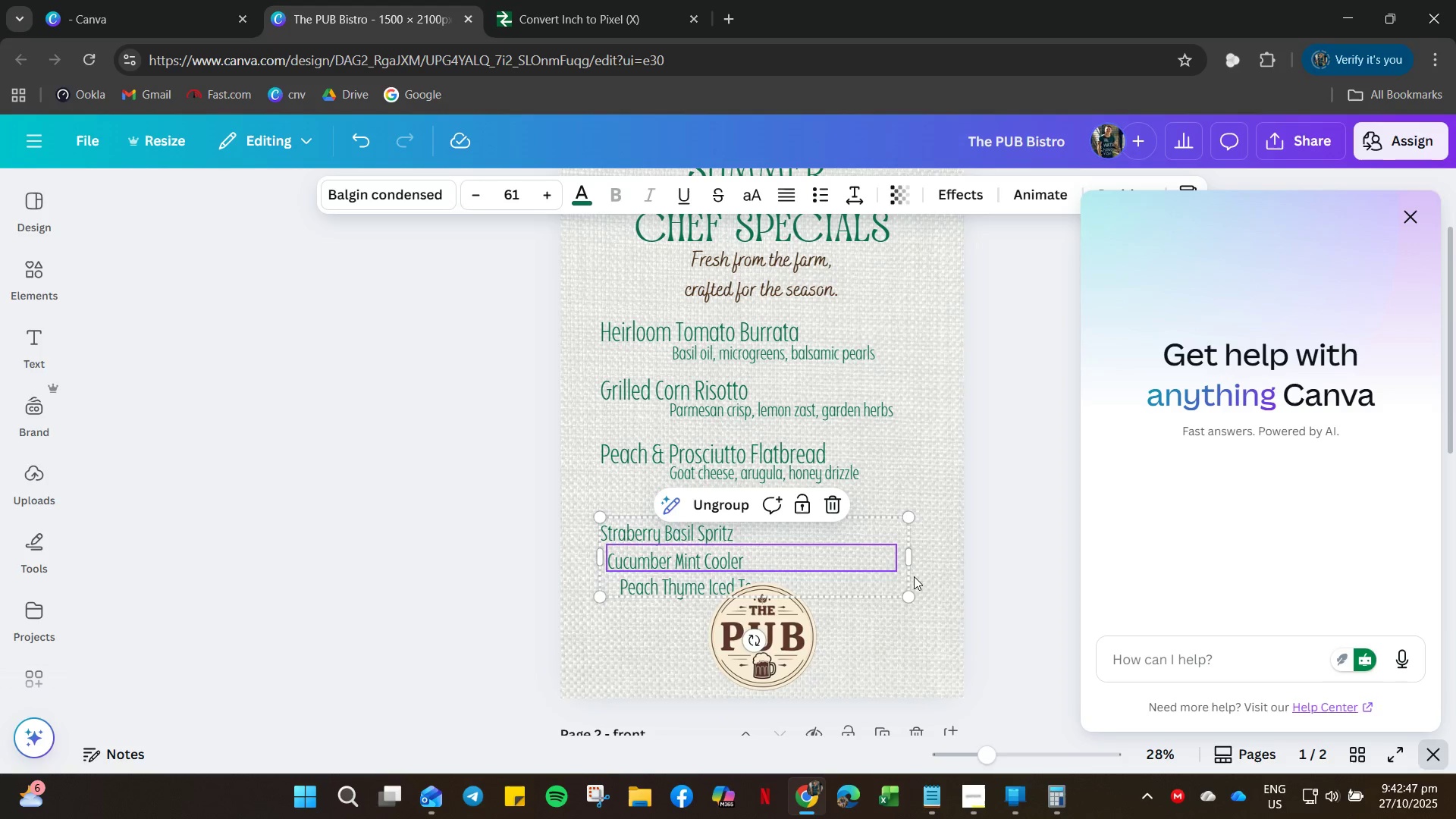 
hold_key(key=ArrowUp, duration=1.52)
 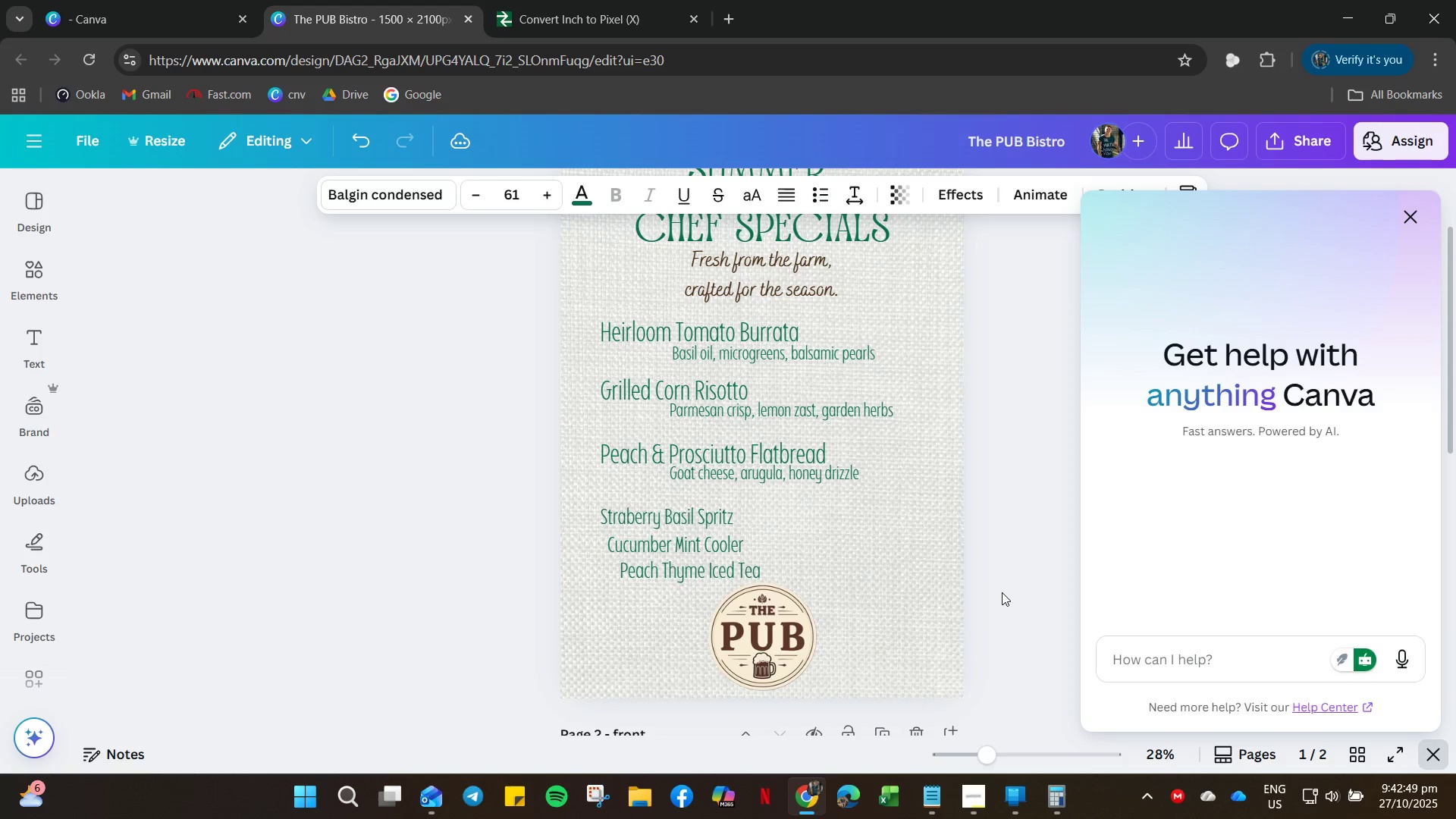 
hold_key(key=ArrowUp, duration=1.5)
 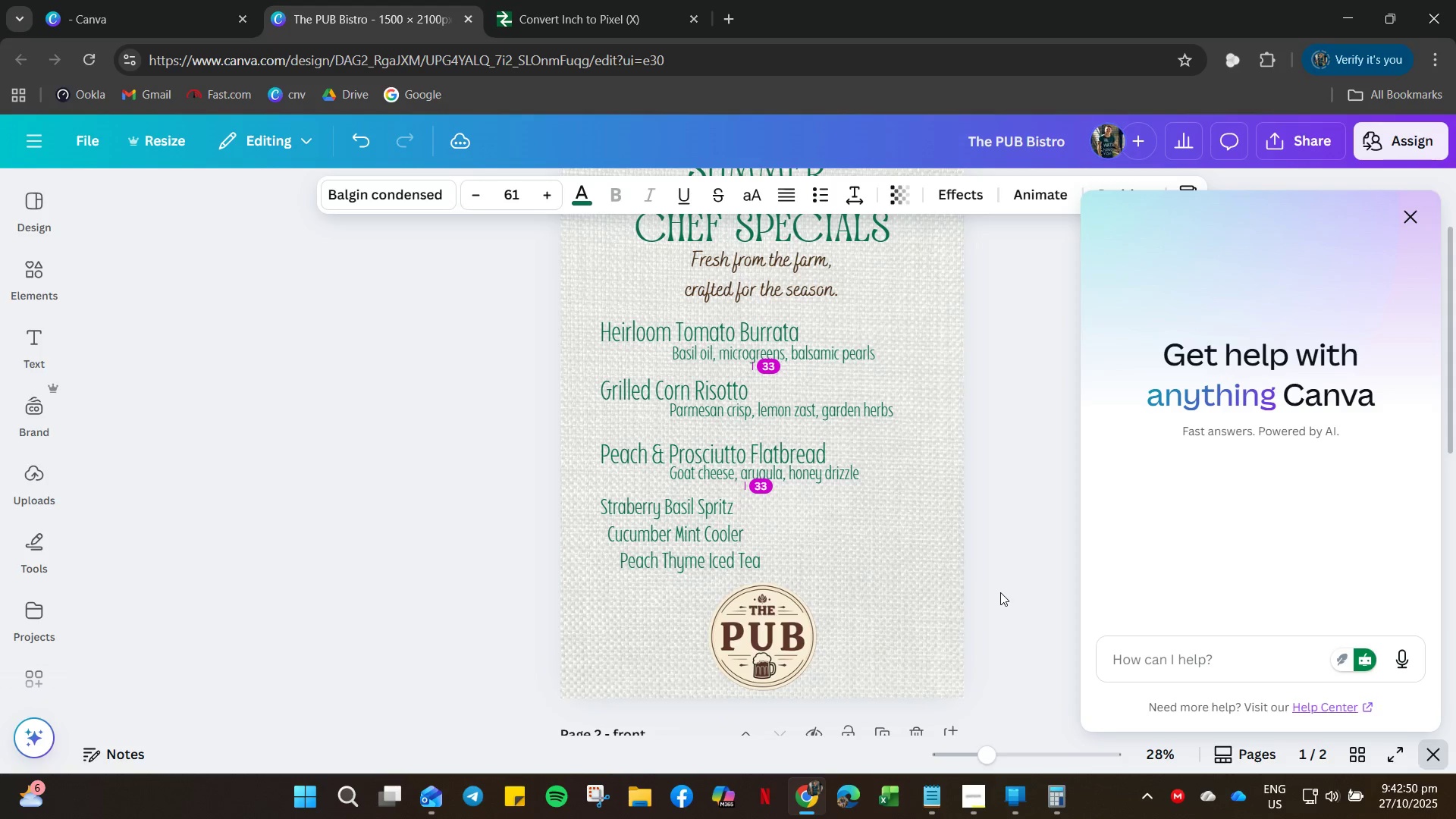 
key(ArrowUp)
 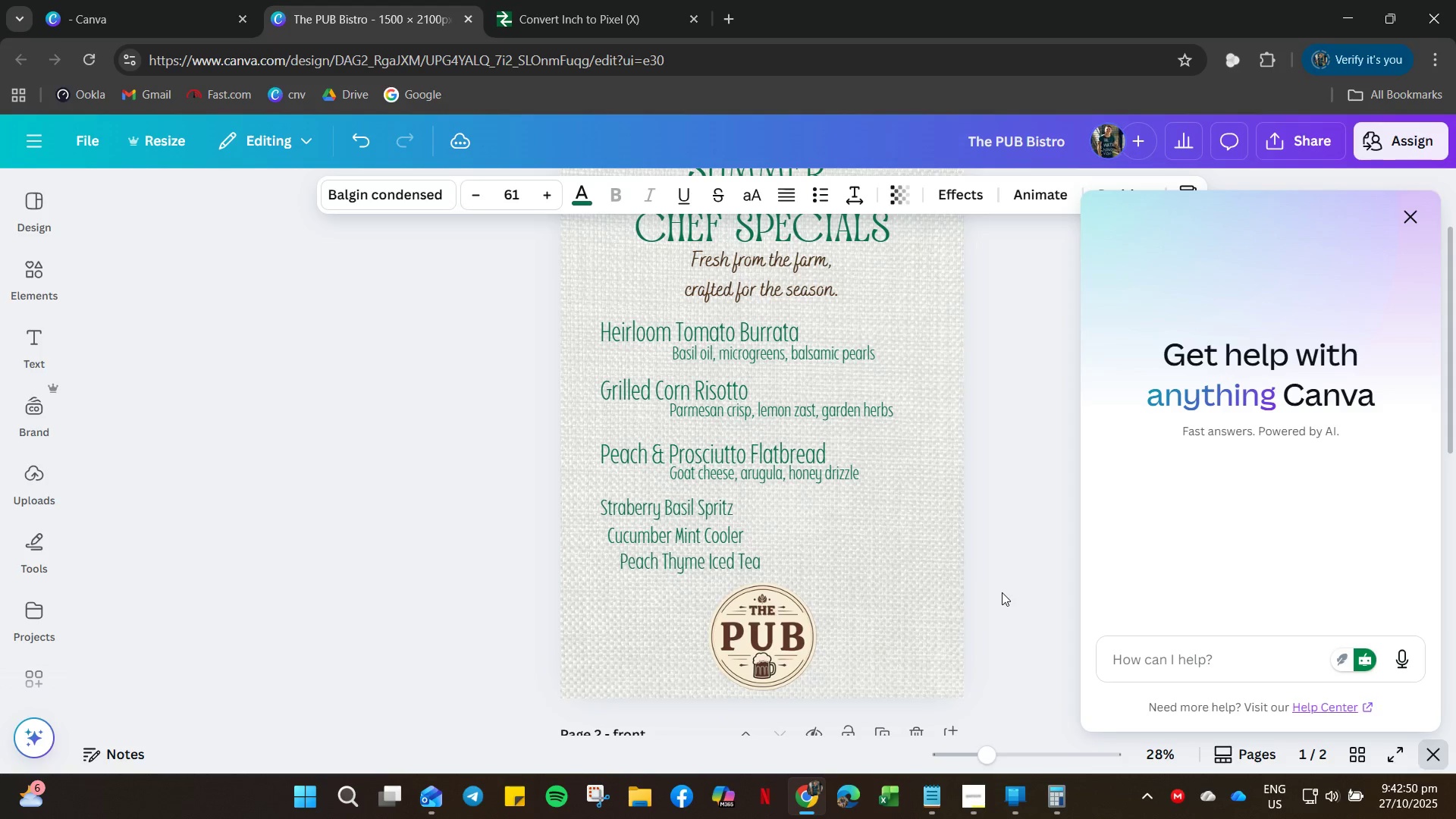 
key(ArrowUp)
 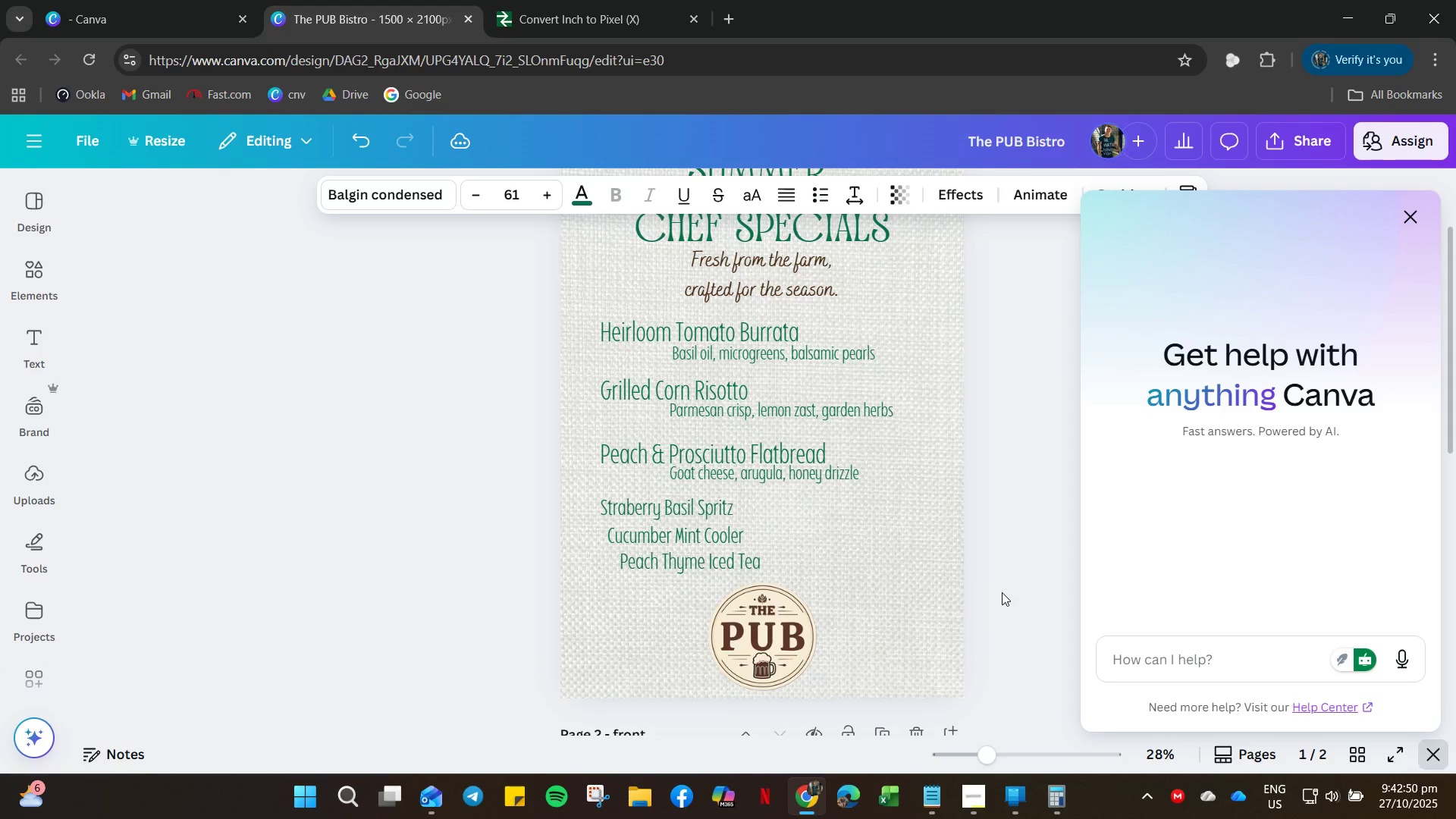 
key(ArrowUp)
 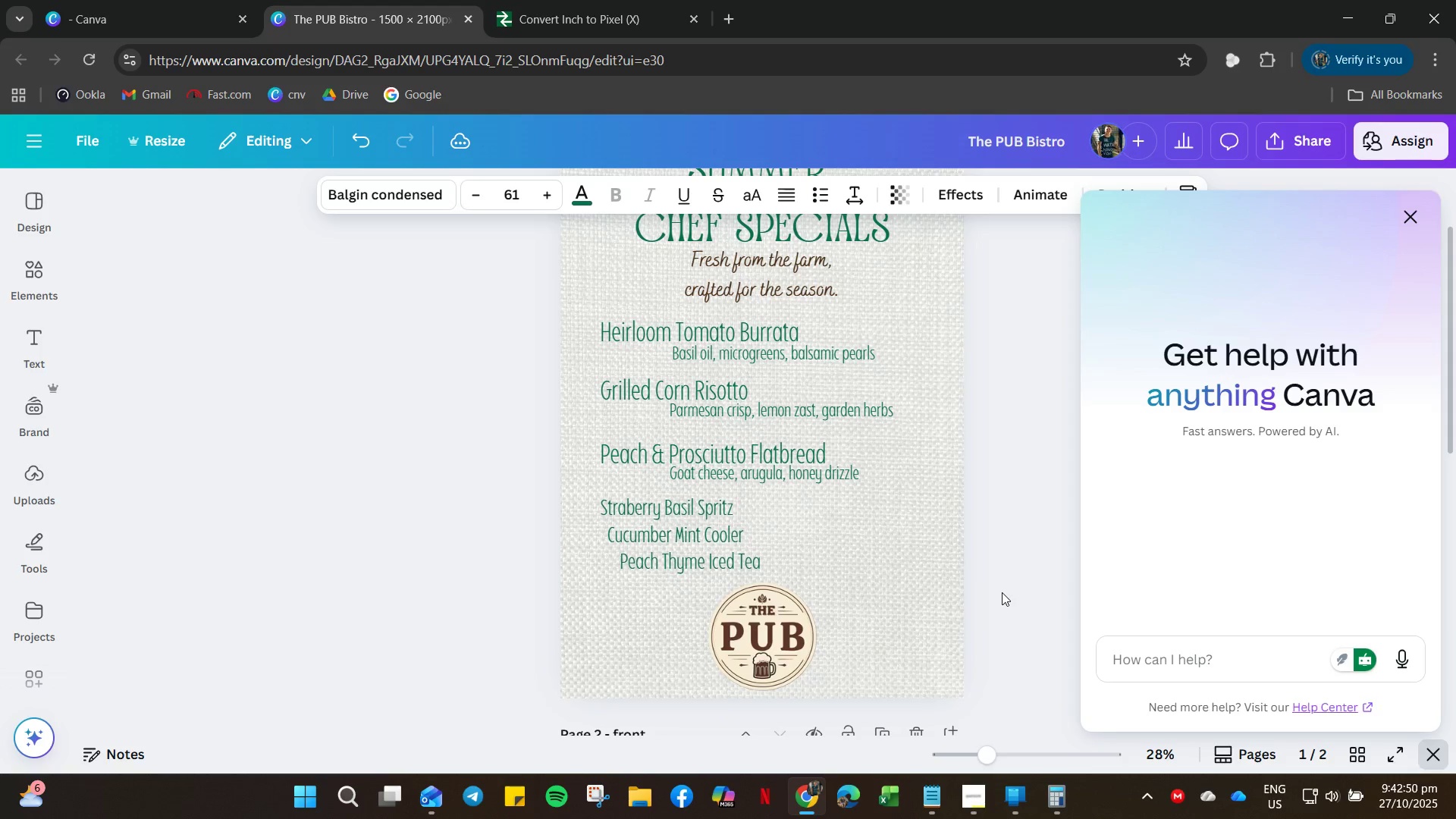 
key(ArrowUp)
 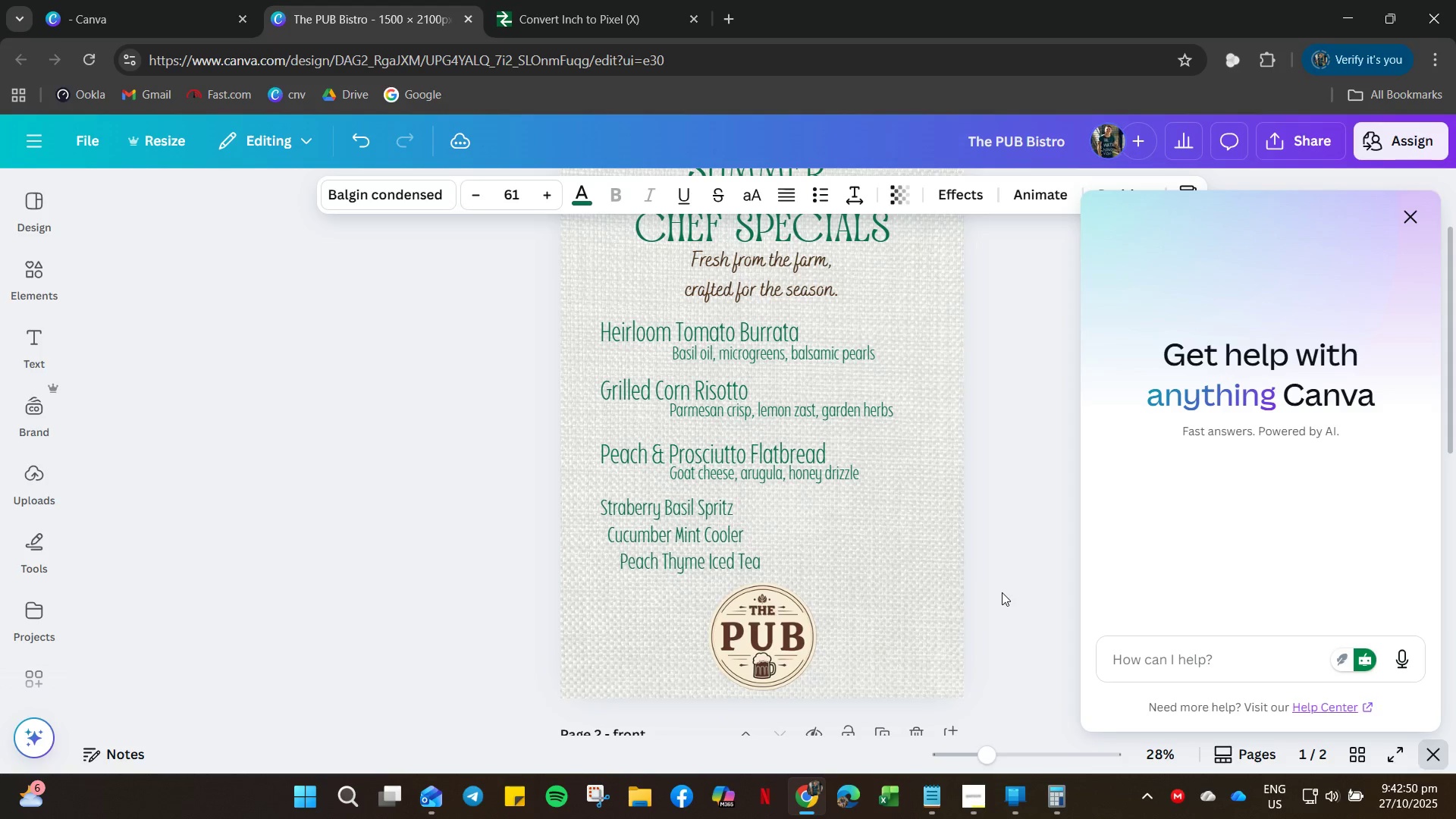 
key(ArrowUp)
 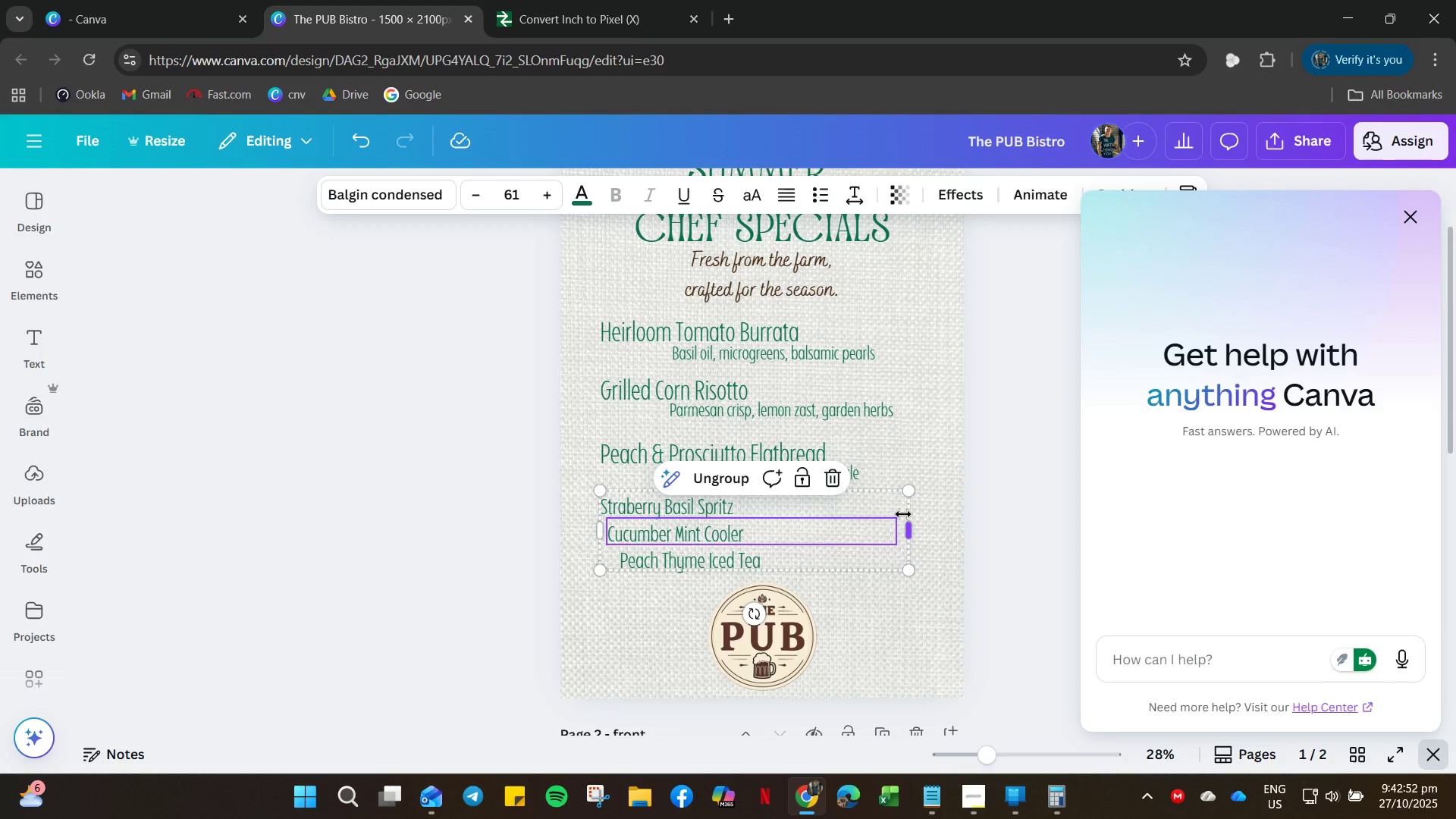 
left_click_drag(start_coordinate=[902, 532], to_coordinate=[817, 538])
 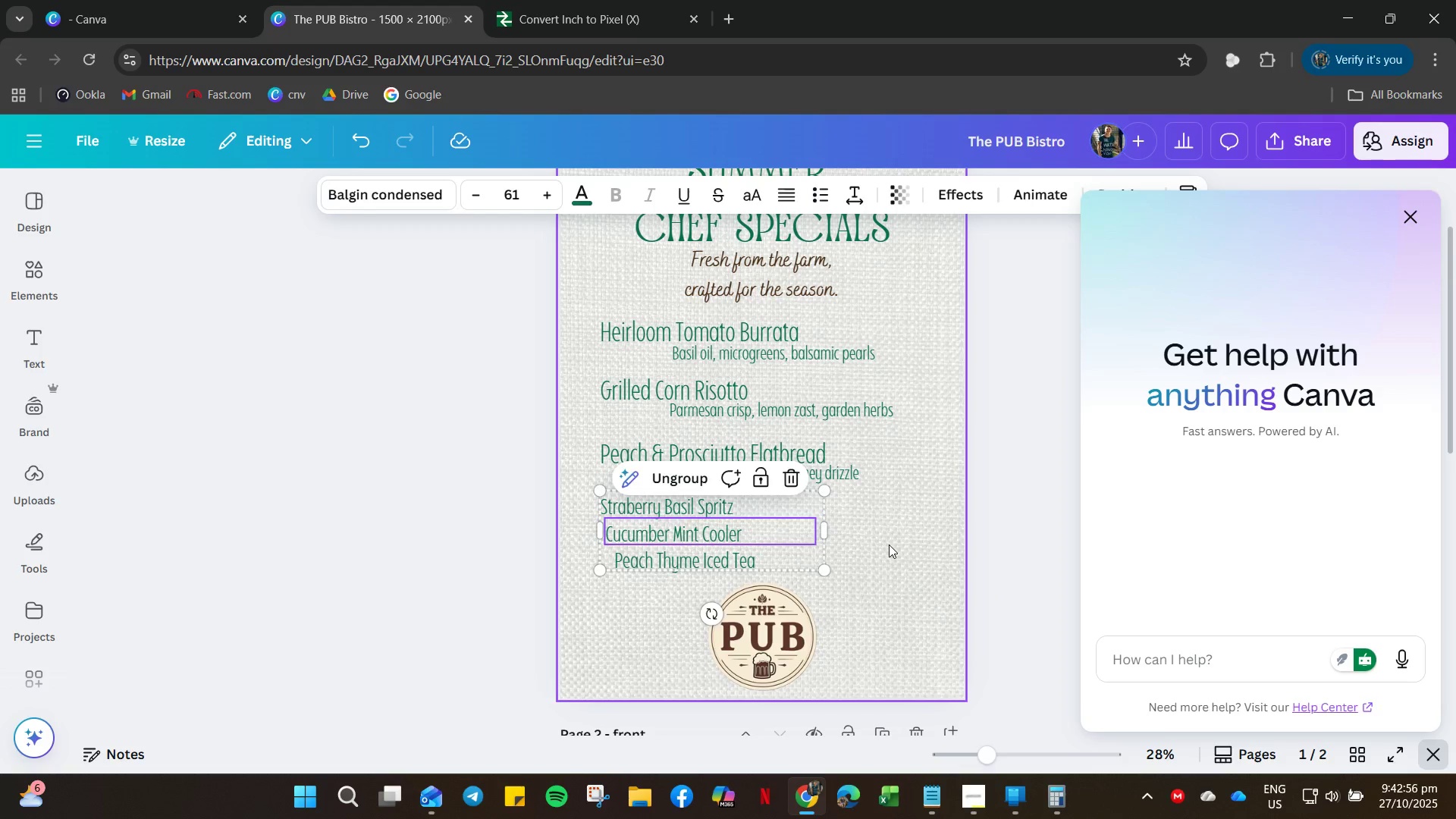 
left_click([889, 544])
 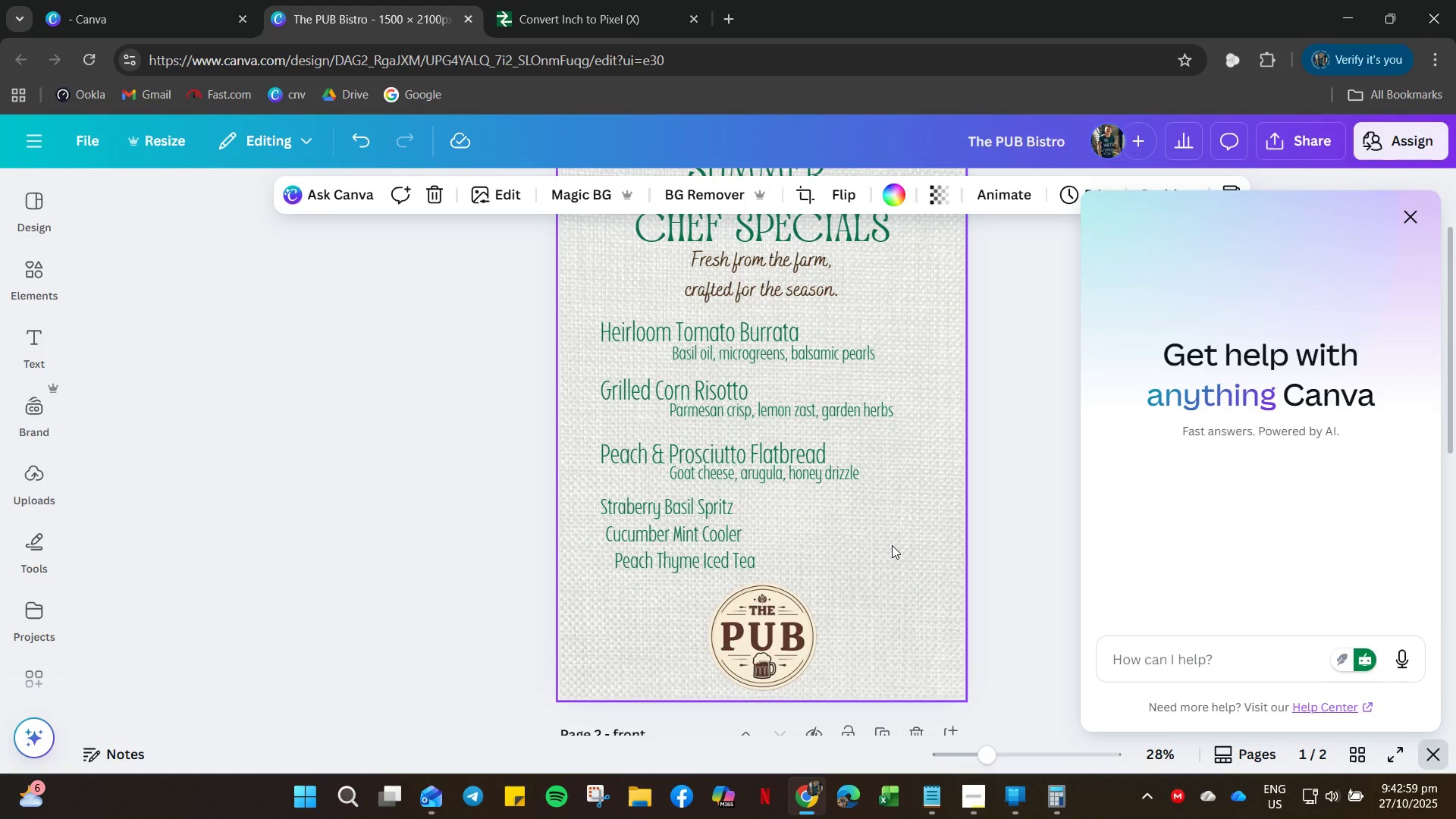 
left_click([786, 641])
 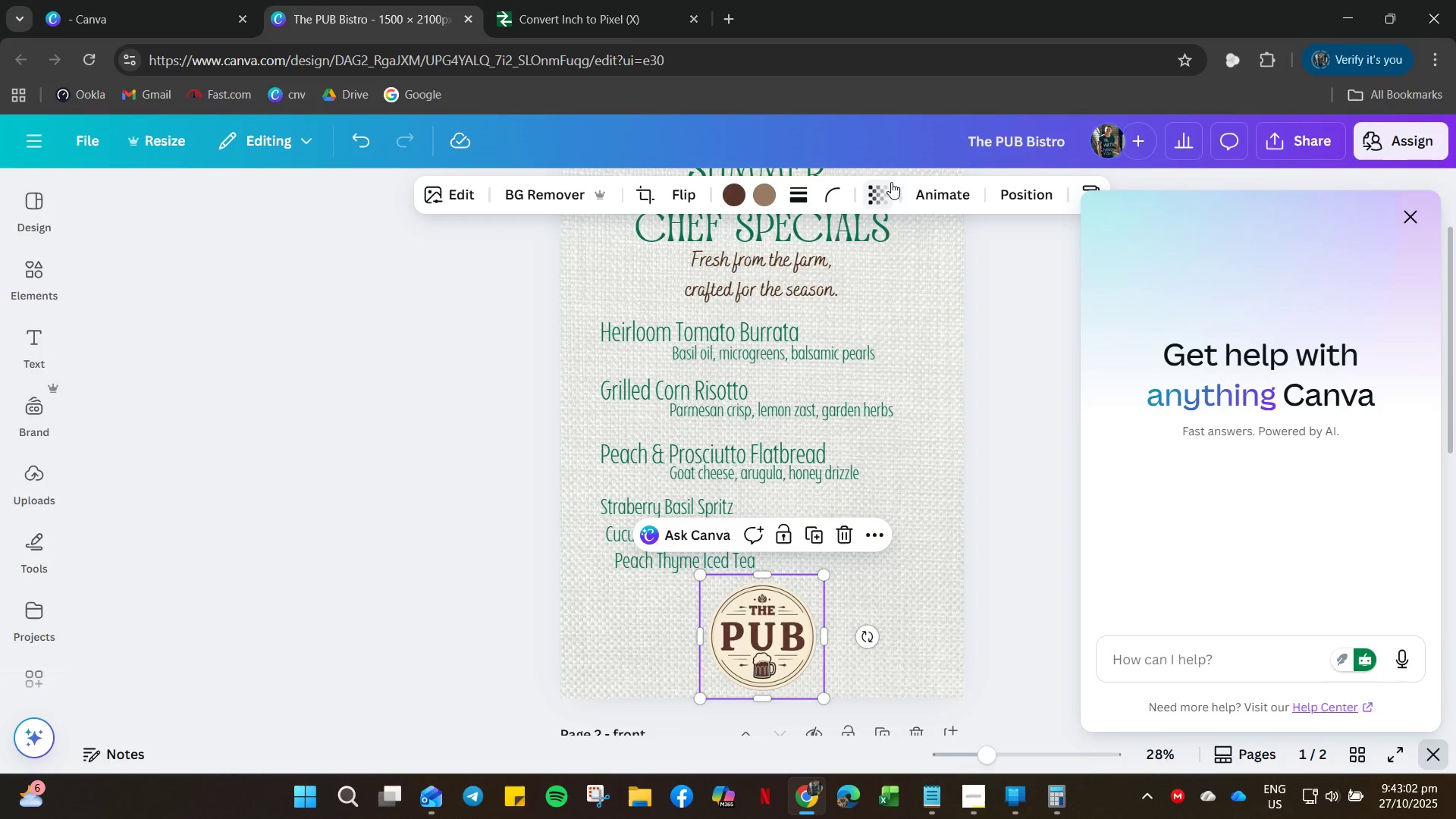 
left_click([889, 183])
 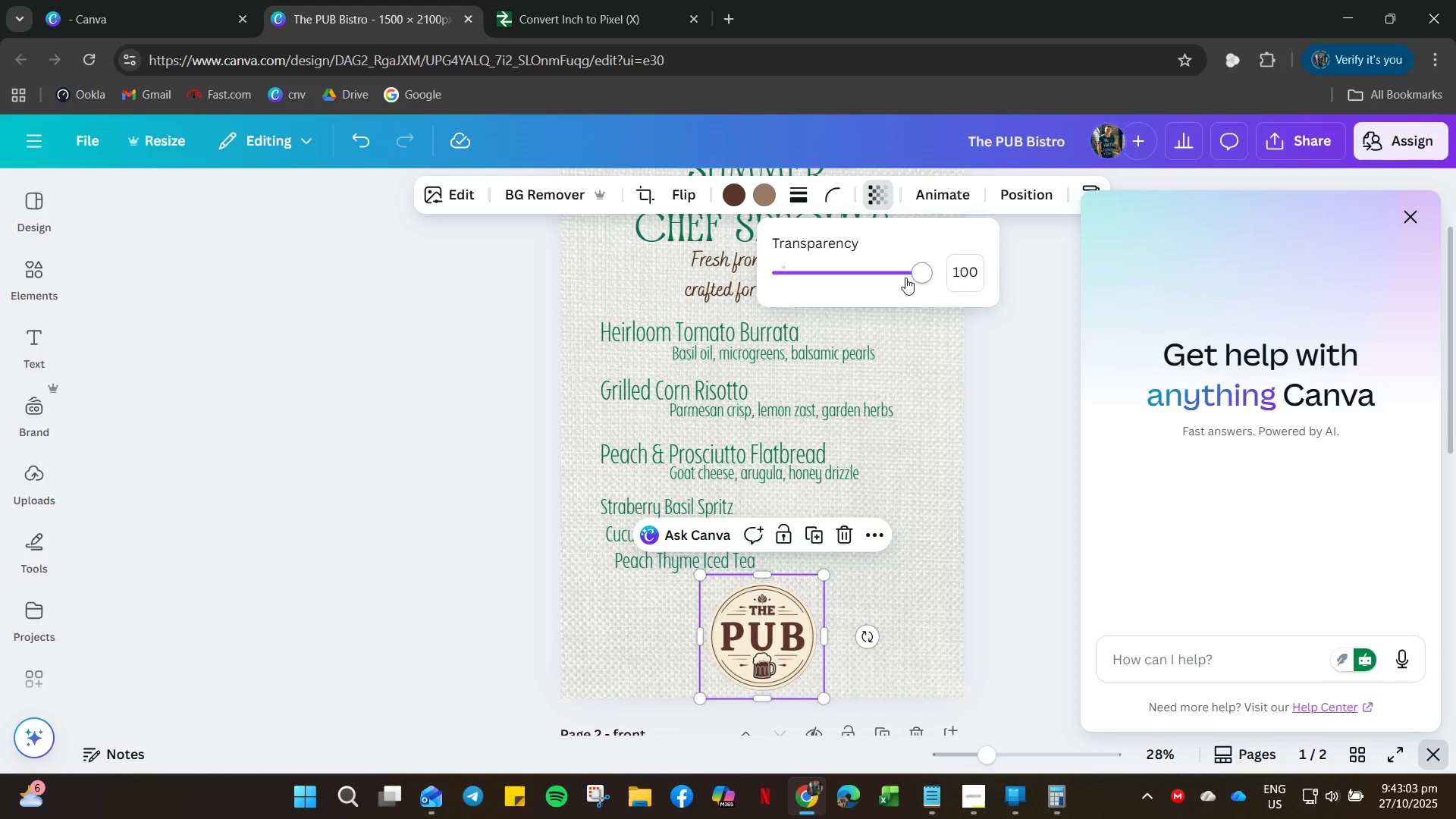 
left_click_drag(start_coordinate=[905, 278], to_coordinate=[892, 277])
 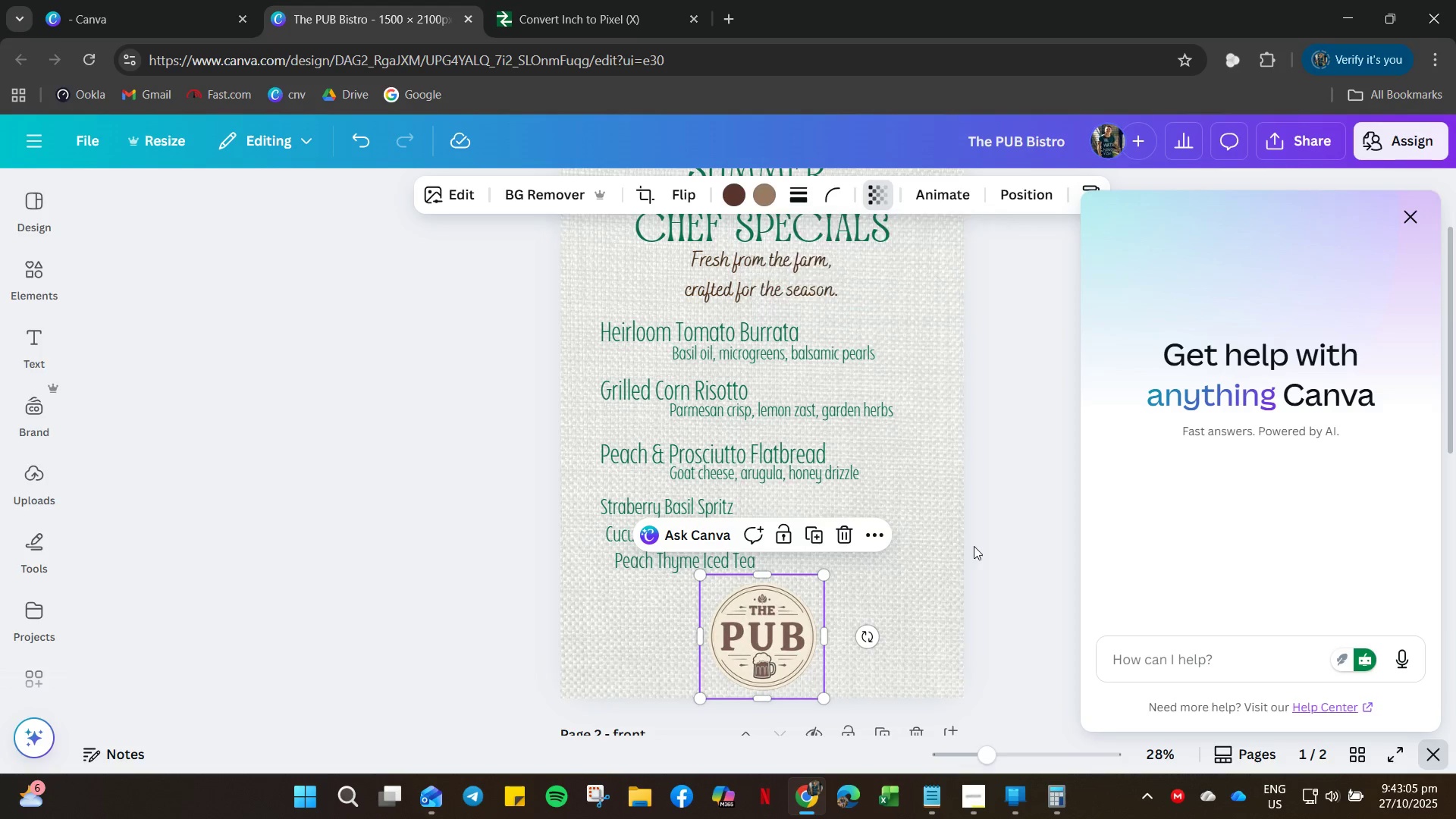 
left_click([974, 546])
 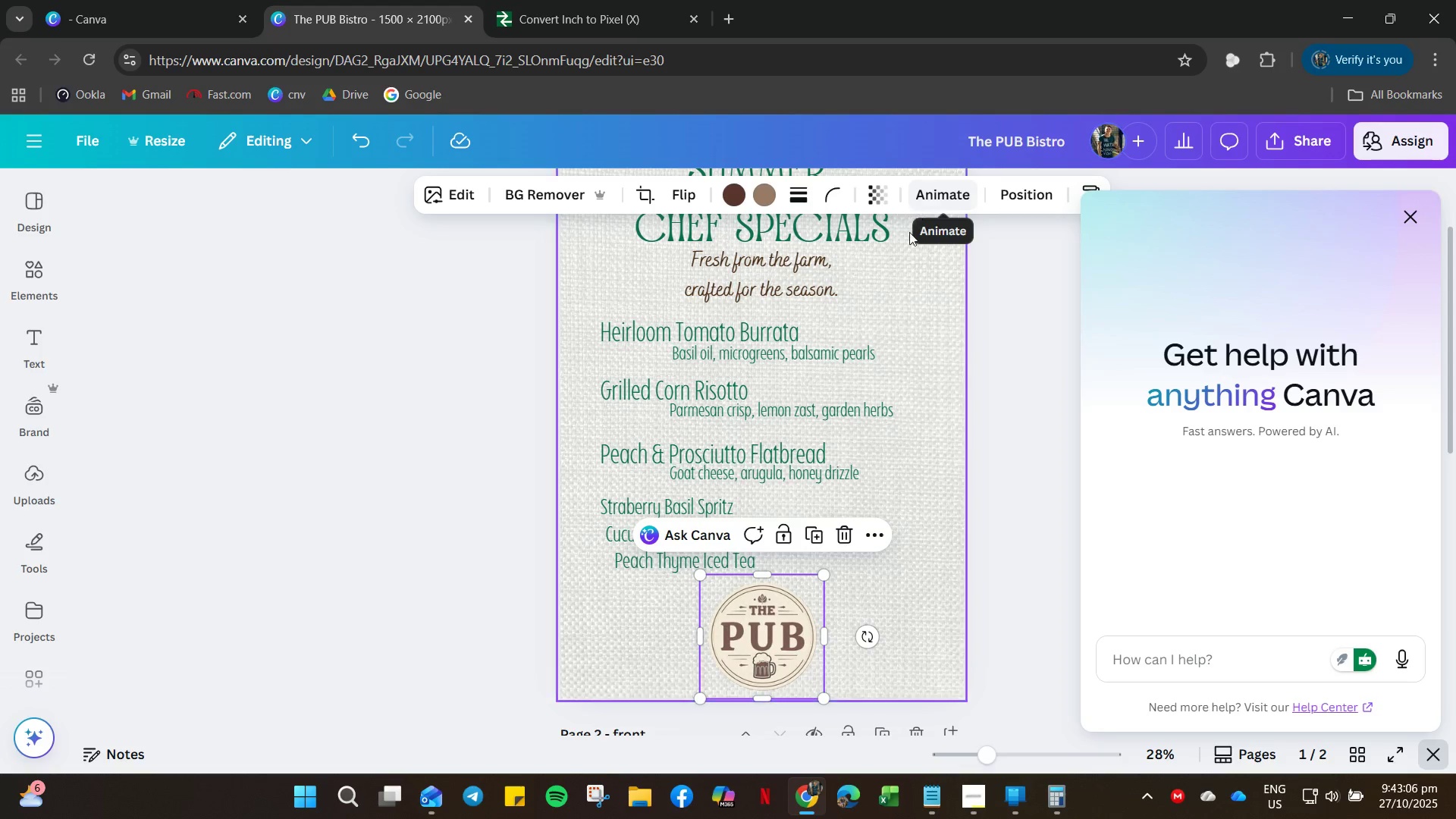 
key(Control+Z)
 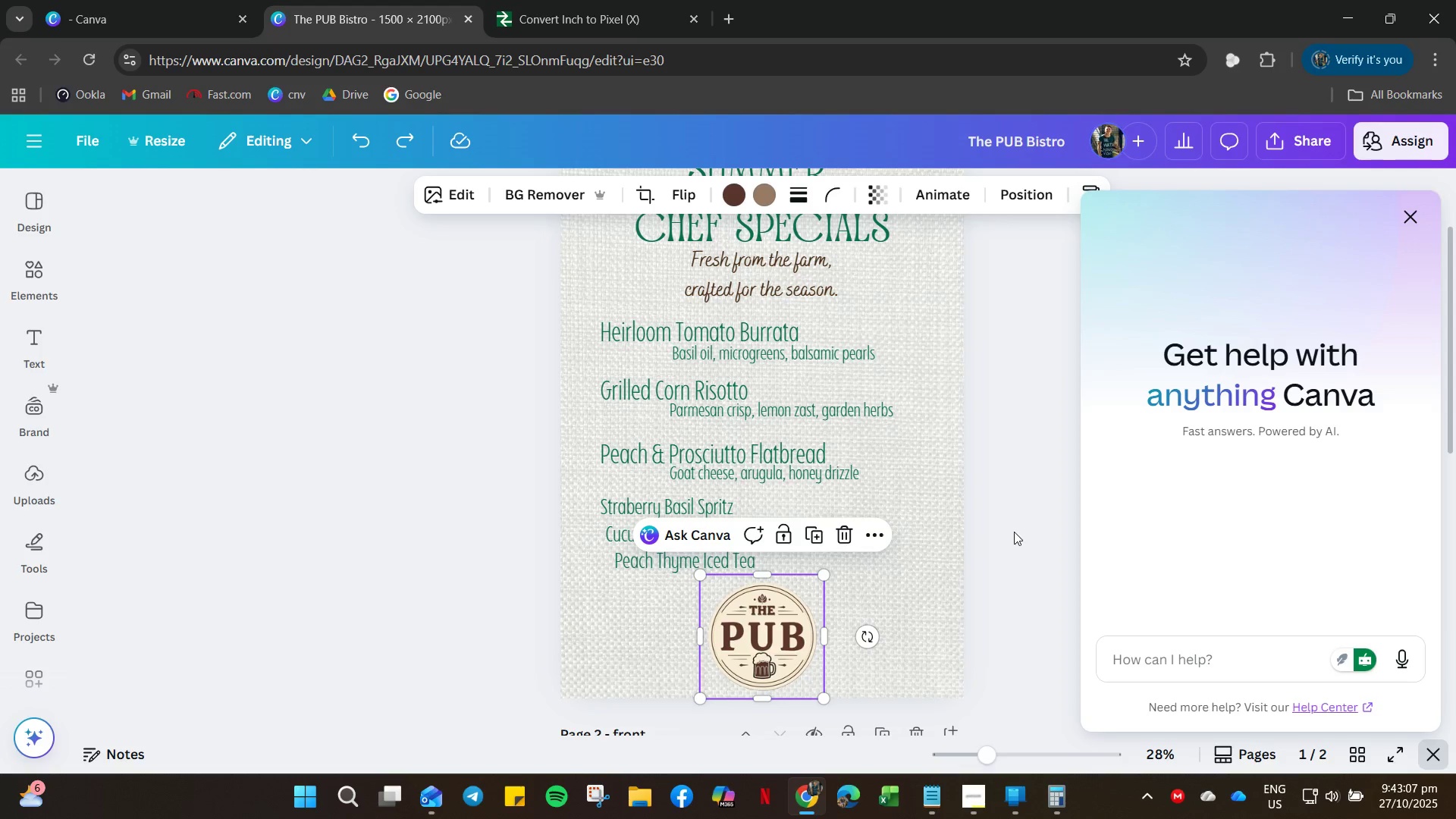 
left_click([1014, 528])
 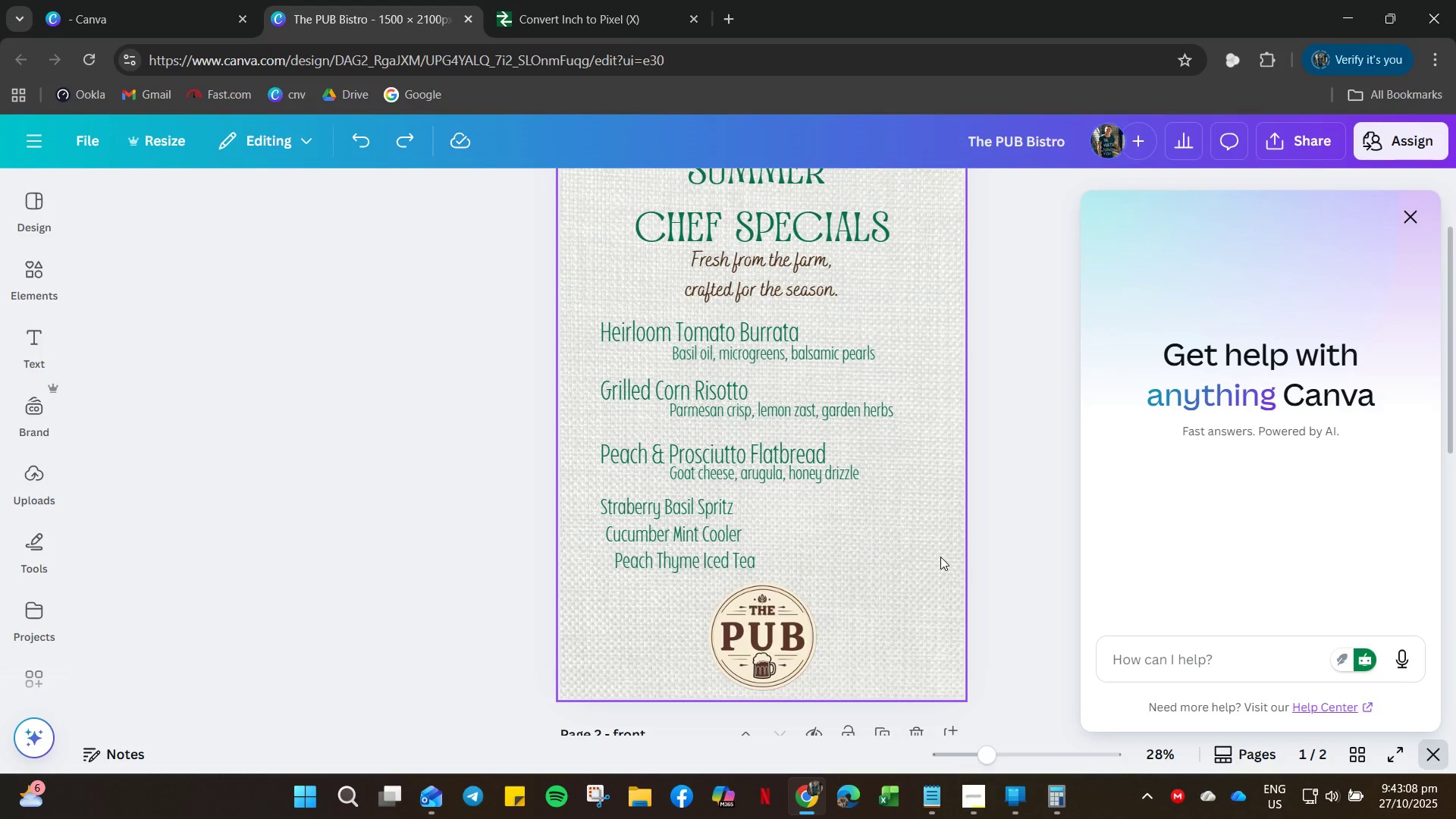 
scroll: coordinate [961, 554], scroll_direction: up, amount: 9.0
 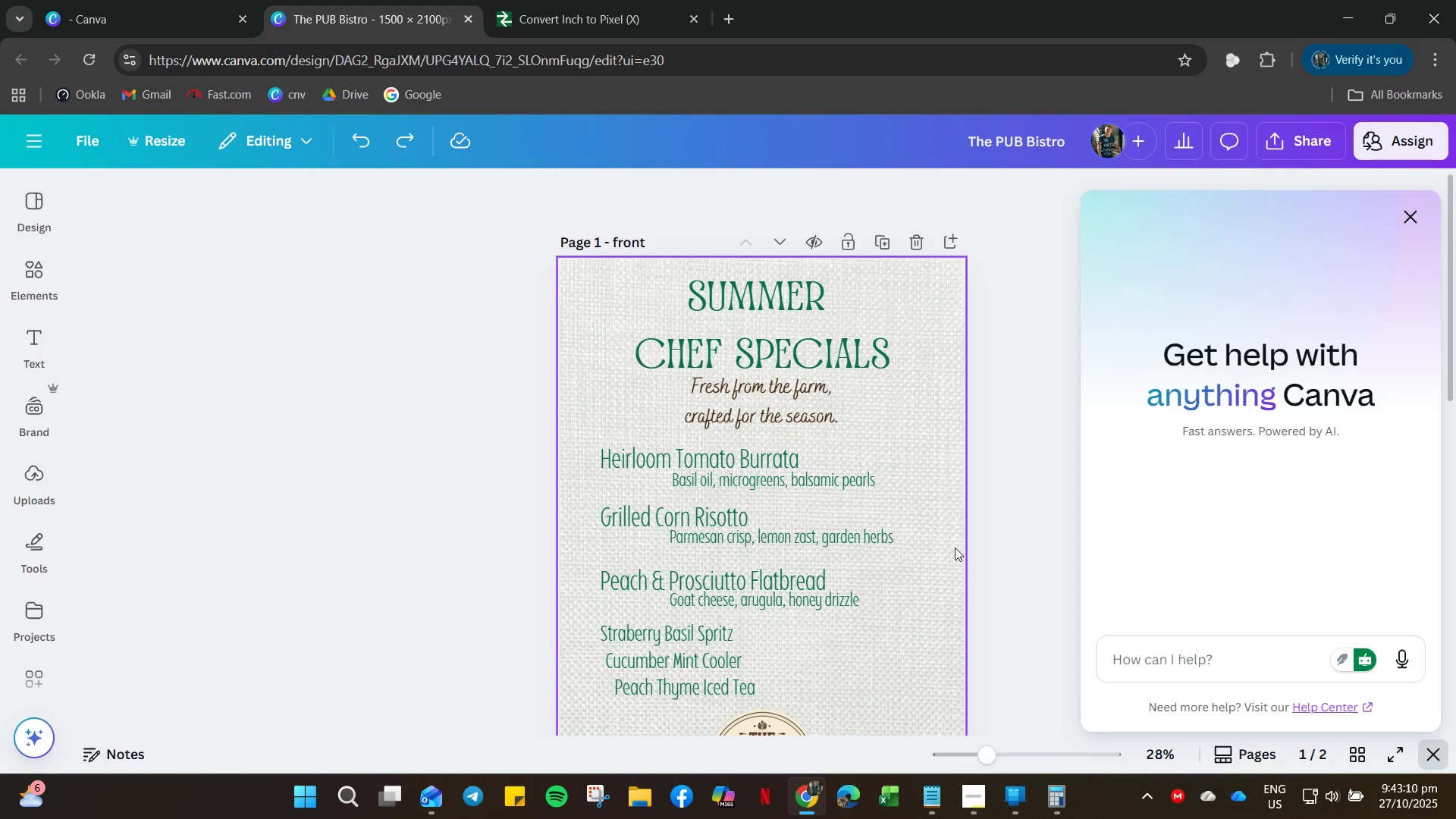 
hold_key(key=ControlLeft, duration=0.41)
scroll: coordinate [886, 549], scroll_direction: down, amount: 11.0
 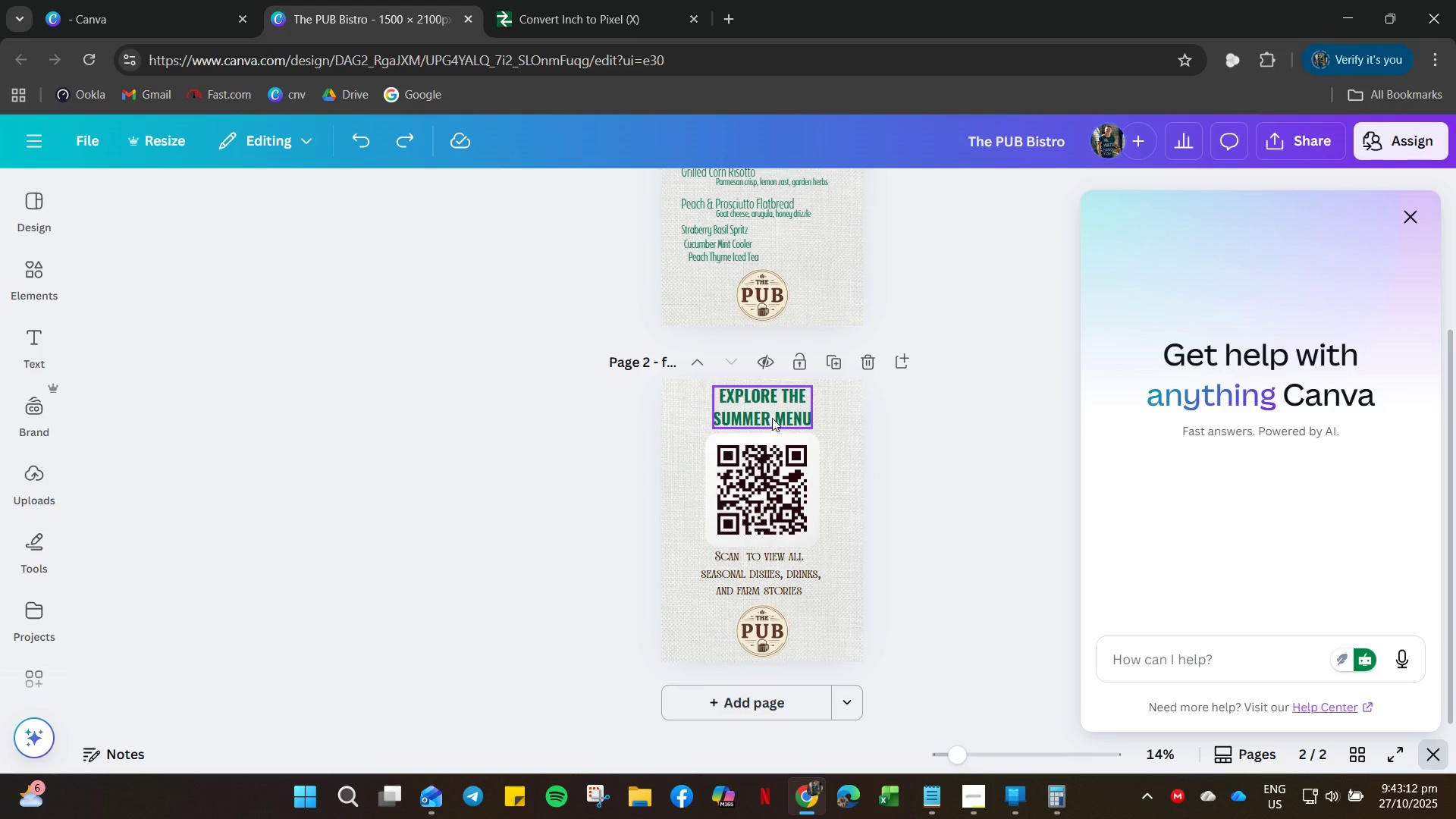 
left_click([771, 417])
 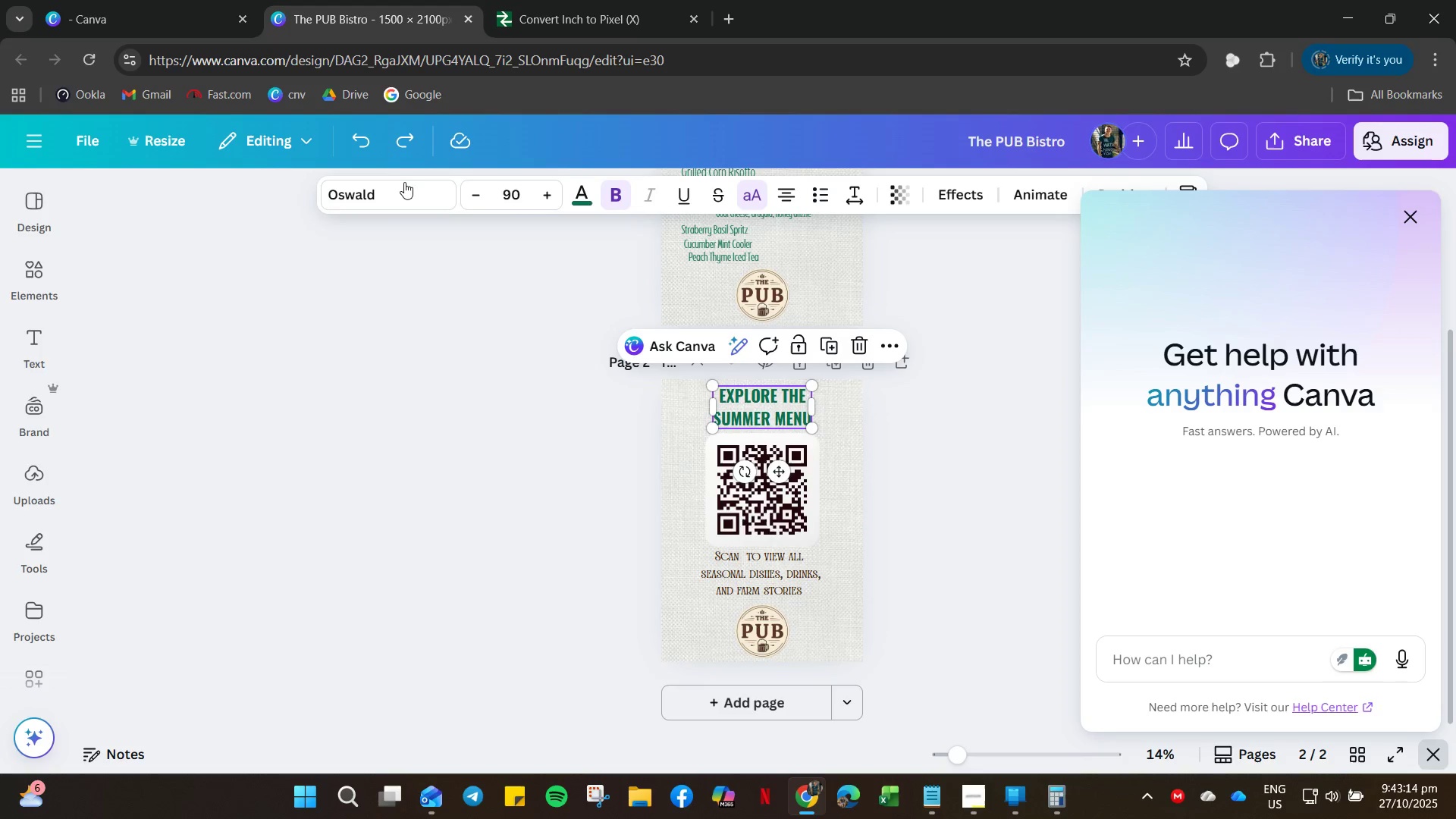 
left_click([399, 201])
 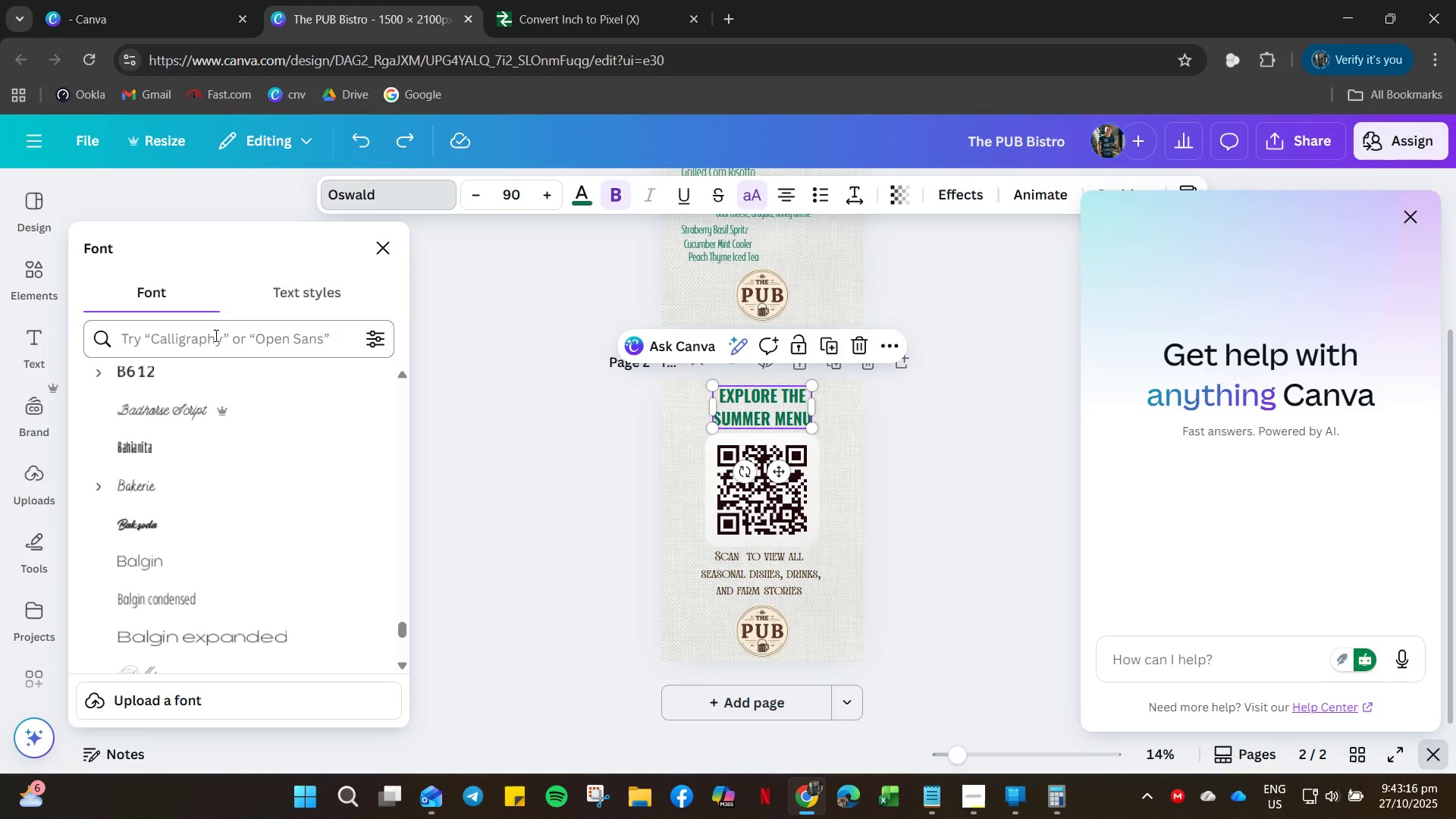 
type(awe)
 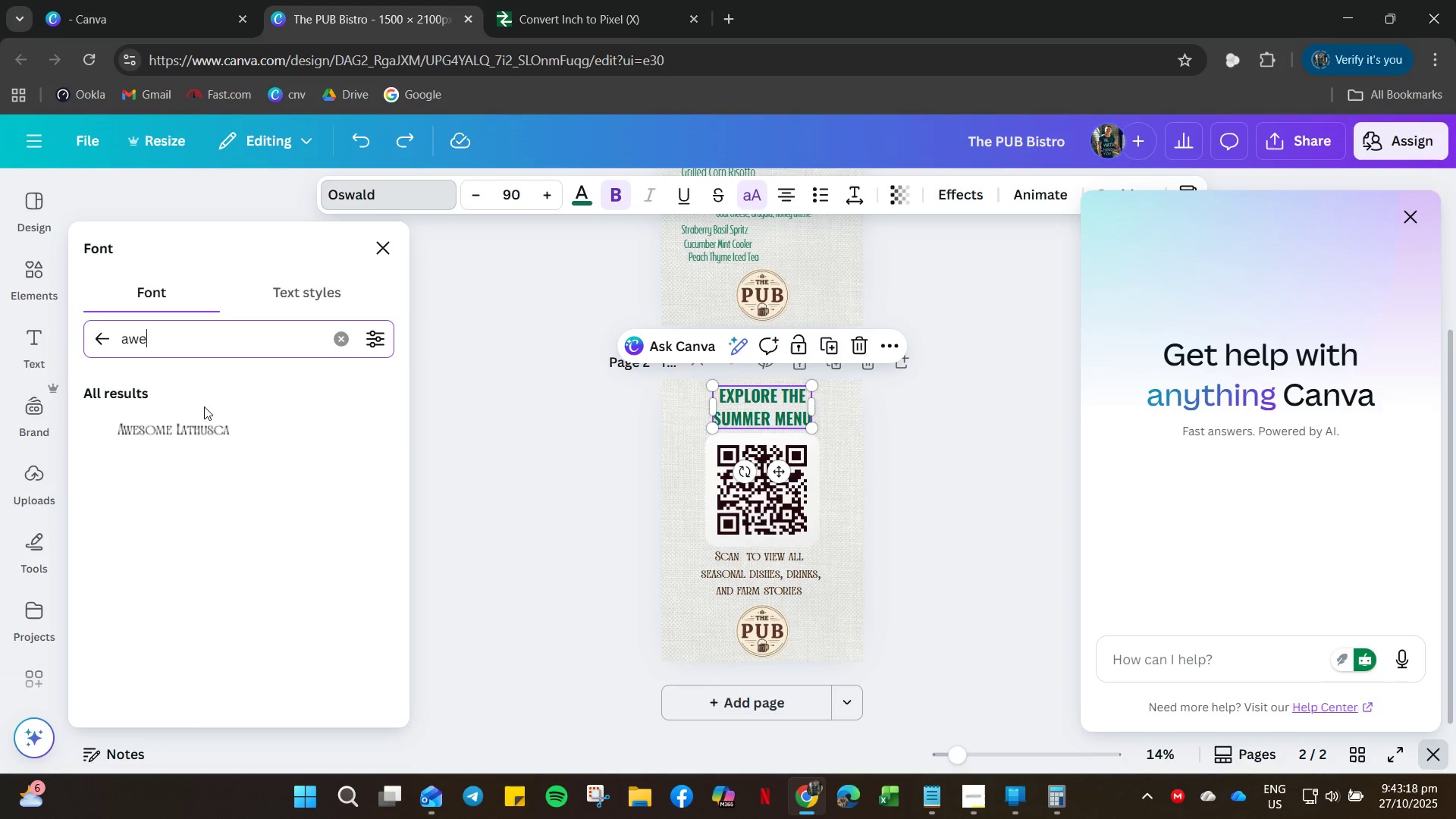 
left_click([186, 425])
 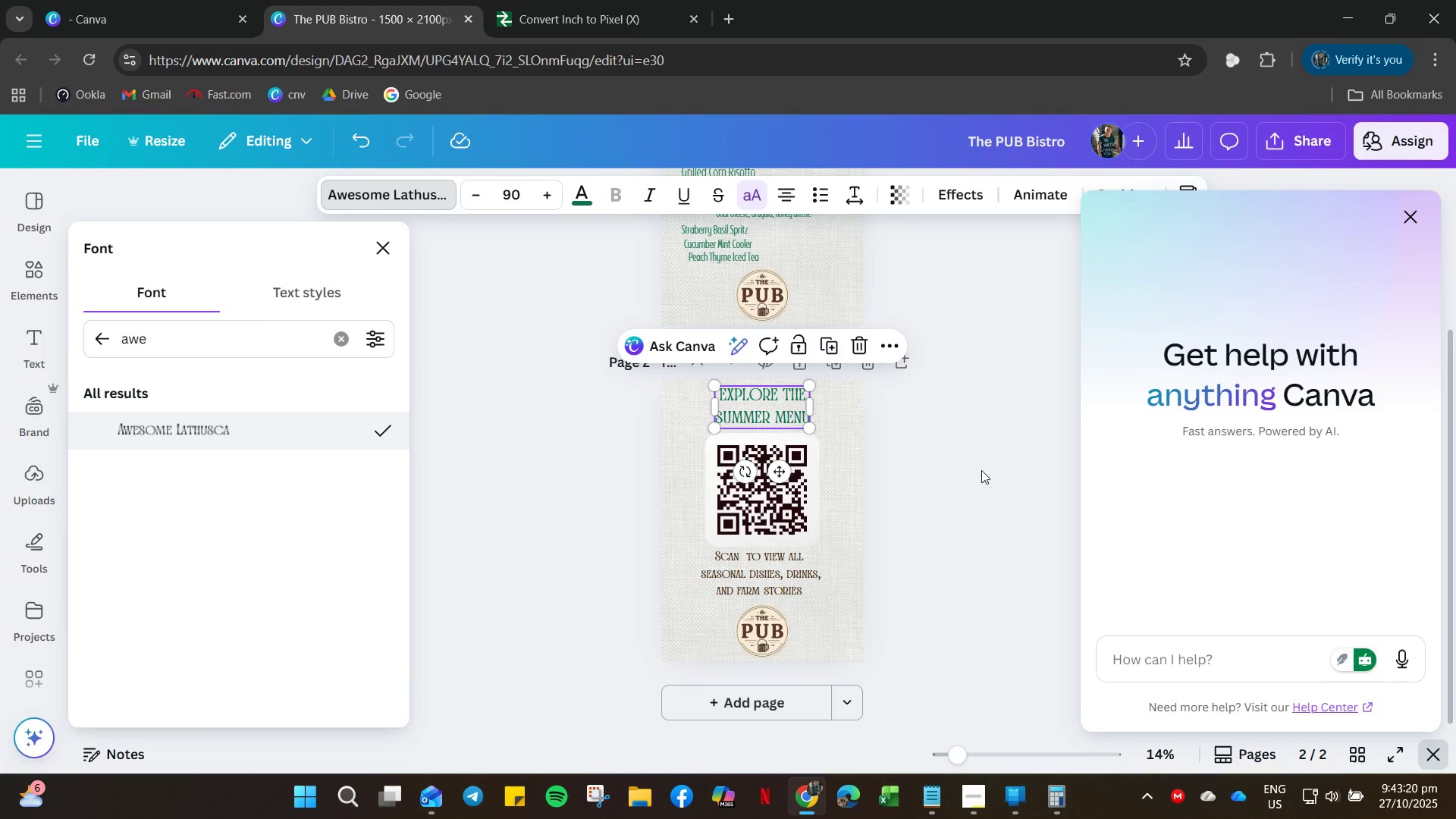 
left_click([973, 472])
 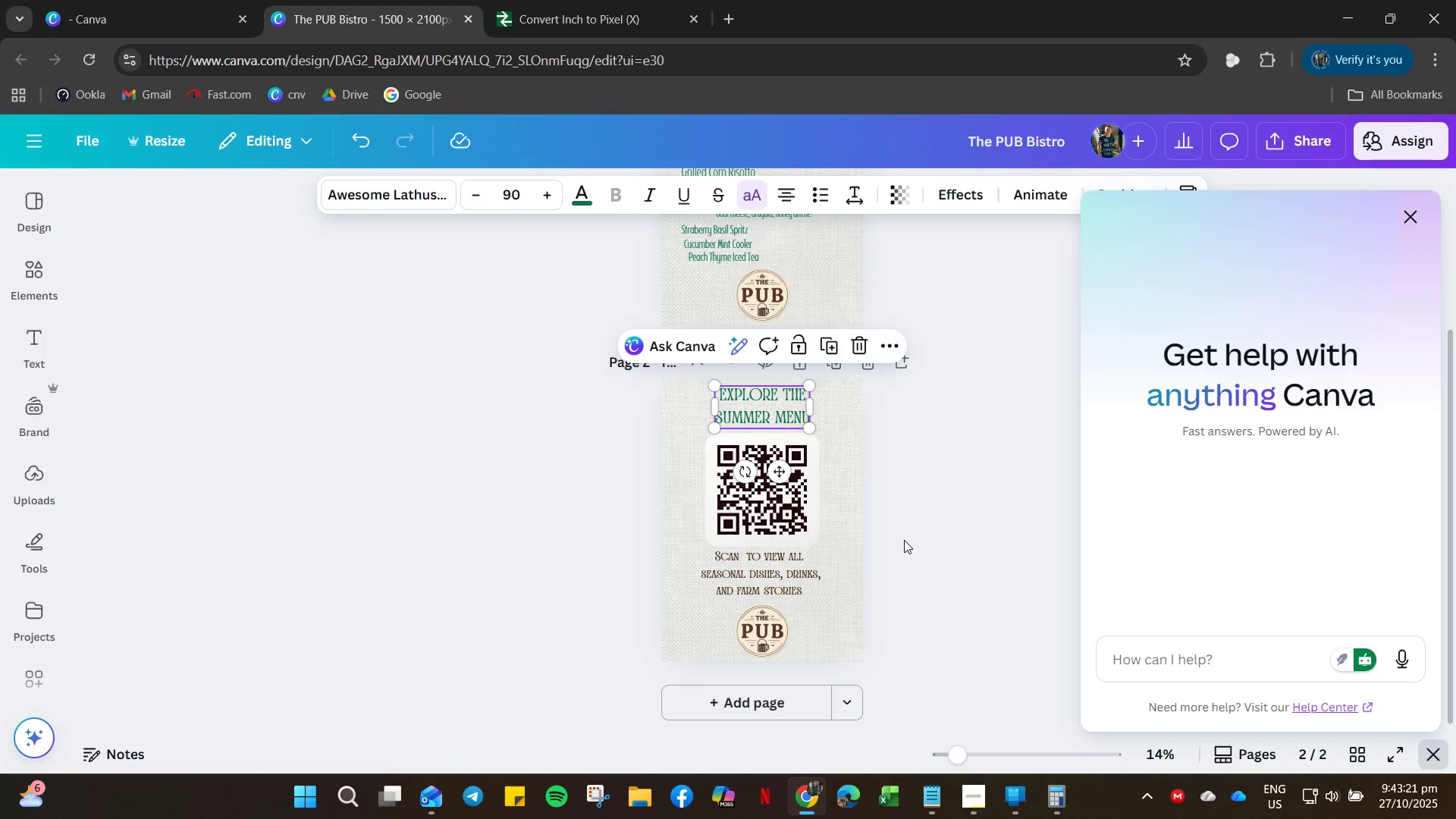 
left_click([904, 540])
 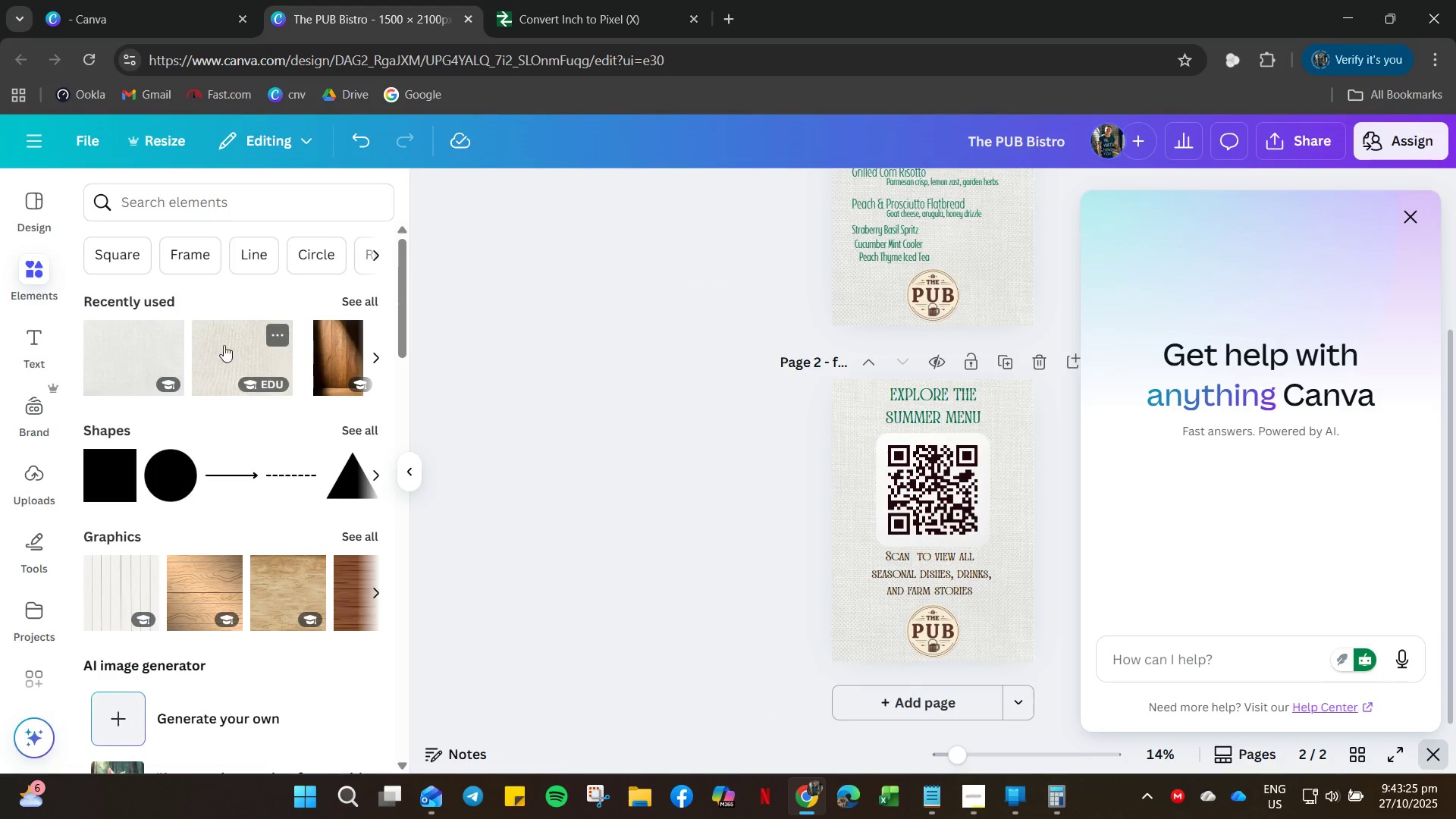 
wait(5.04)
 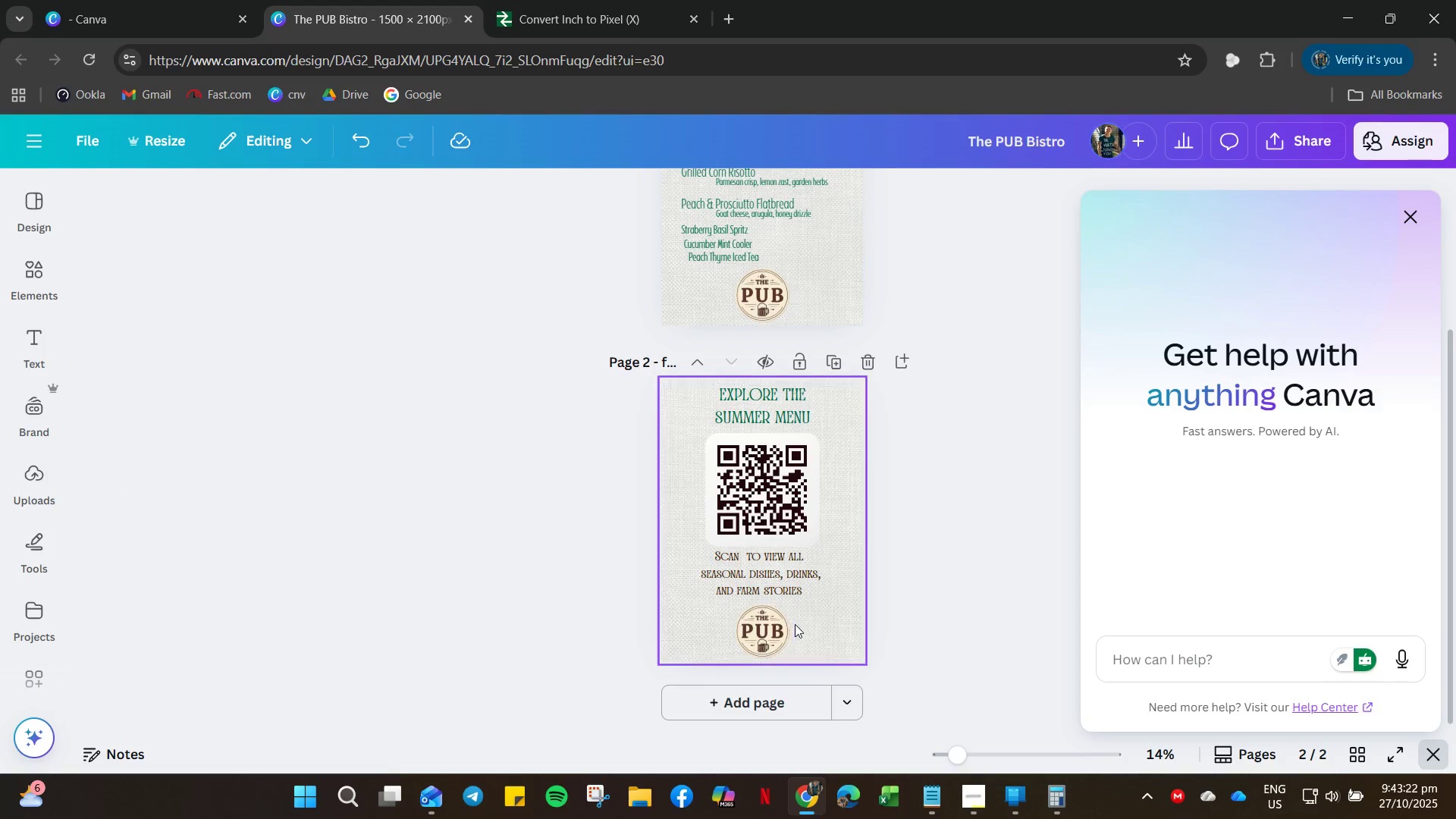 
left_click([203, 263])
 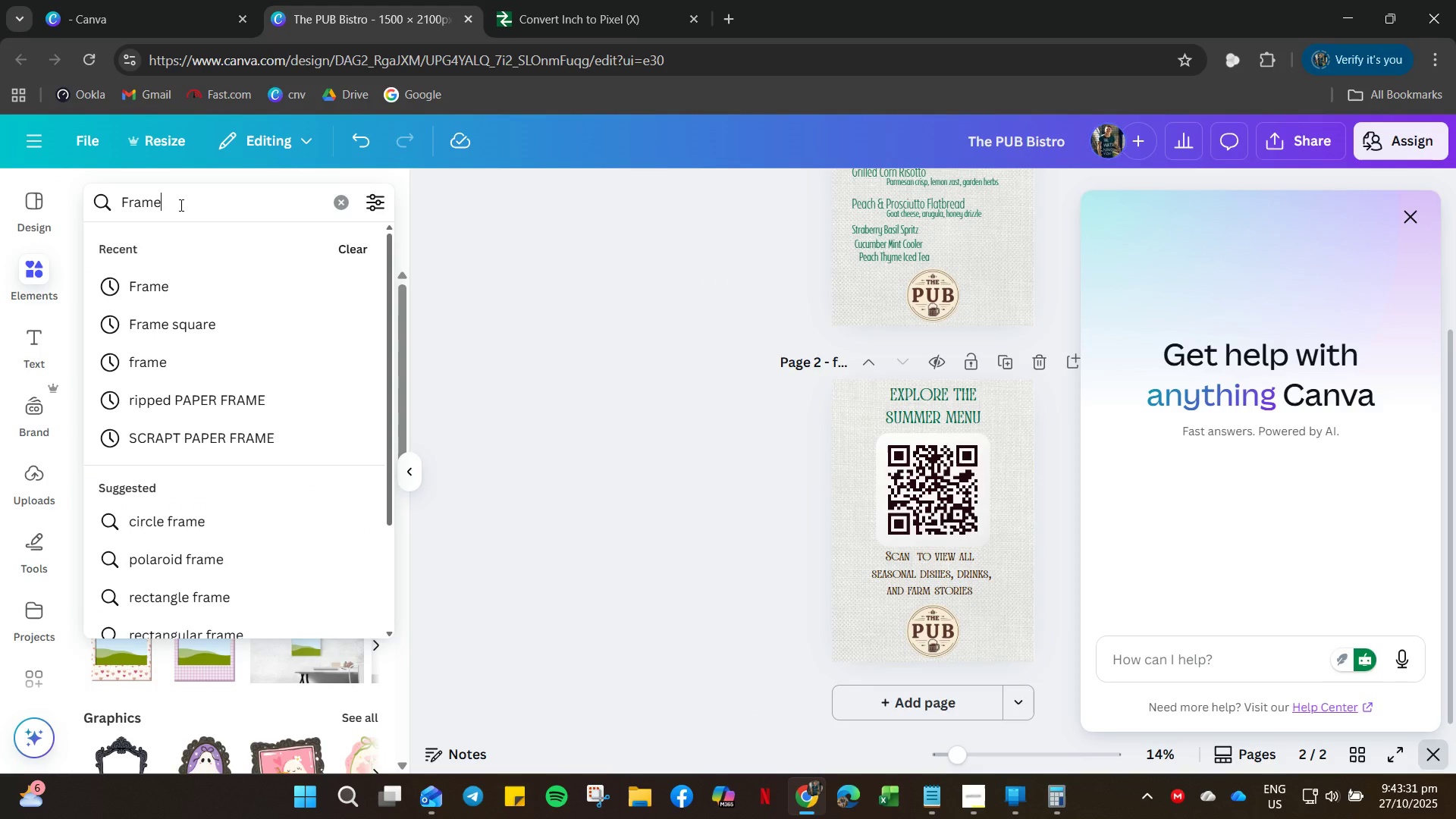 
wait(6.72)
 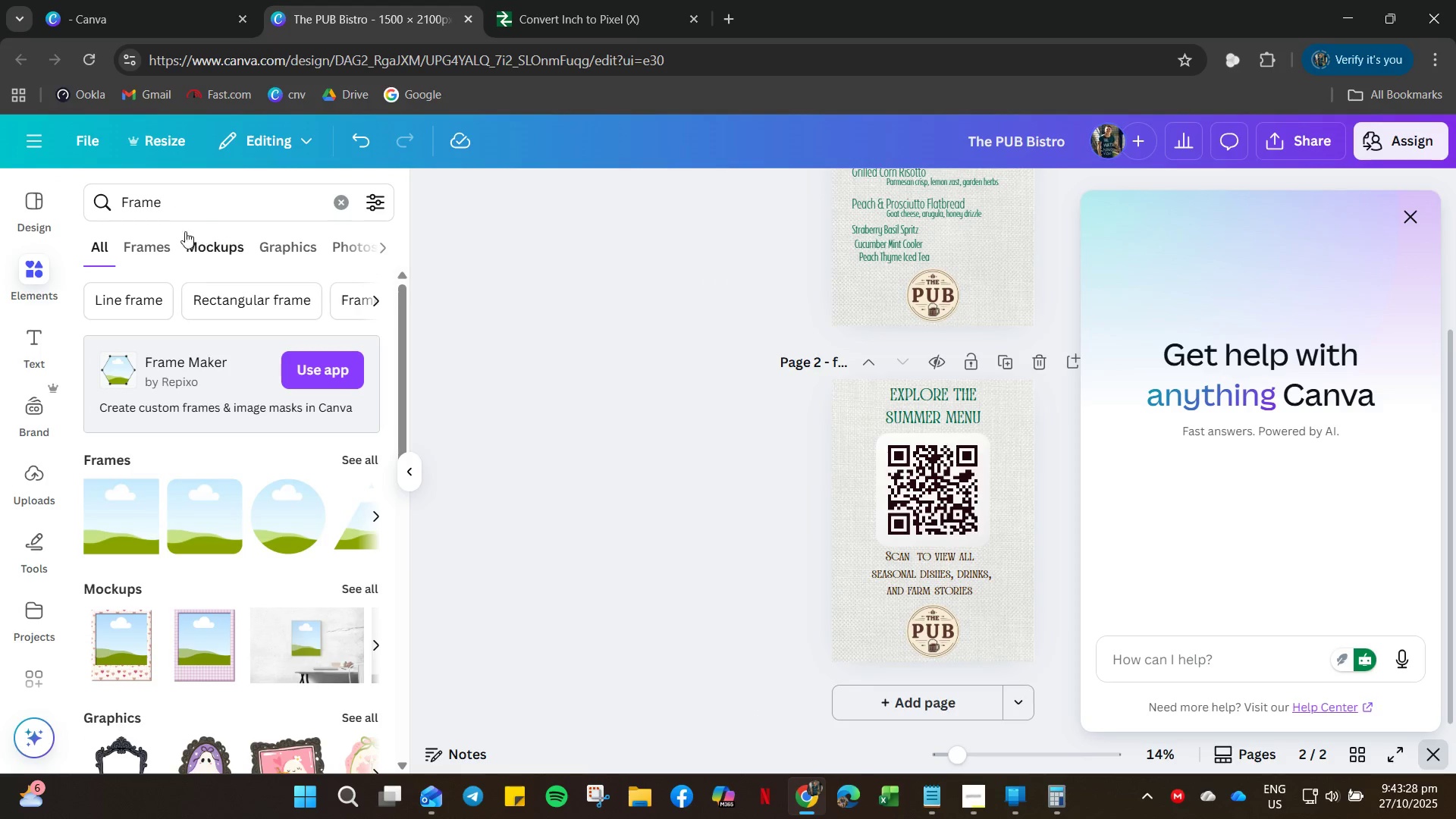 
hold_key(key=ArrowLeft, duration=0.66)
 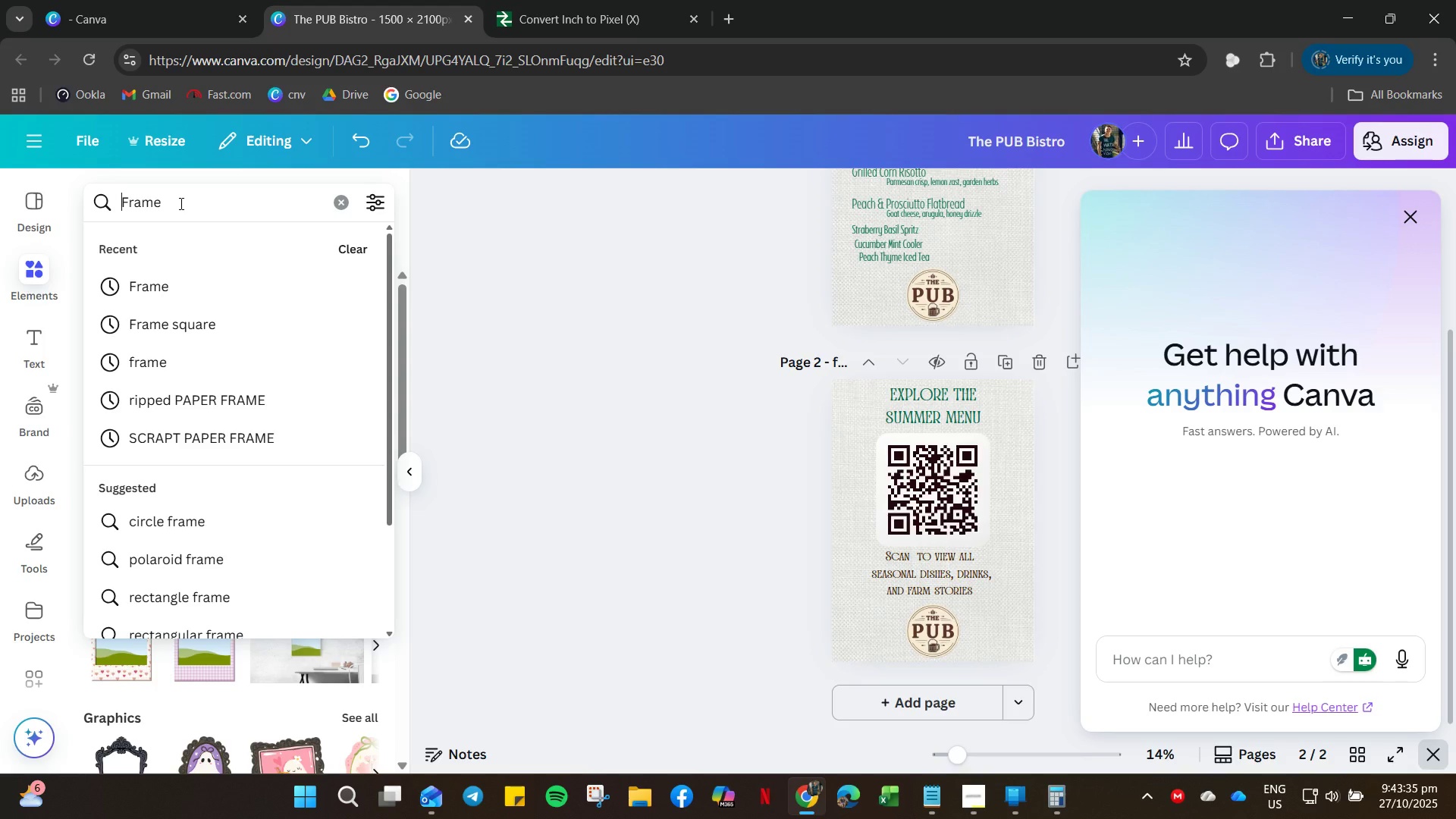 
type(garden ')
key(Backspace)
 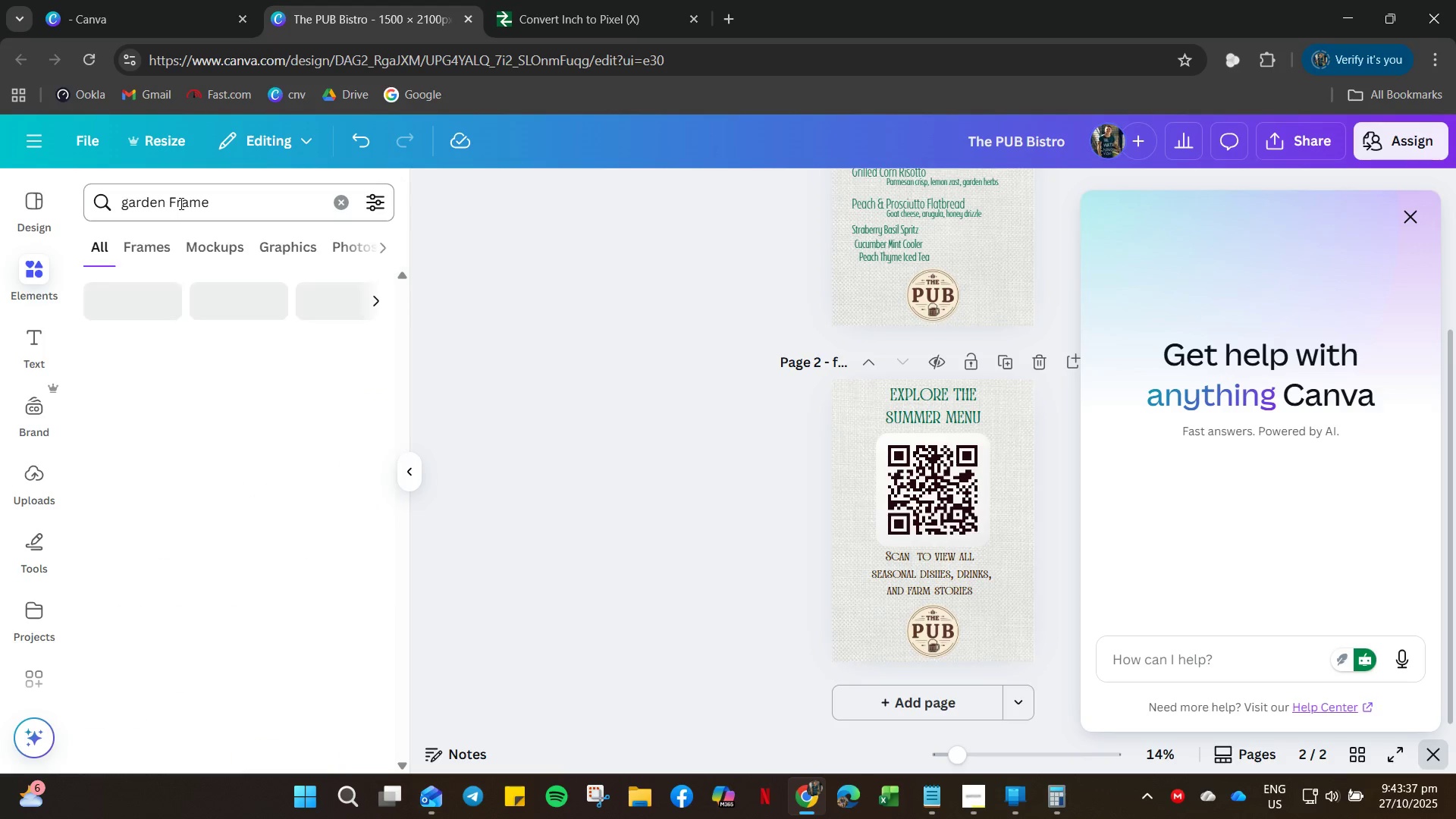 
key(Enter)
 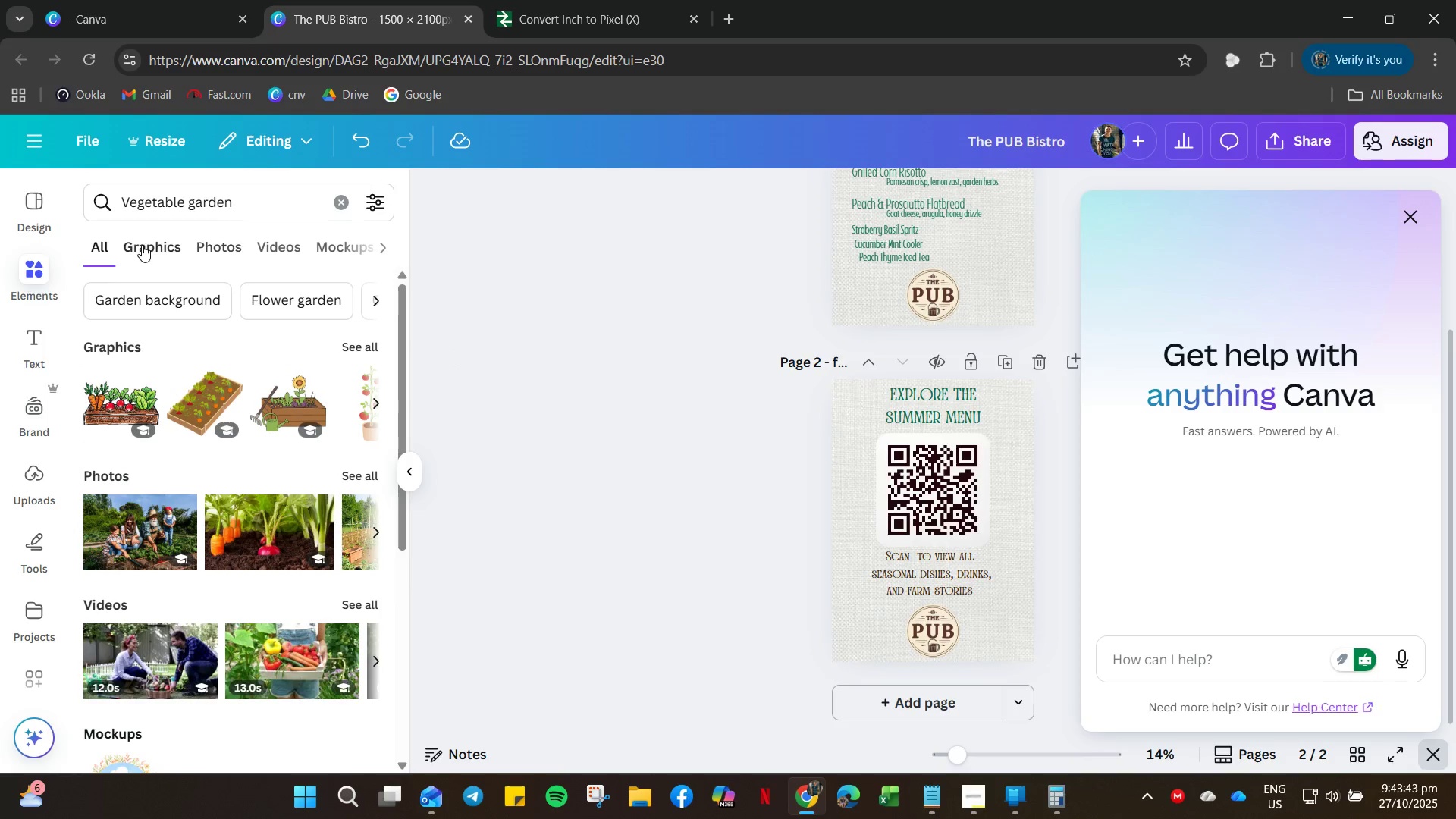 
wait(7.98)
 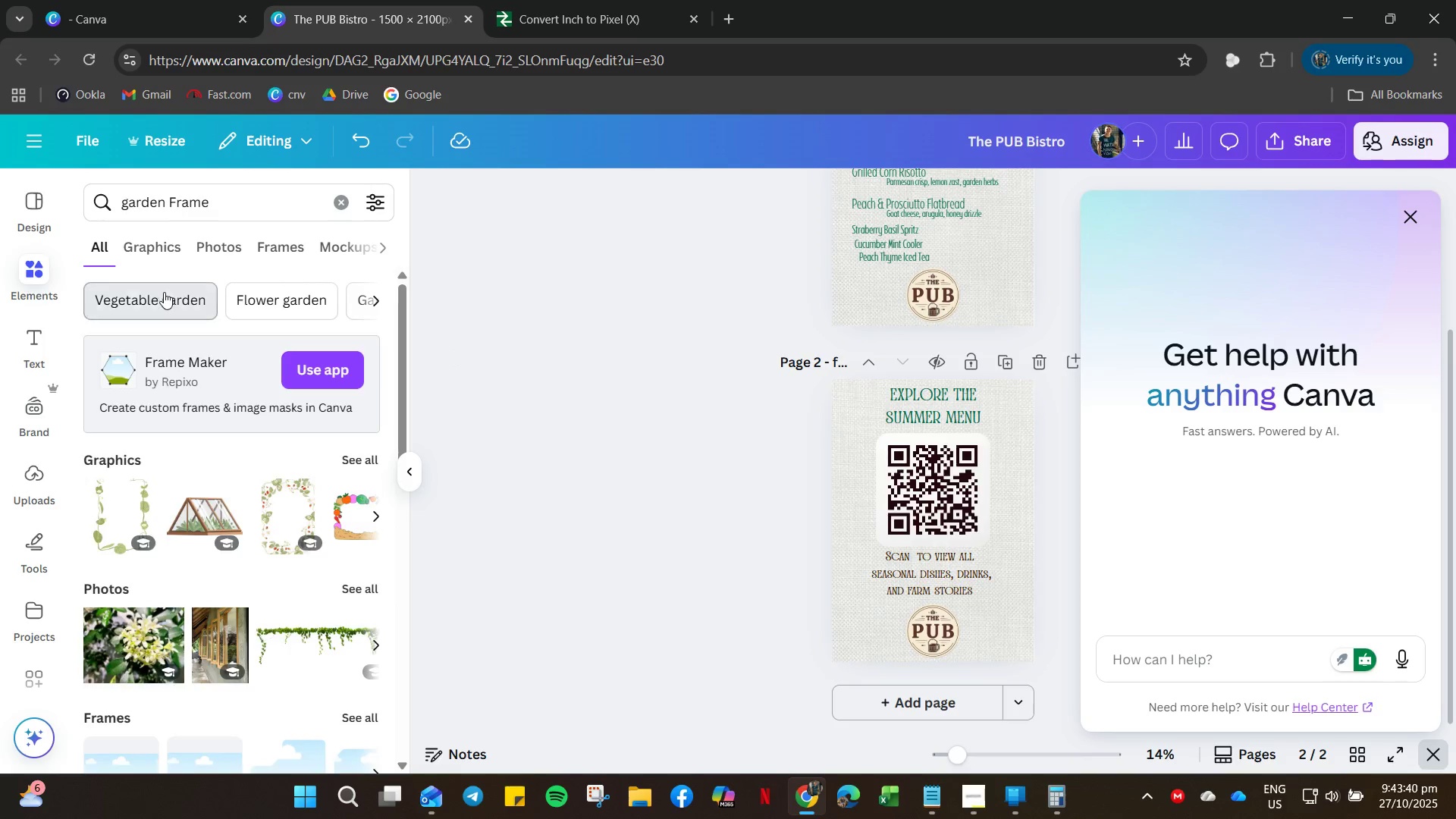 
left_click([381, 243])
 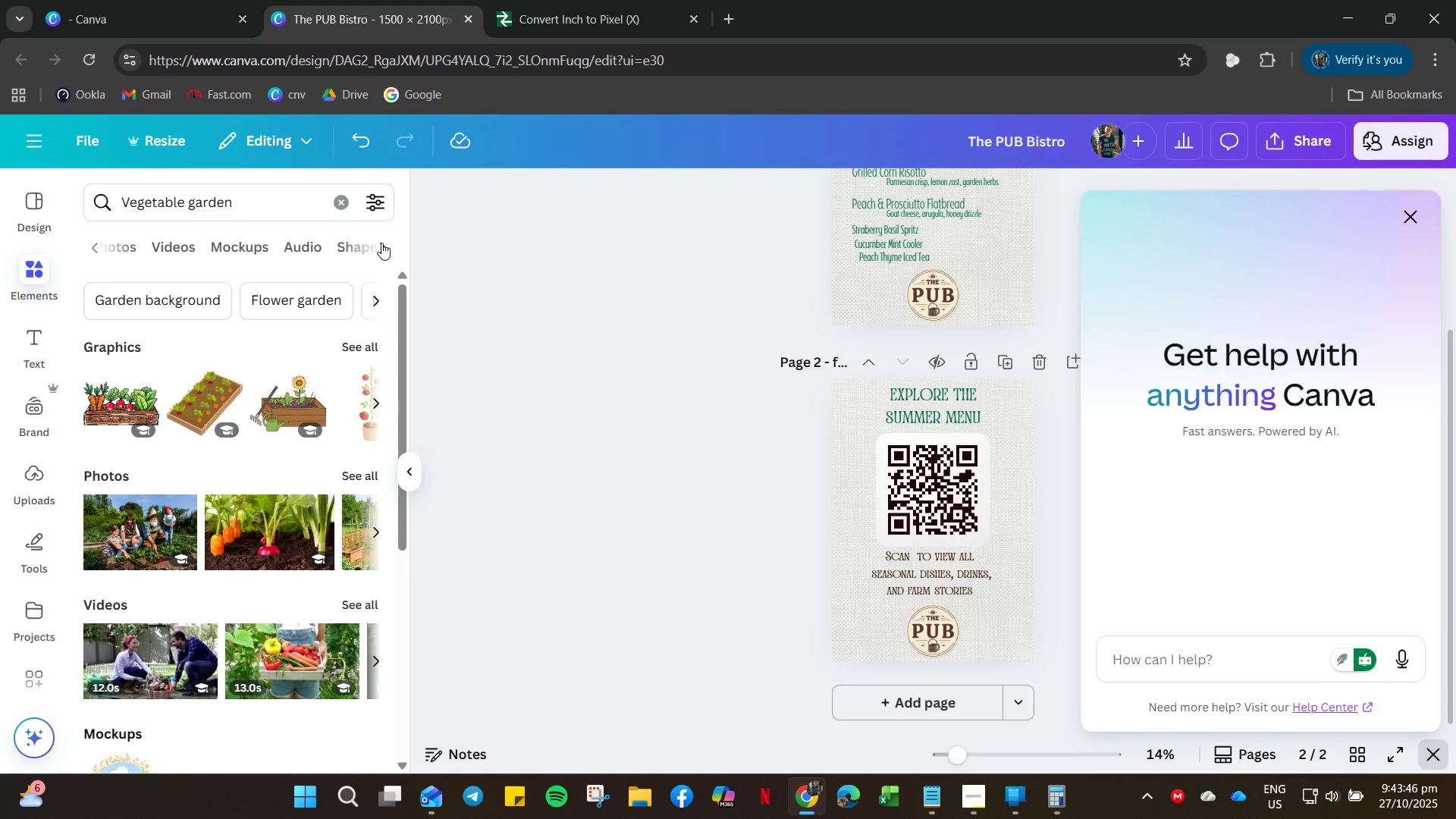 
left_click([381, 243])
 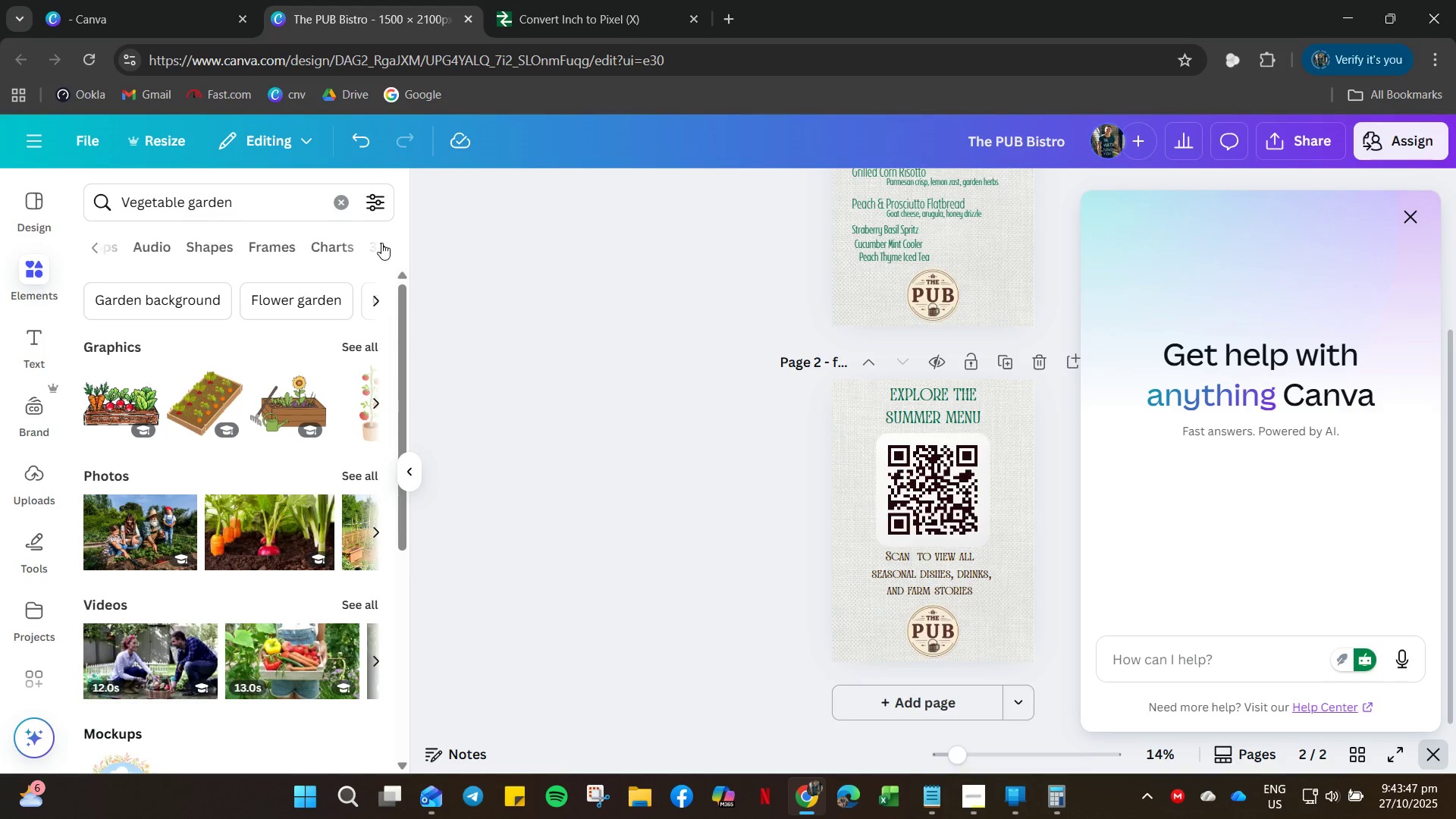 
left_click([381, 243])
 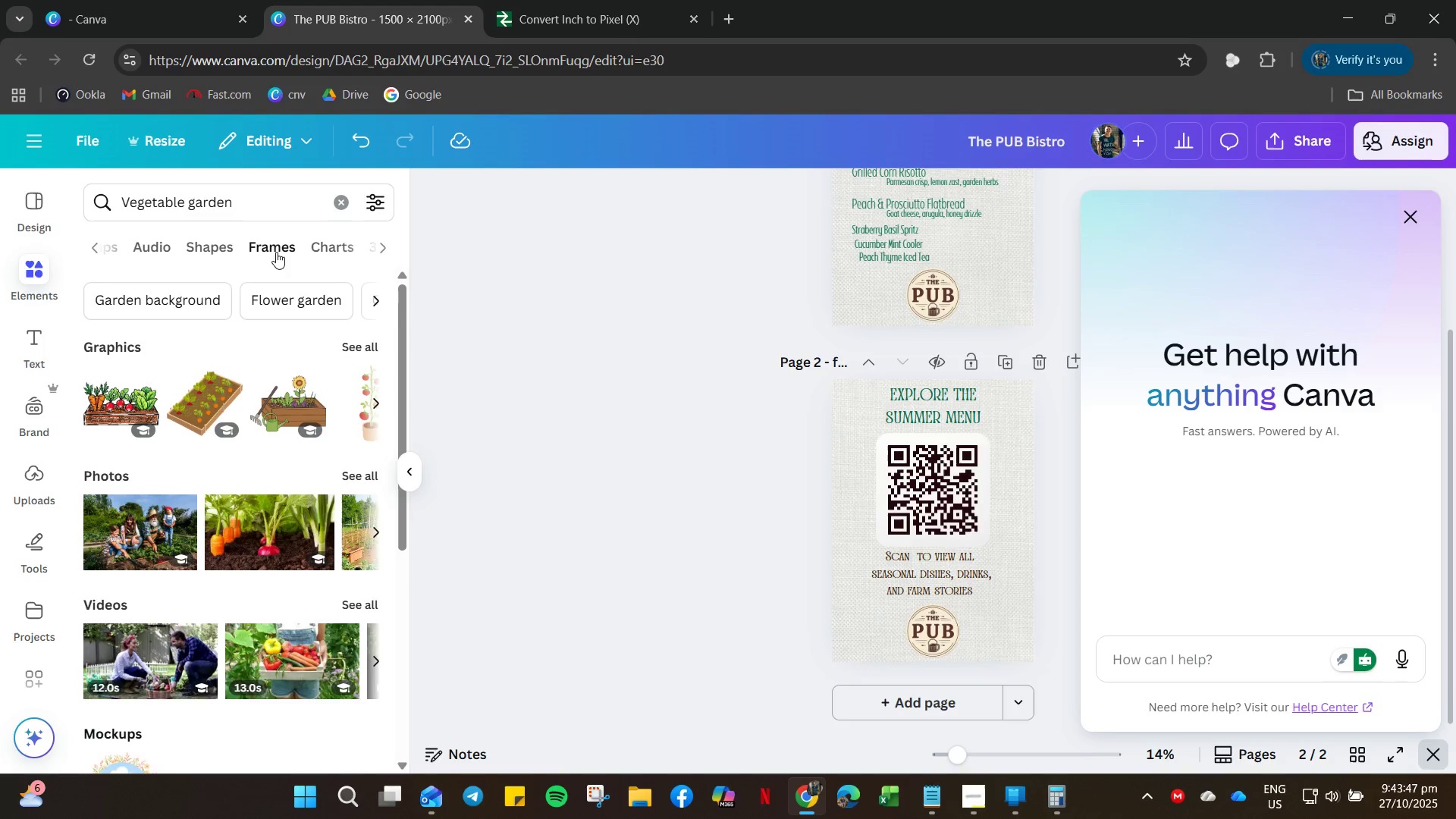 
left_click([276, 252])
 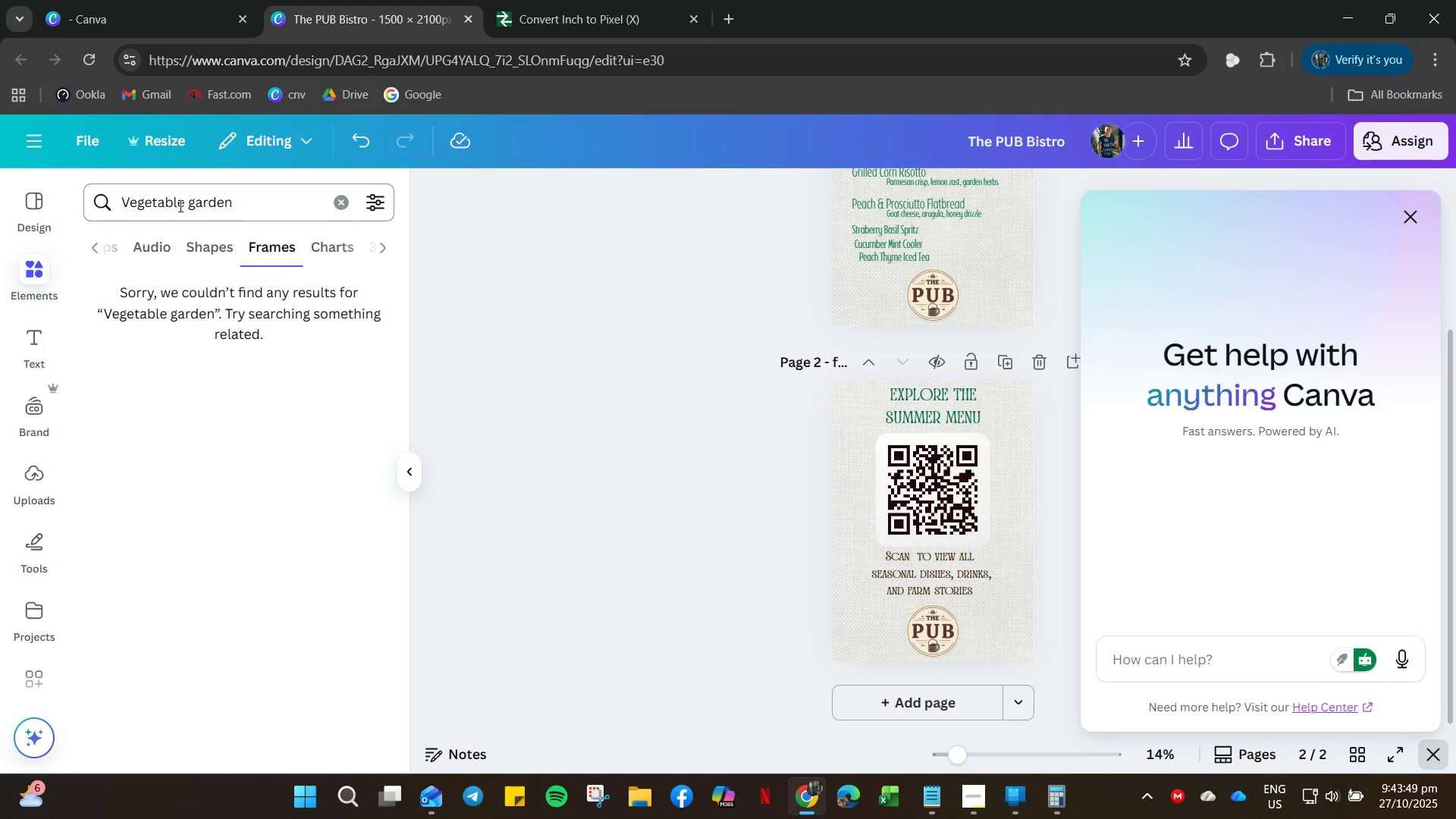 
left_click([193, 206])
 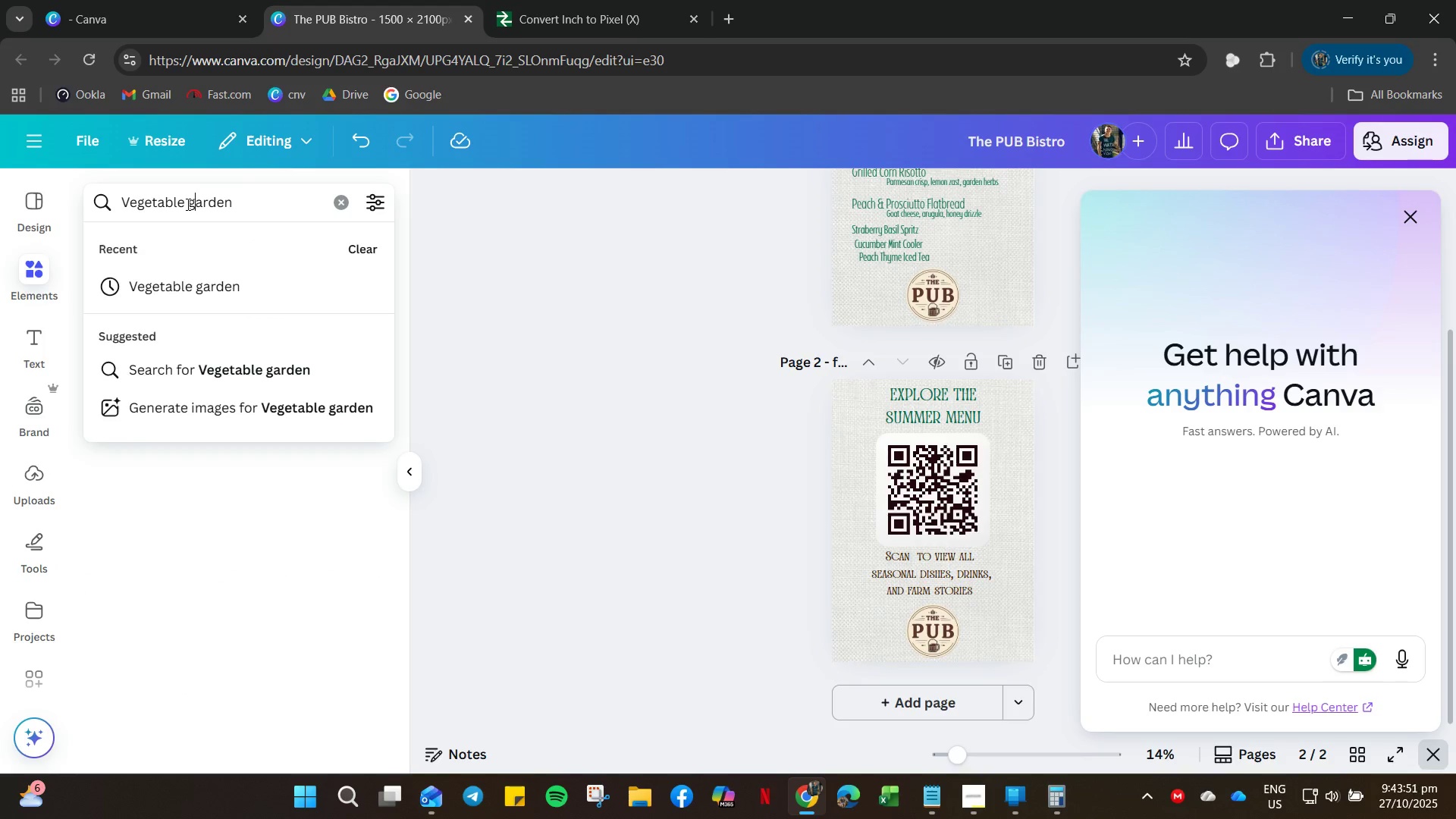 
left_click_drag(start_coordinate=[187, 204], to_coordinate=[7, 208])
 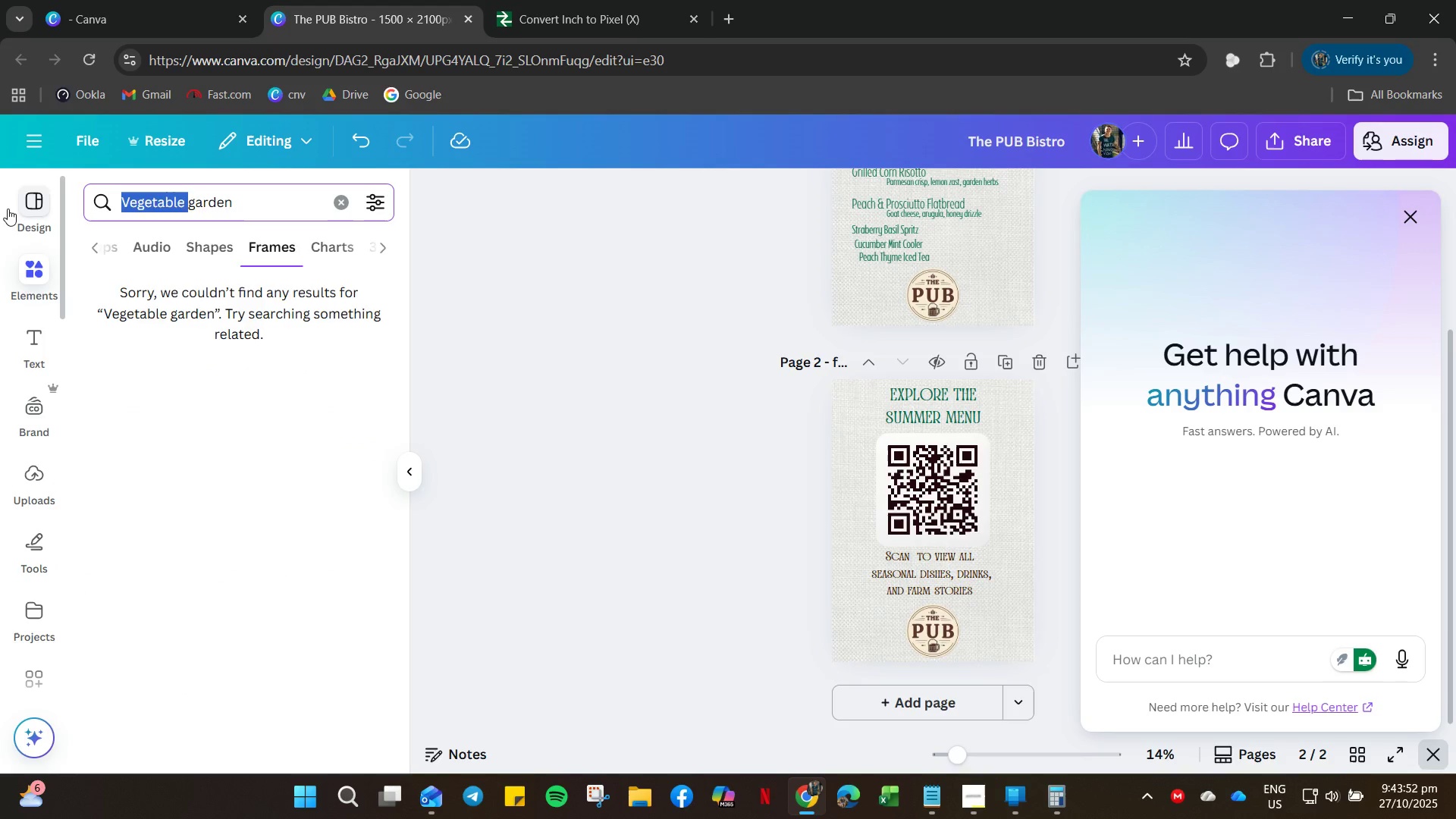 
key(Backspace)
 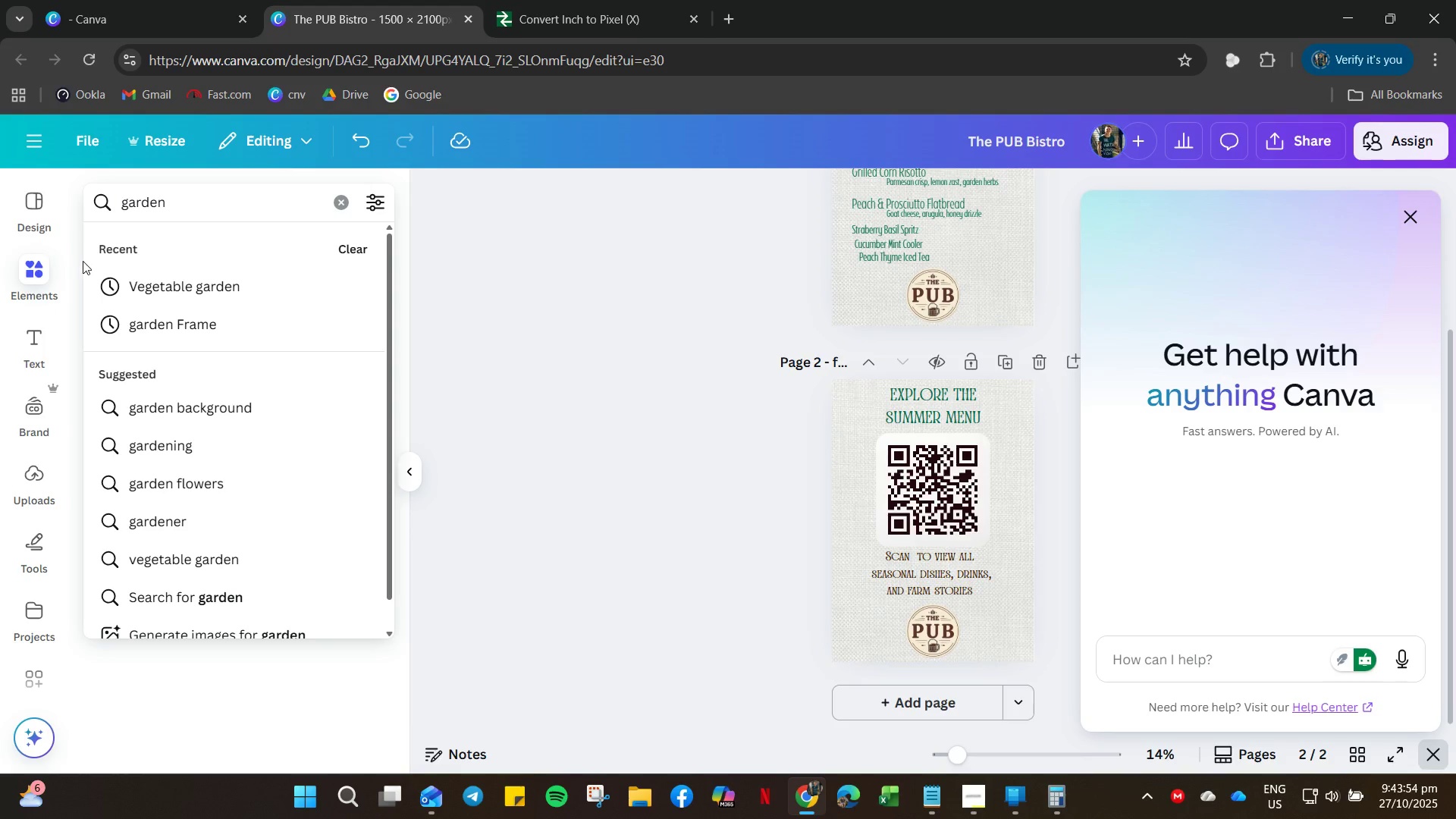 
left_click([121, 332])
 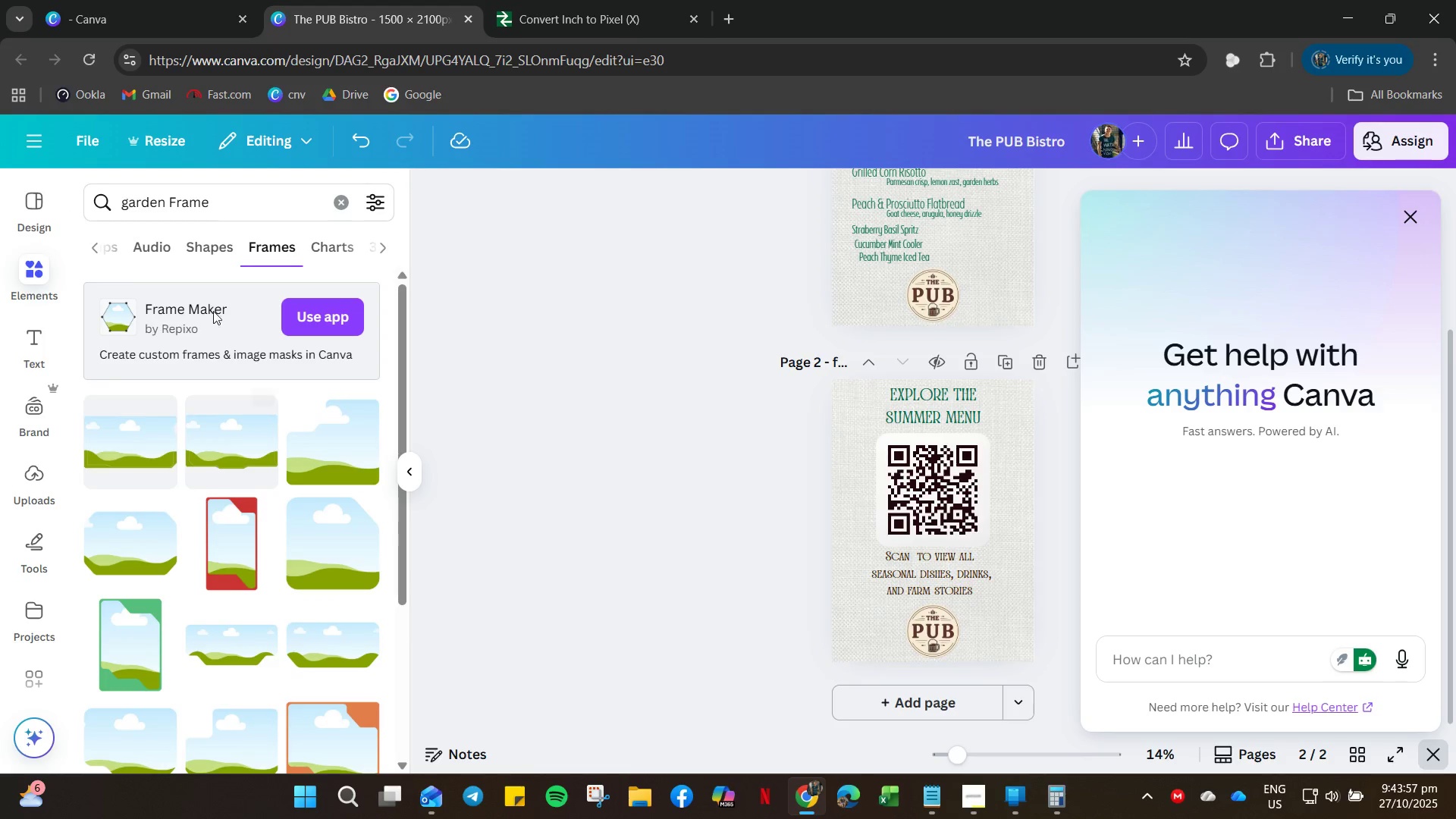 
scroll: coordinate [165, 285], scroll_direction: up, amount: 8.0
 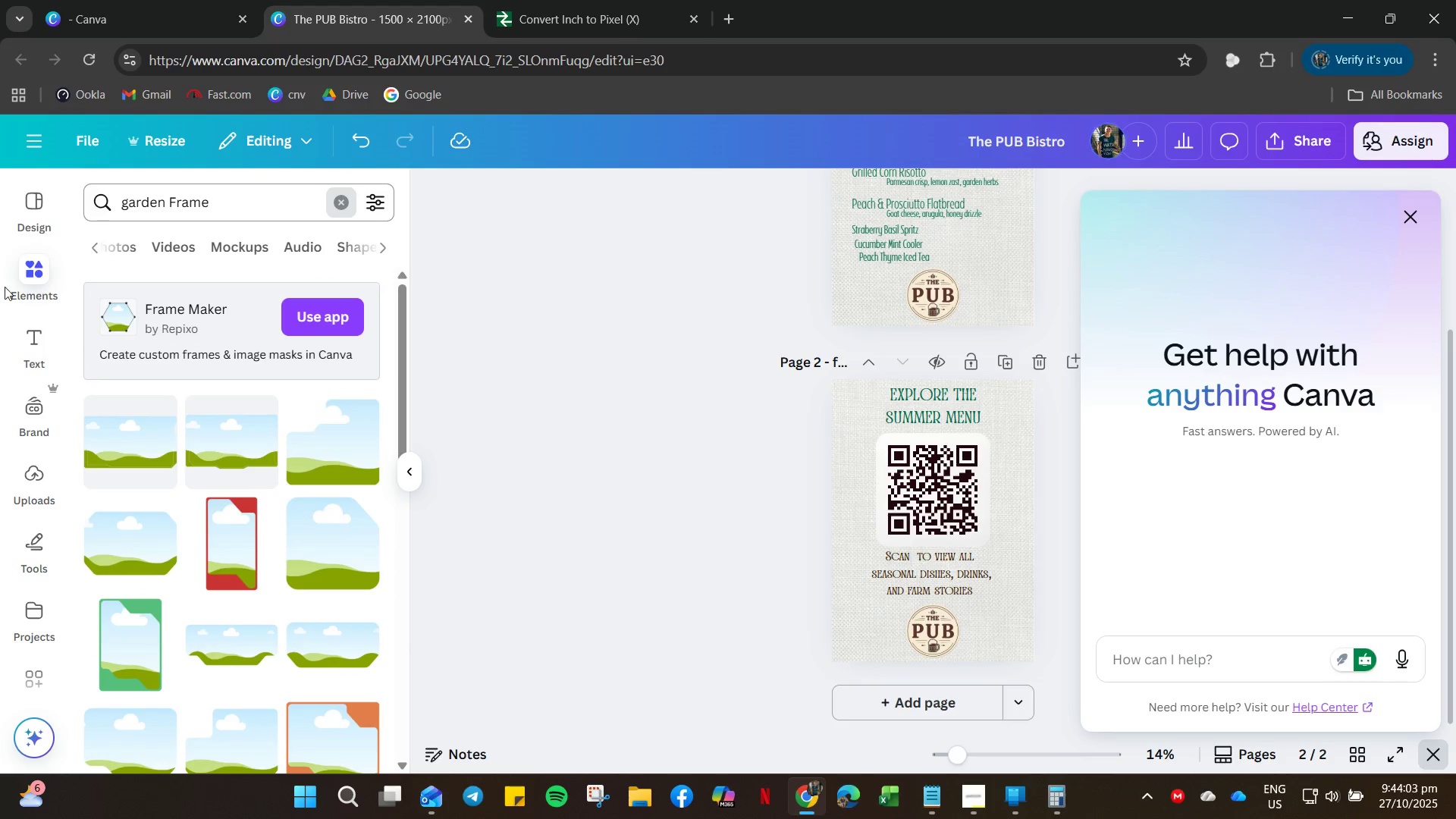 
wait(6.13)
 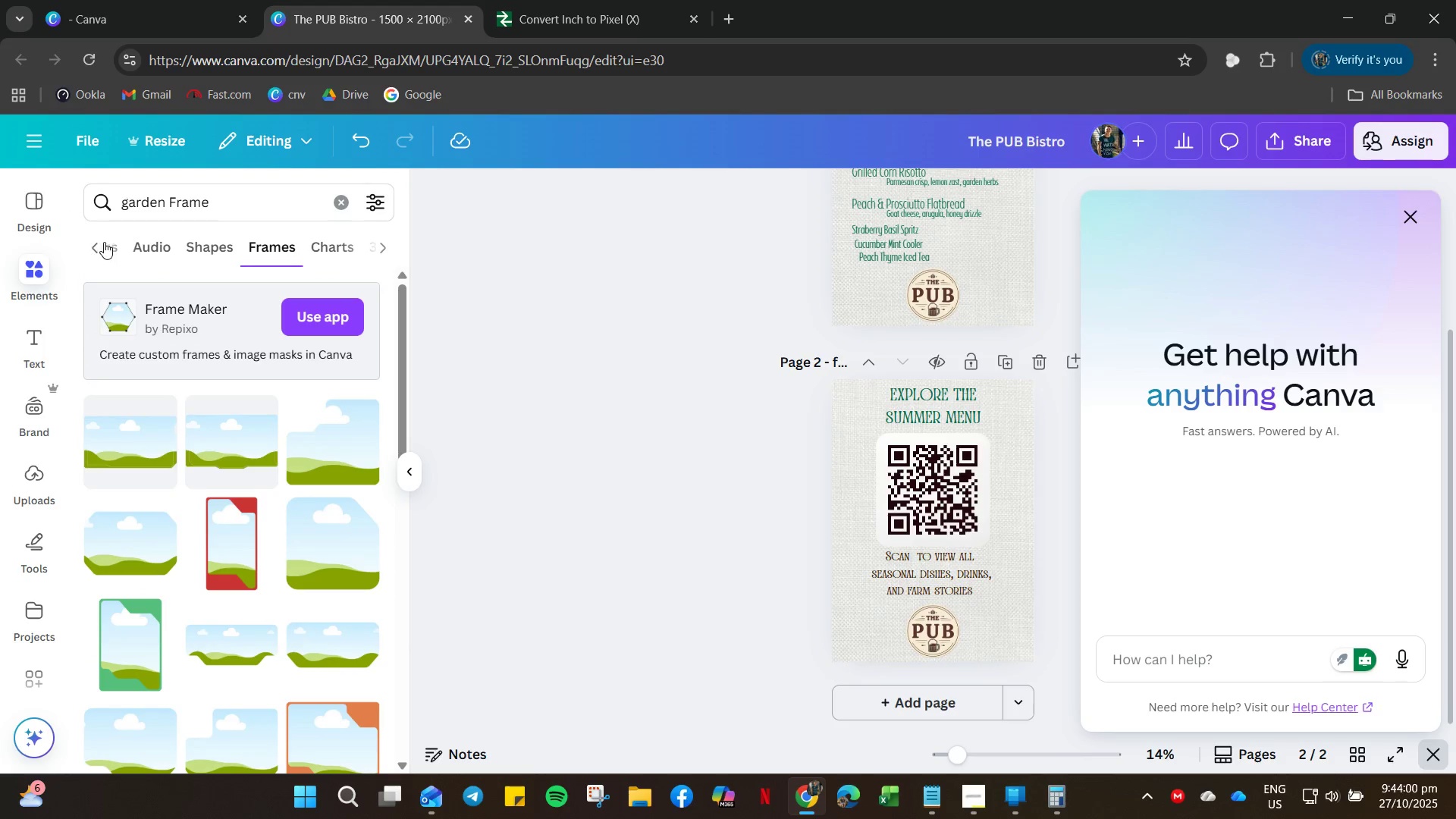 
left_click([204, 245])
 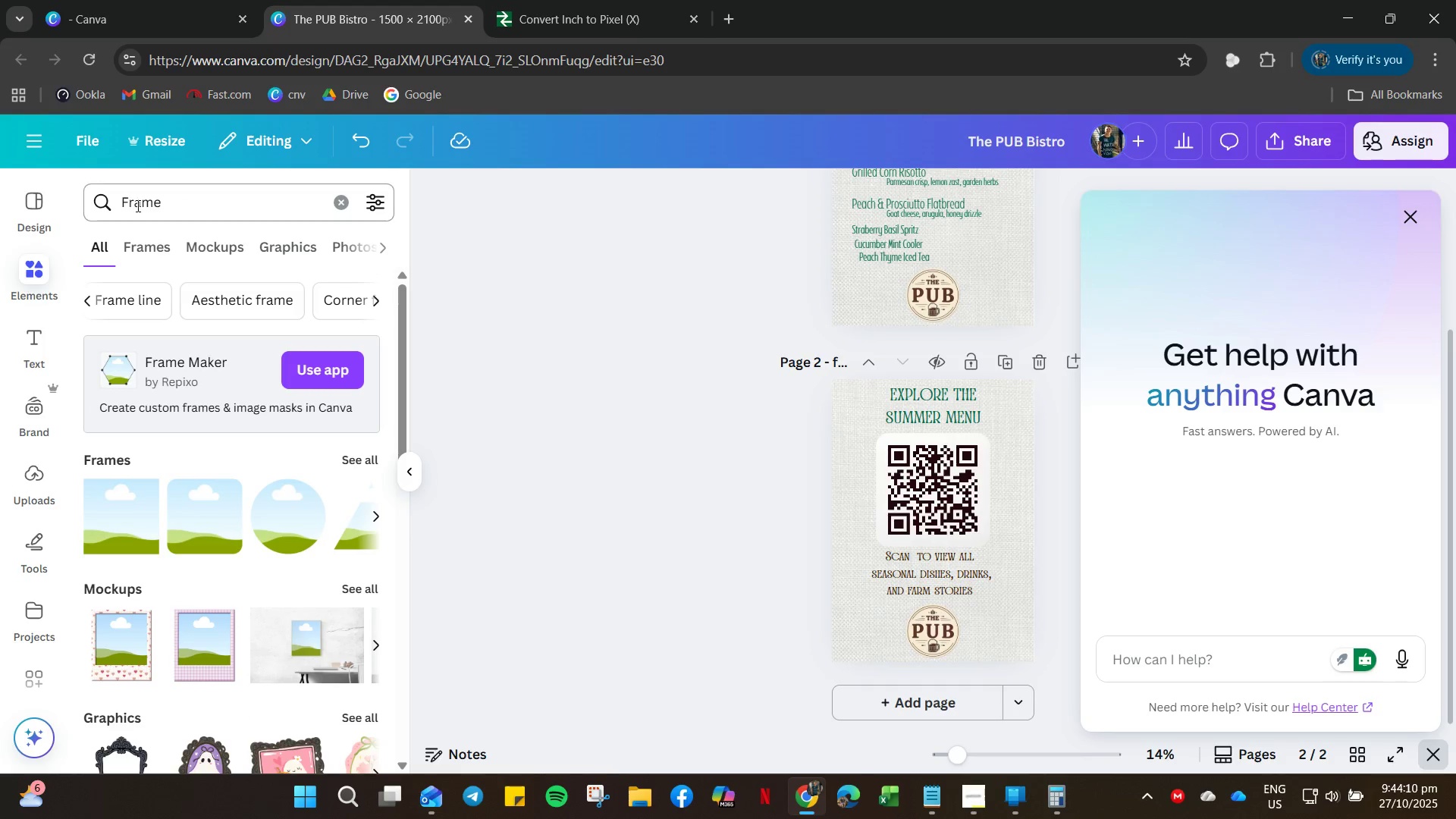 
wait(6.62)
 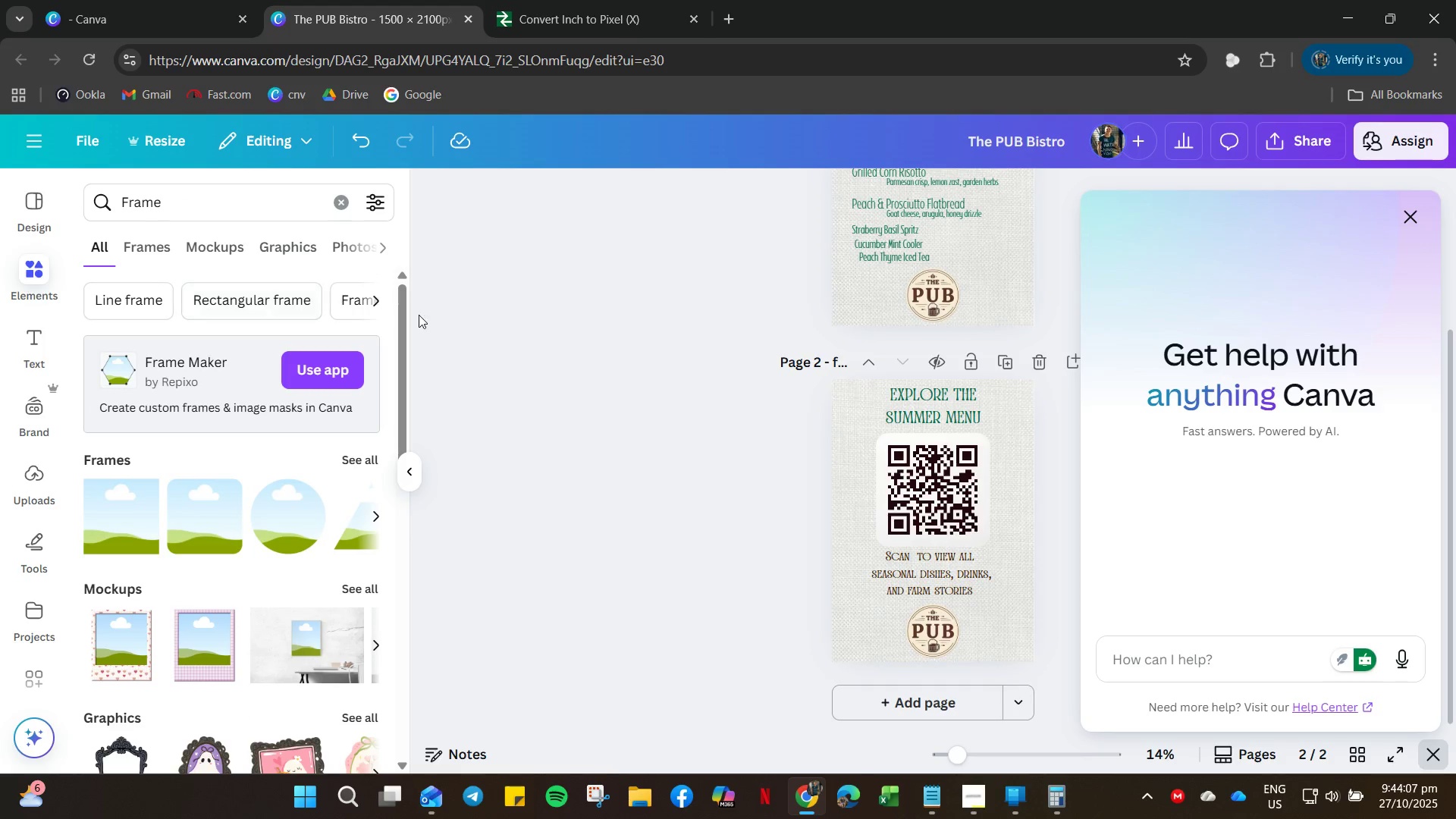 
type(Graden )
 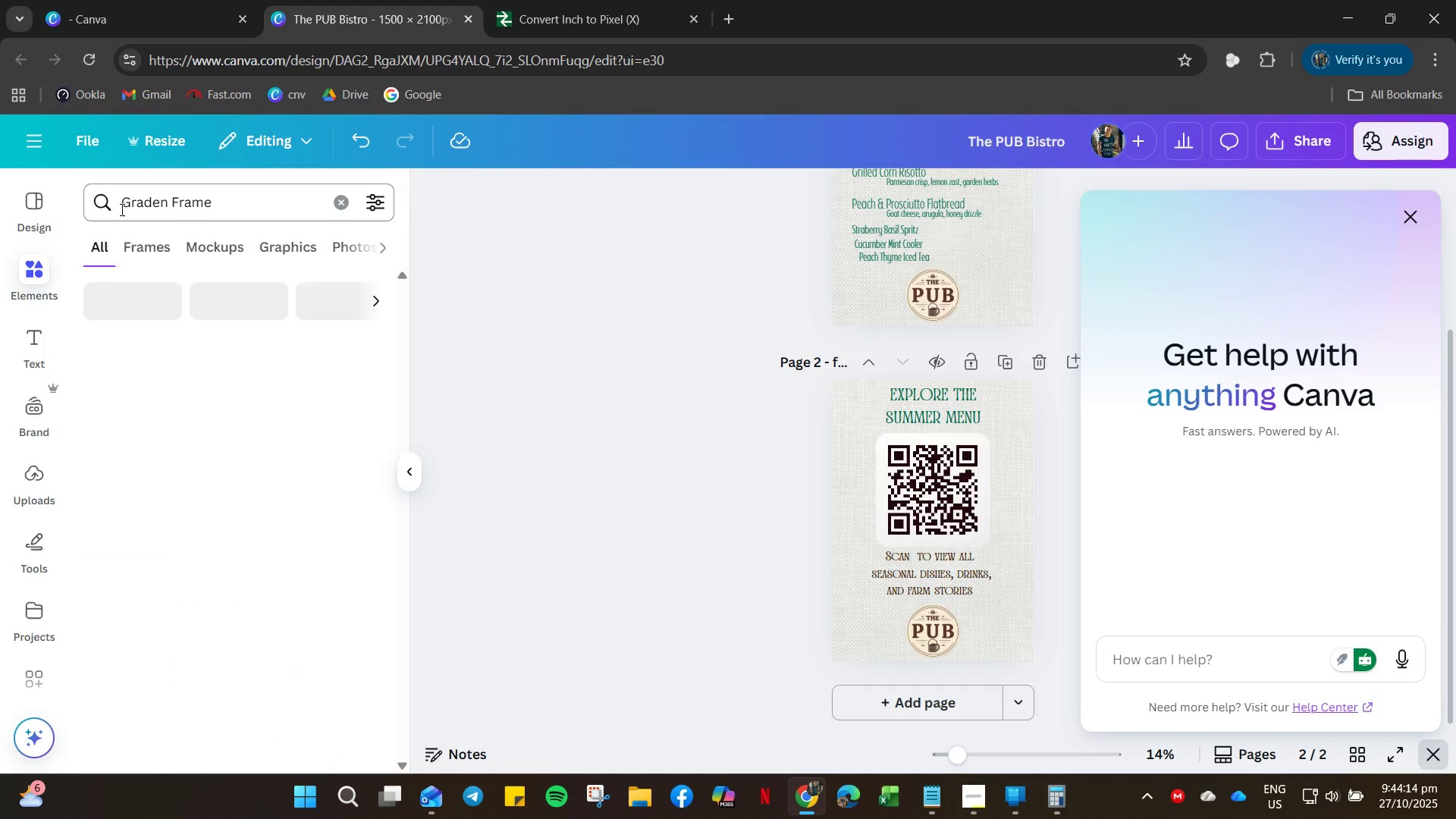 
key(Enter)
 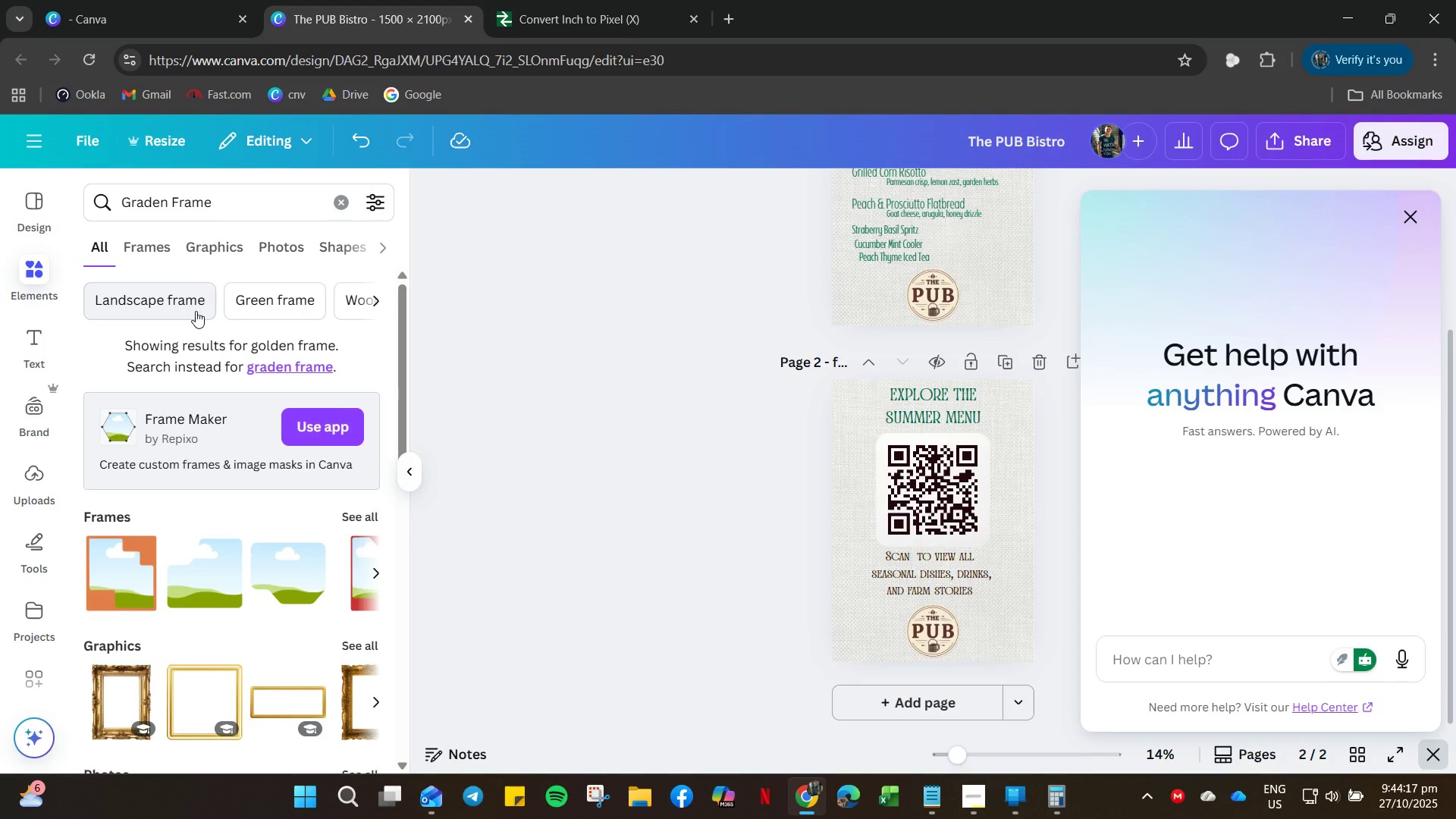 
left_click([253, 312])
 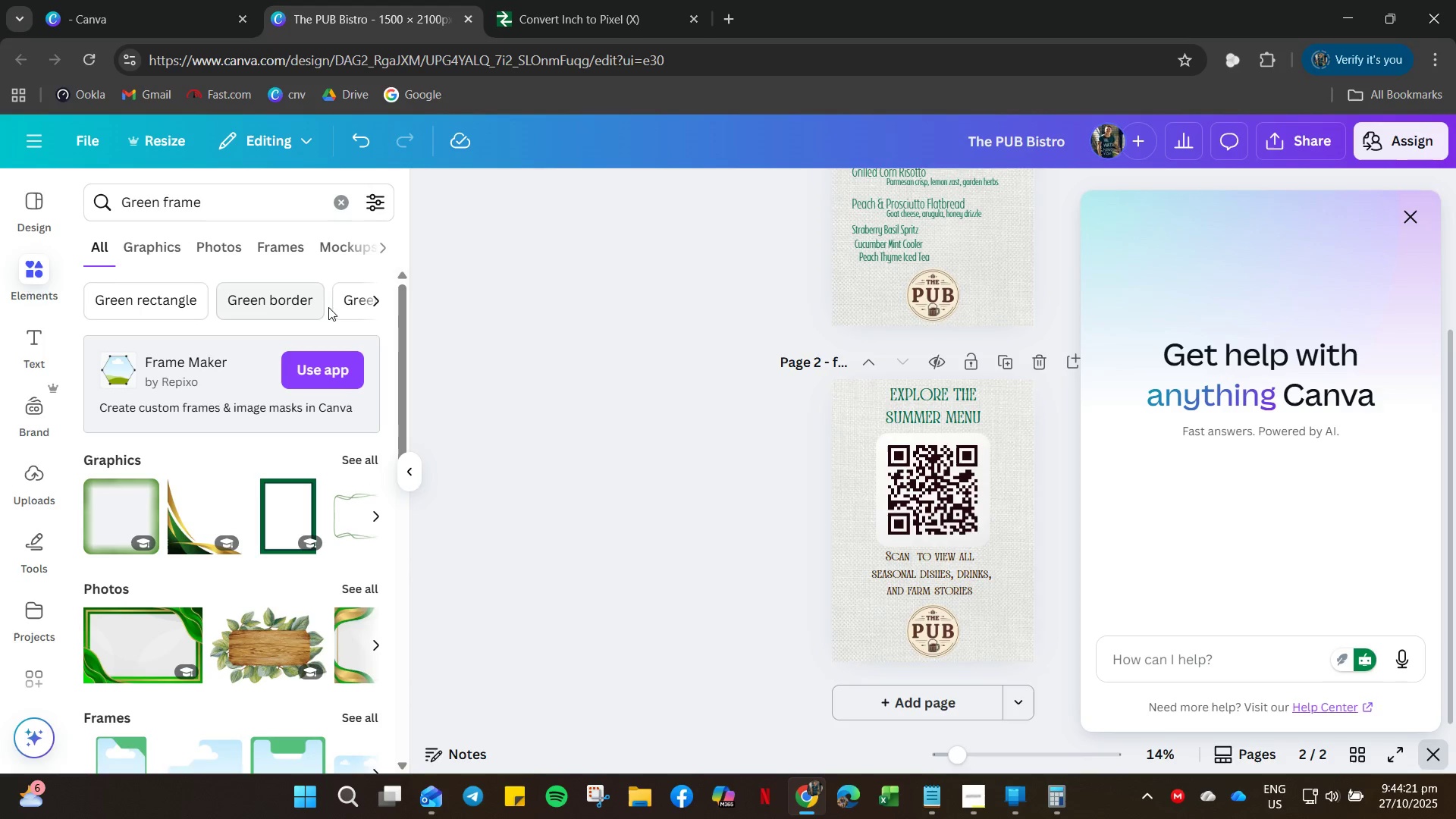 
left_click([378, 299])
 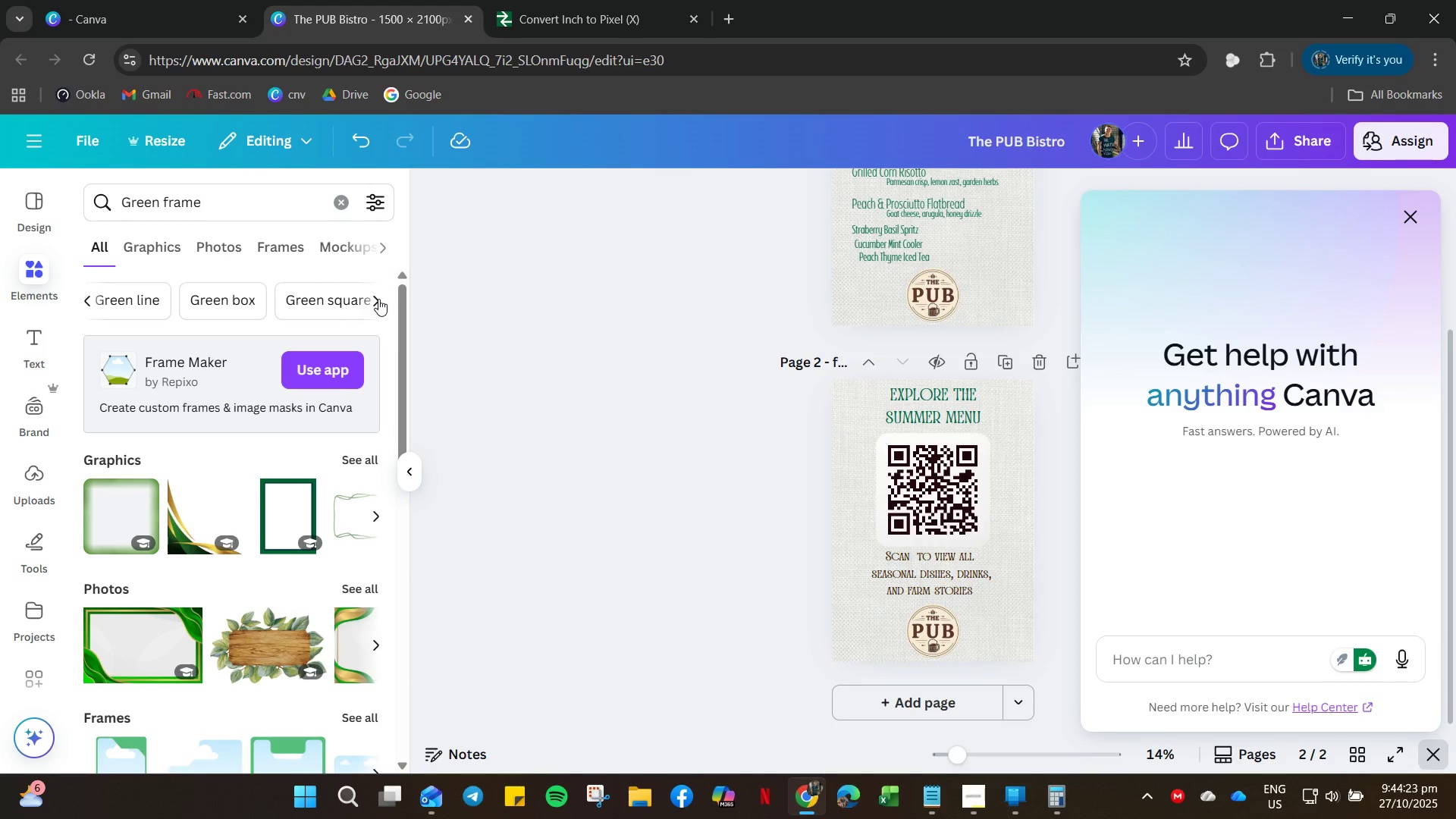 
left_click([378, 299])
 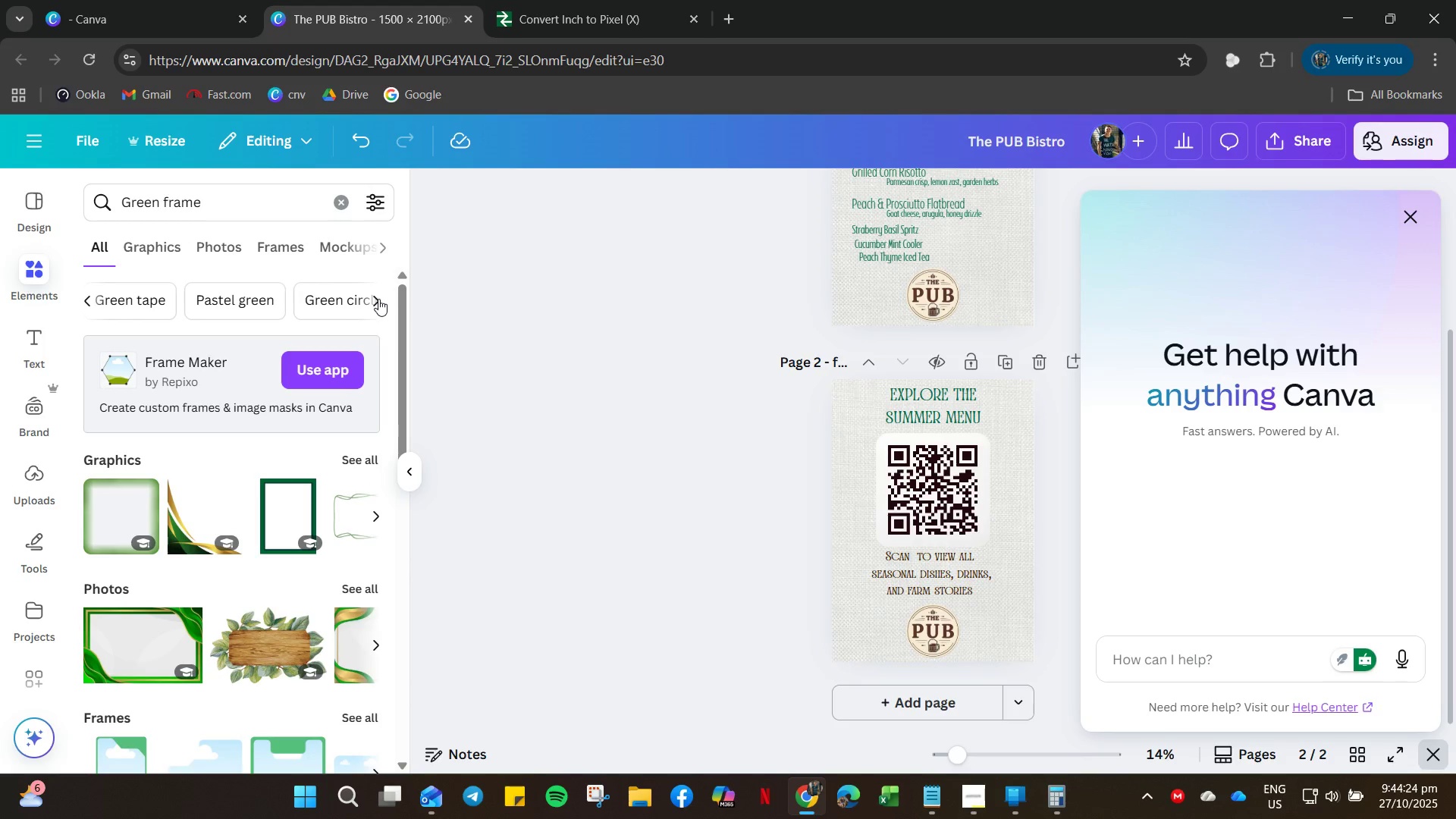 
double_click([378, 299])
 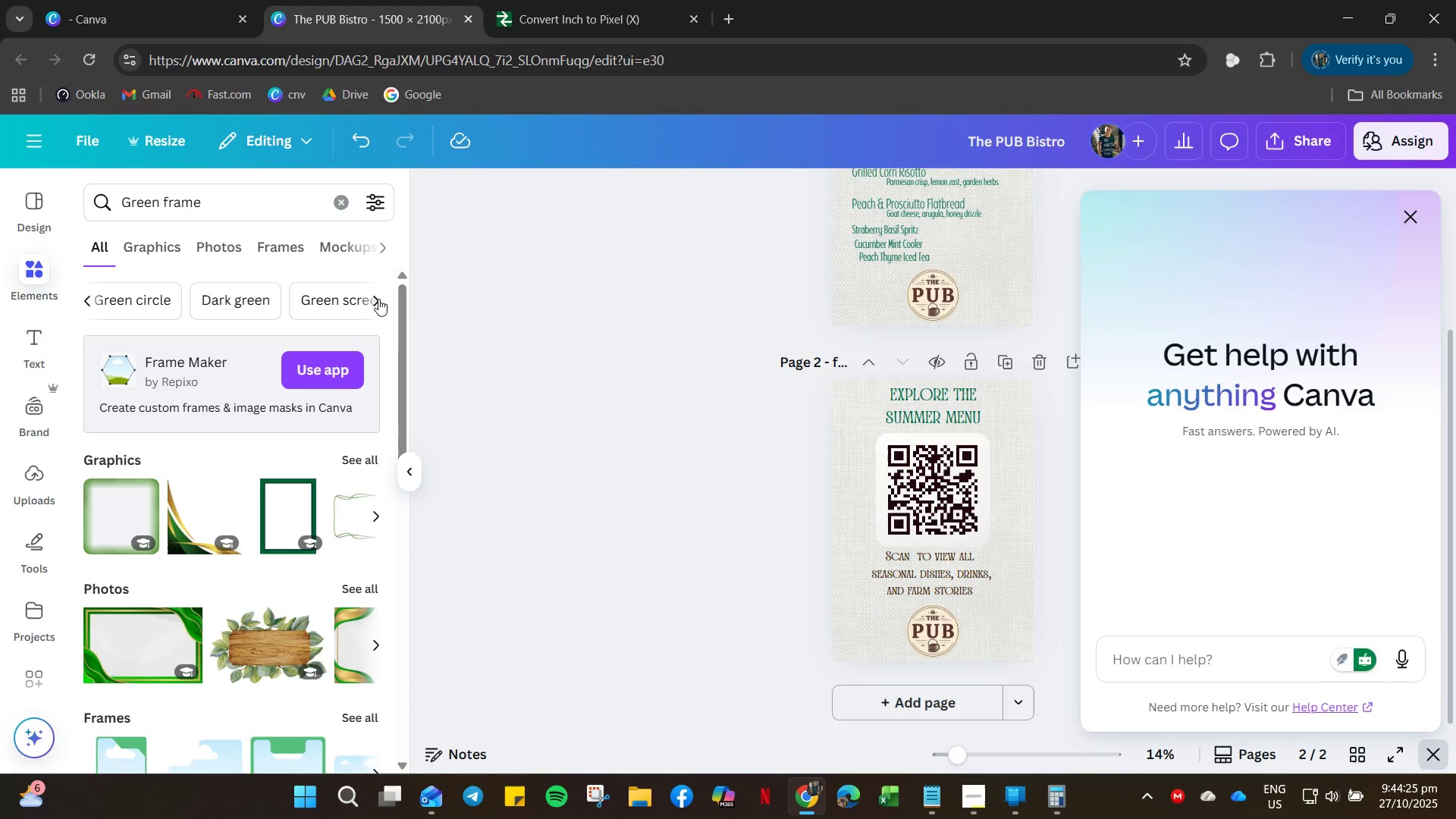 
triple_click([378, 299])
 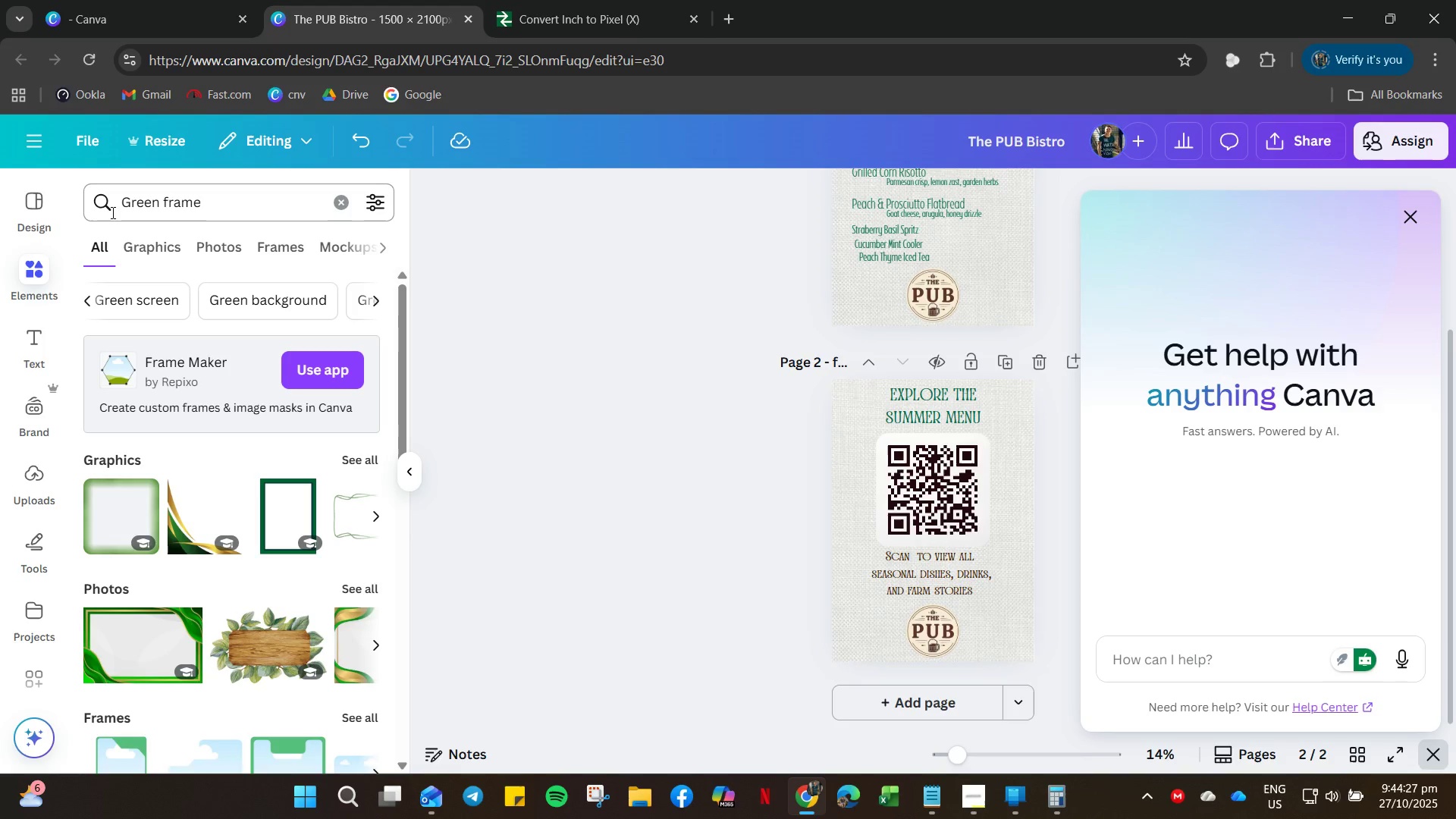 
scroll: coordinate [188, 587], scroll_direction: down, amount: 12.0
 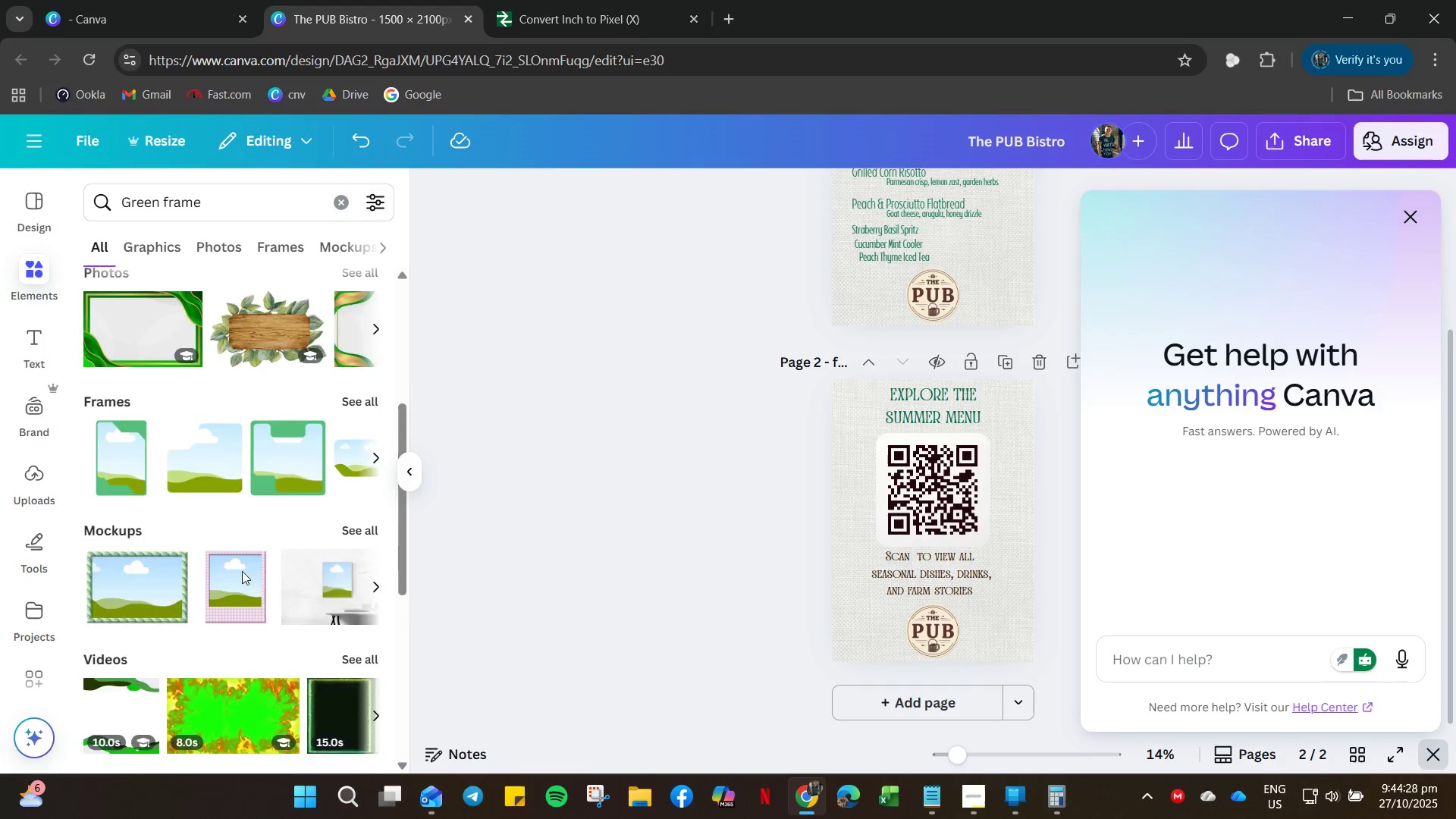 
scroll: coordinate [243, 571], scroll_direction: up, amount: 6.0
 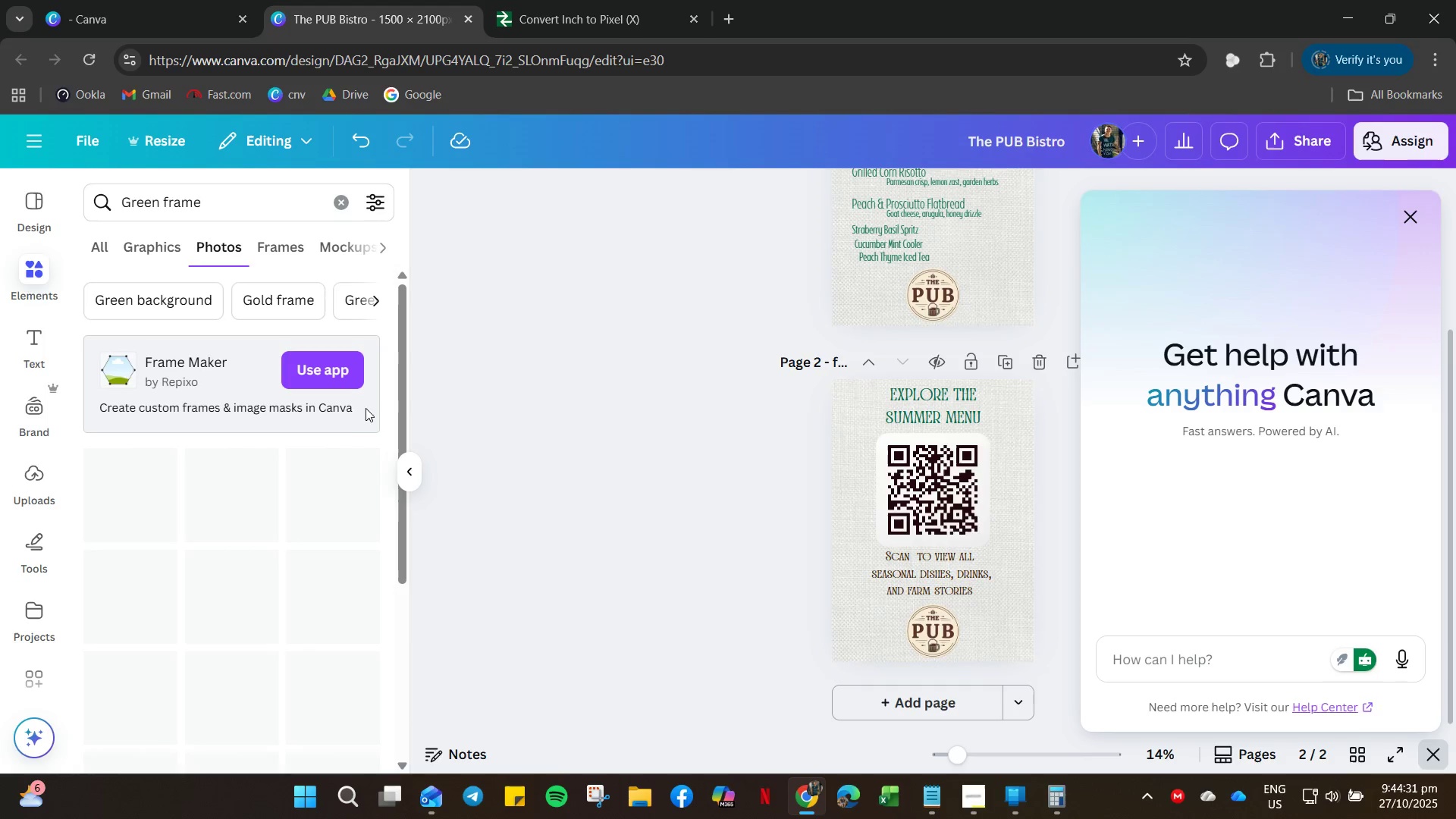 
scroll: coordinate [256, 544], scroll_direction: down, amount: 7.0
 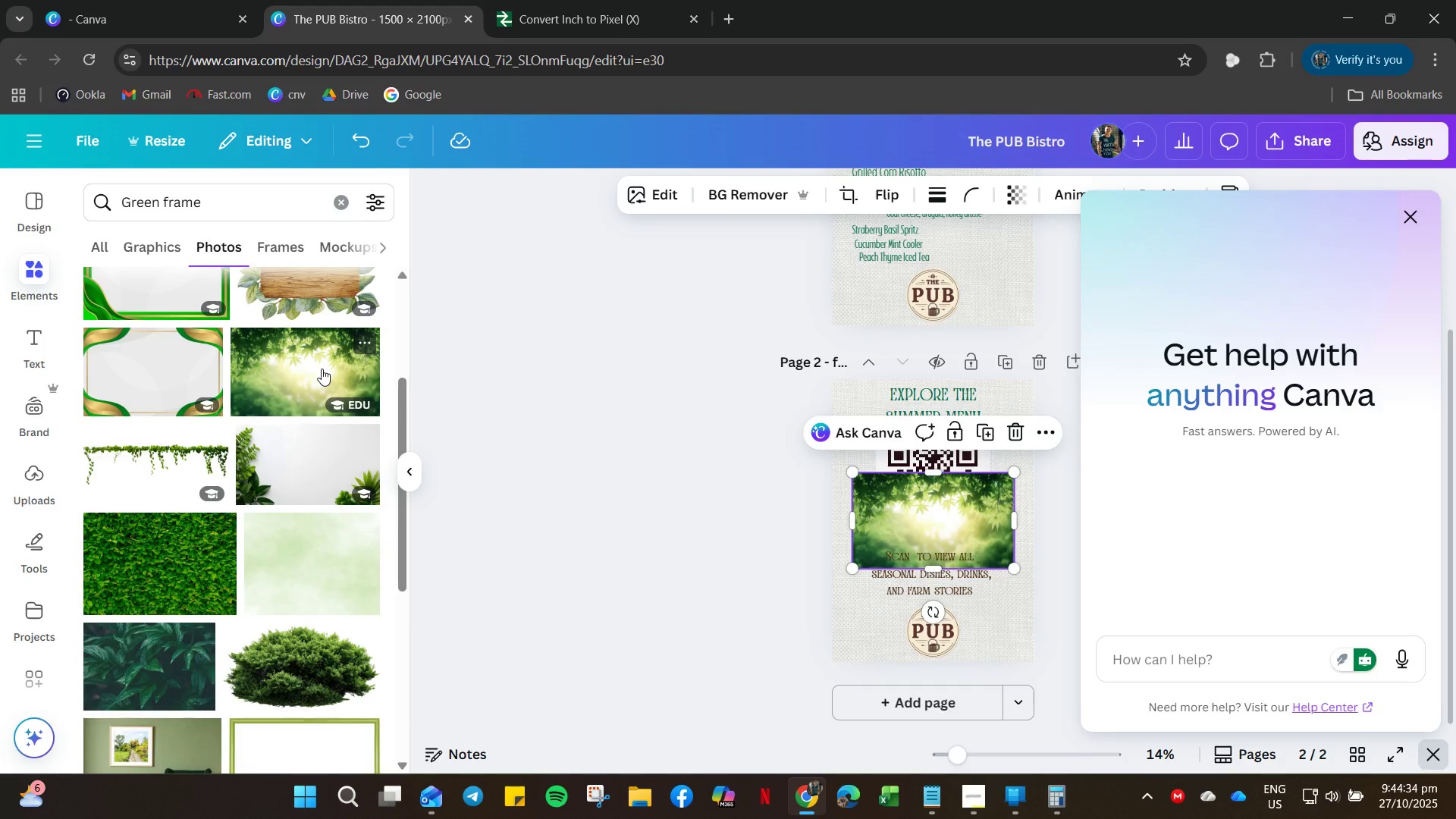 
key(Control+Z)
 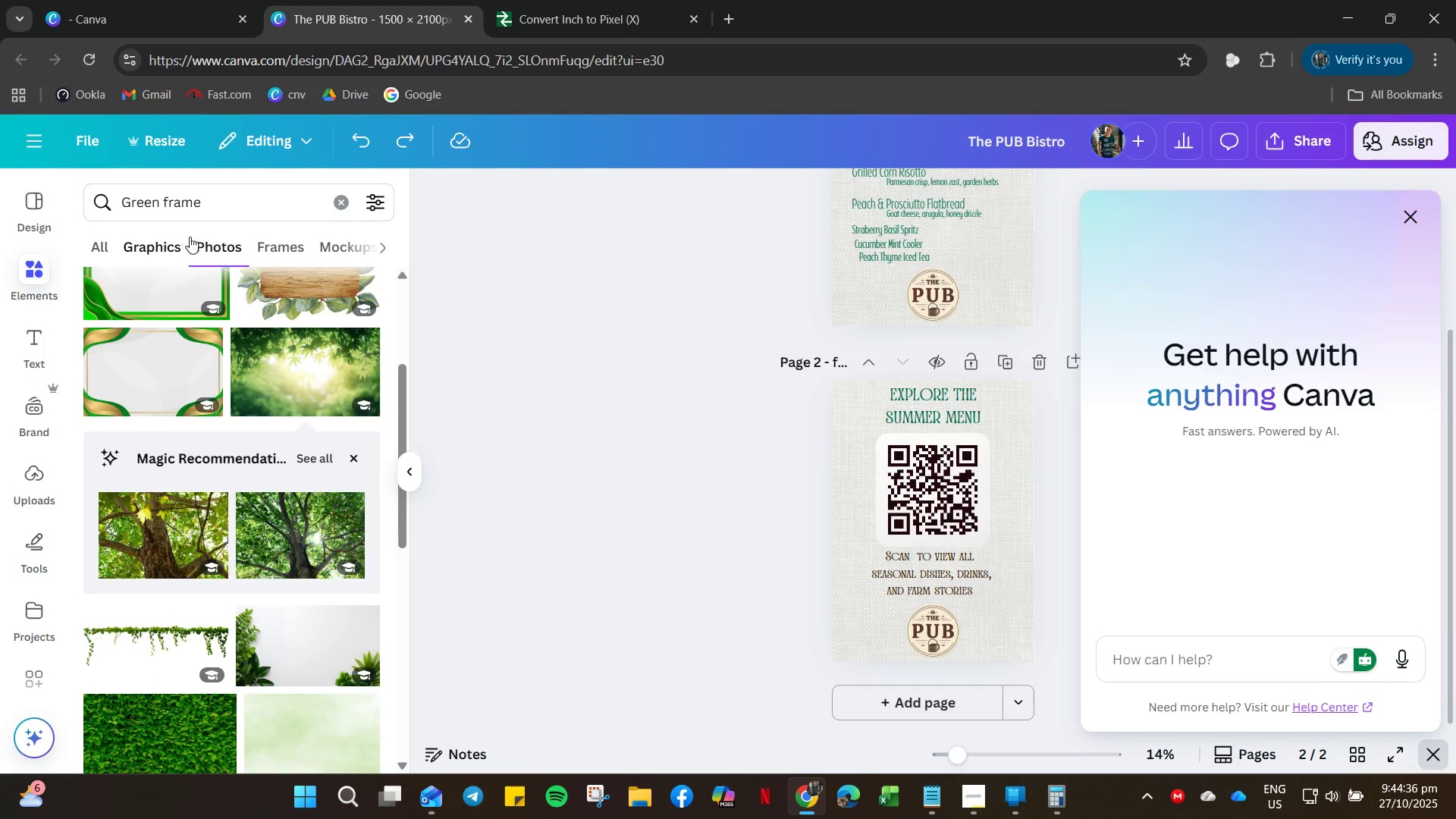 
left_click([304, 255])
 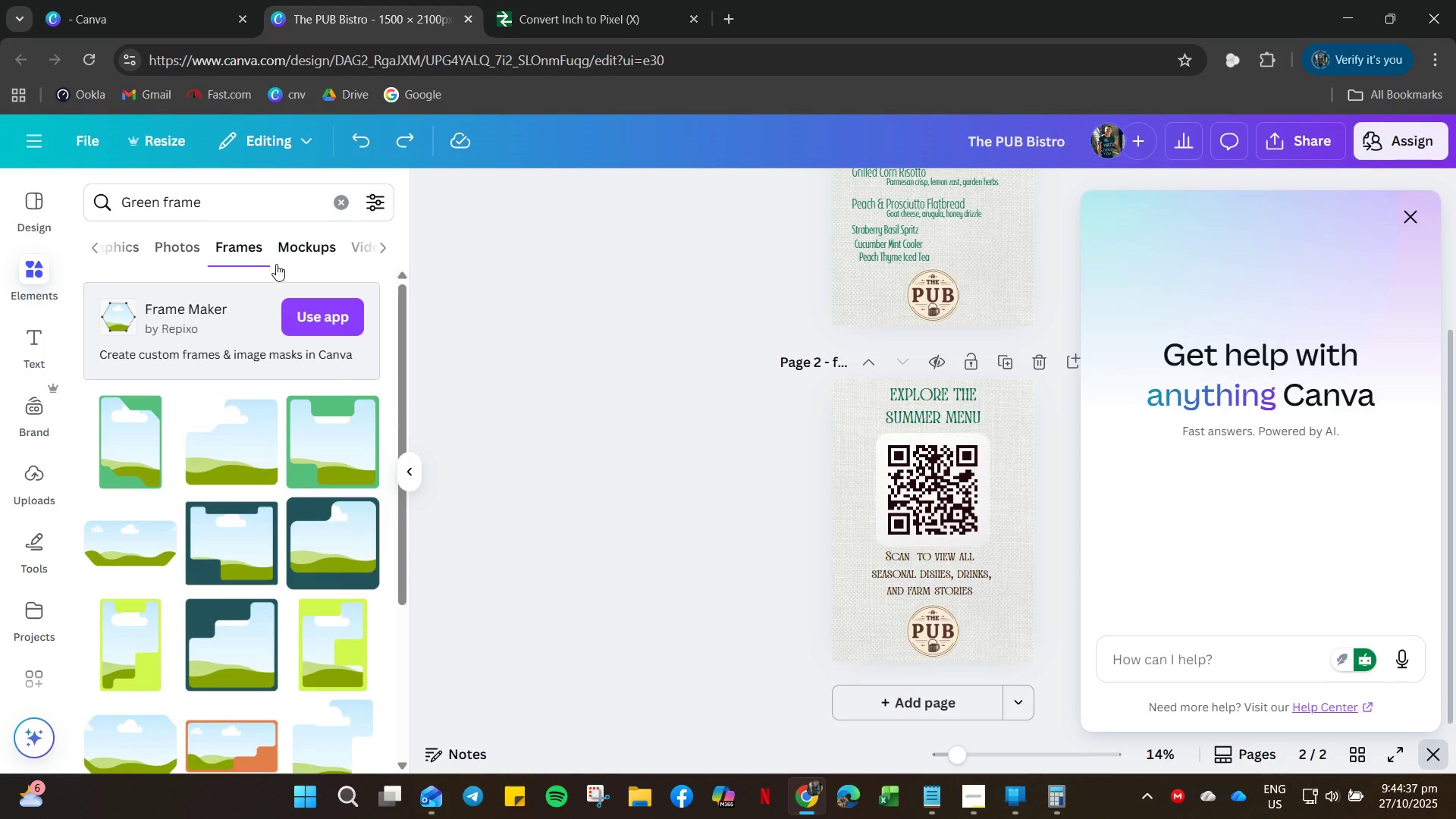 
scroll: coordinate [374, 642], scroll_direction: down, amount: 27.0
 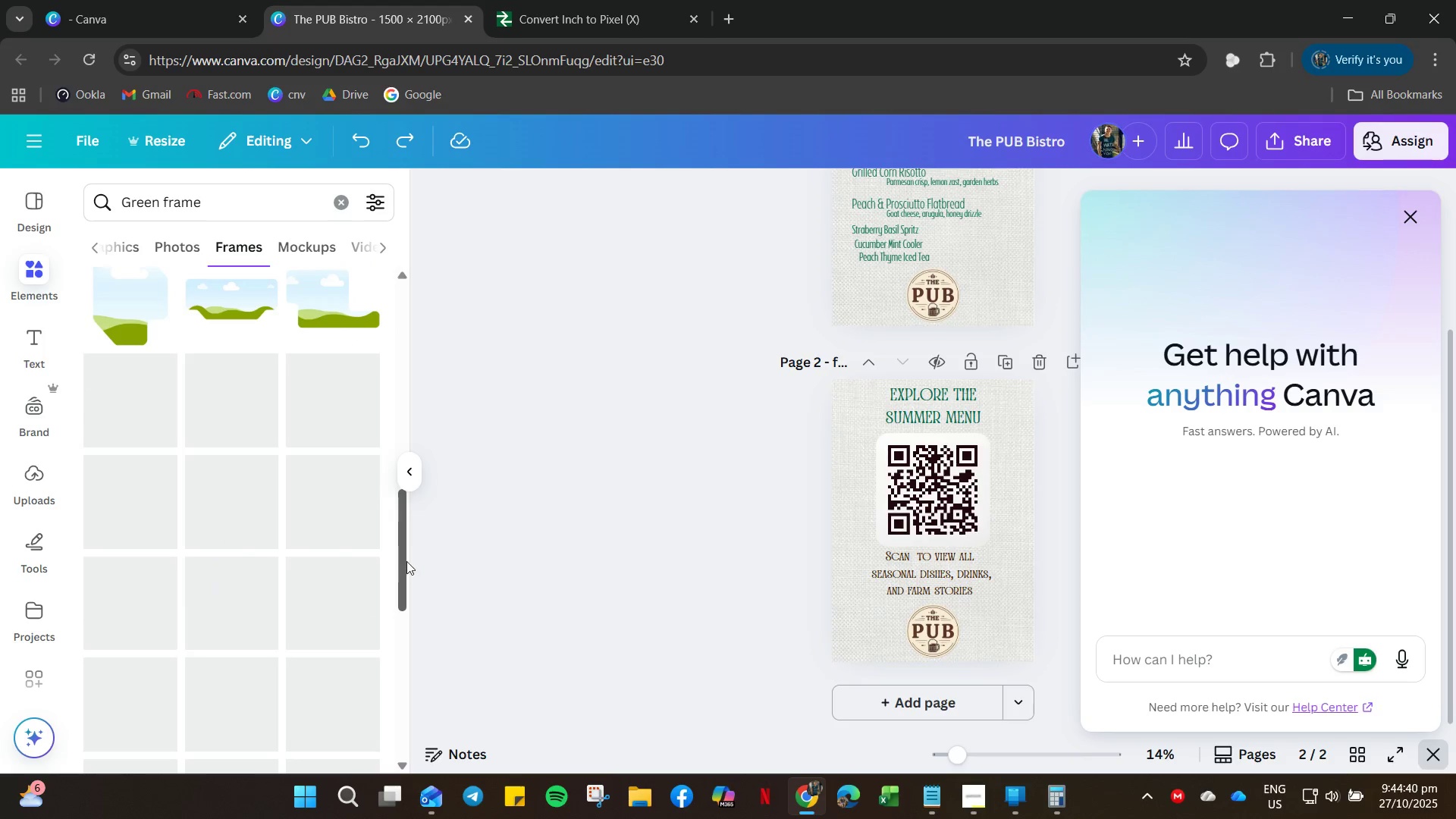 
left_click_drag(start_coordinate=[406, 561], to_coordinate=[406, 721])
 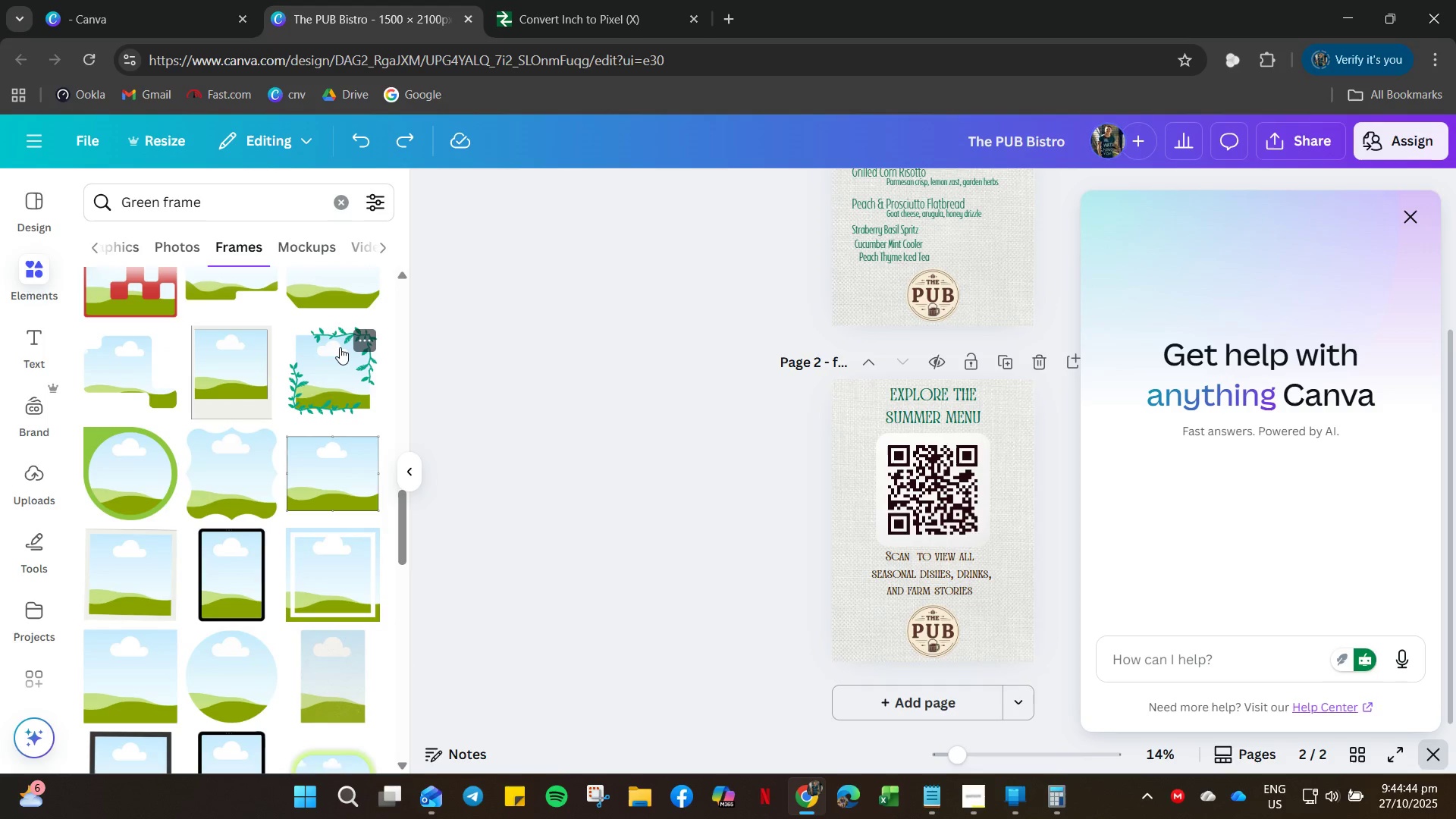 
left_click([340, 347])
 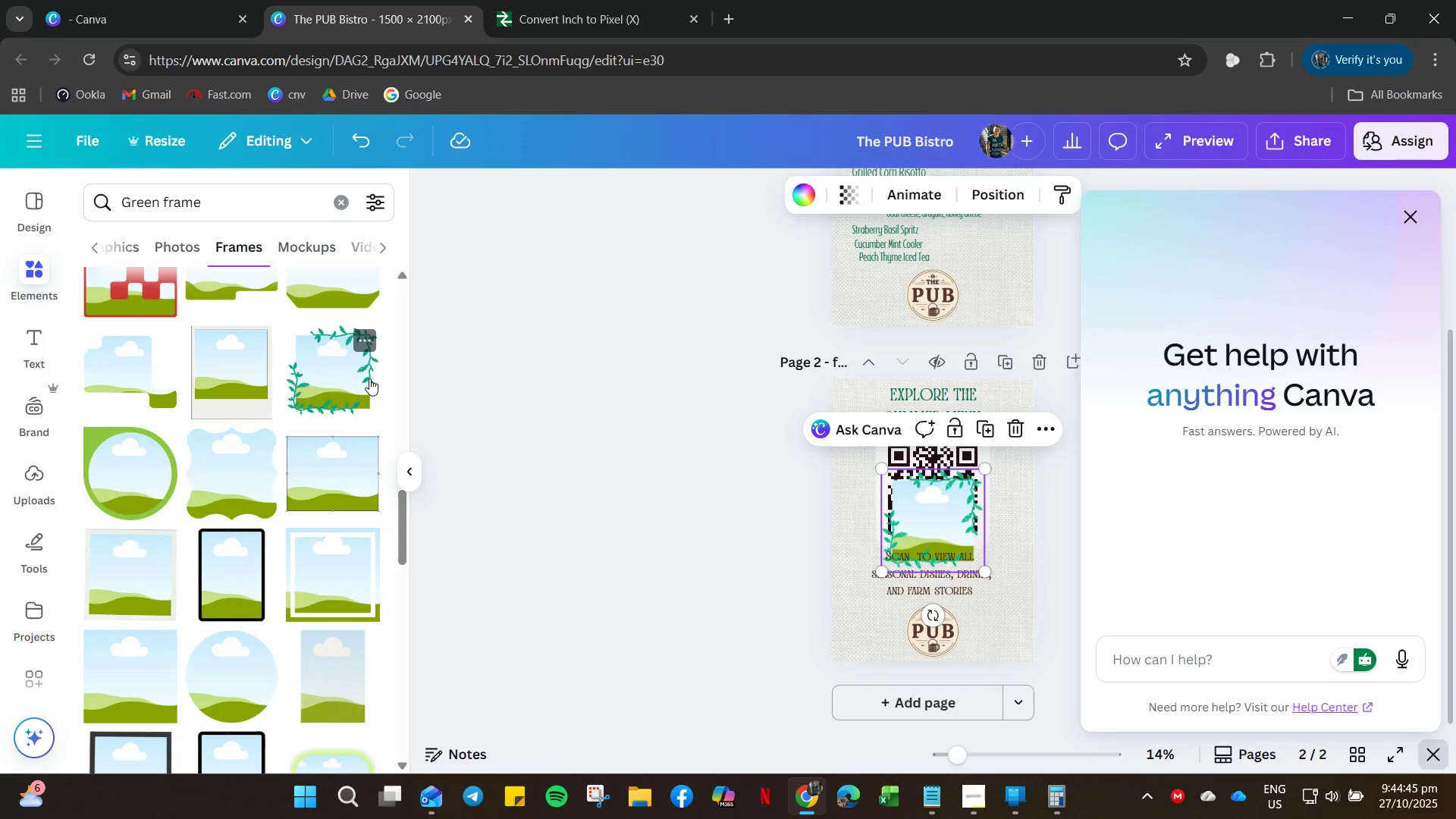 
key(Control+Z)
 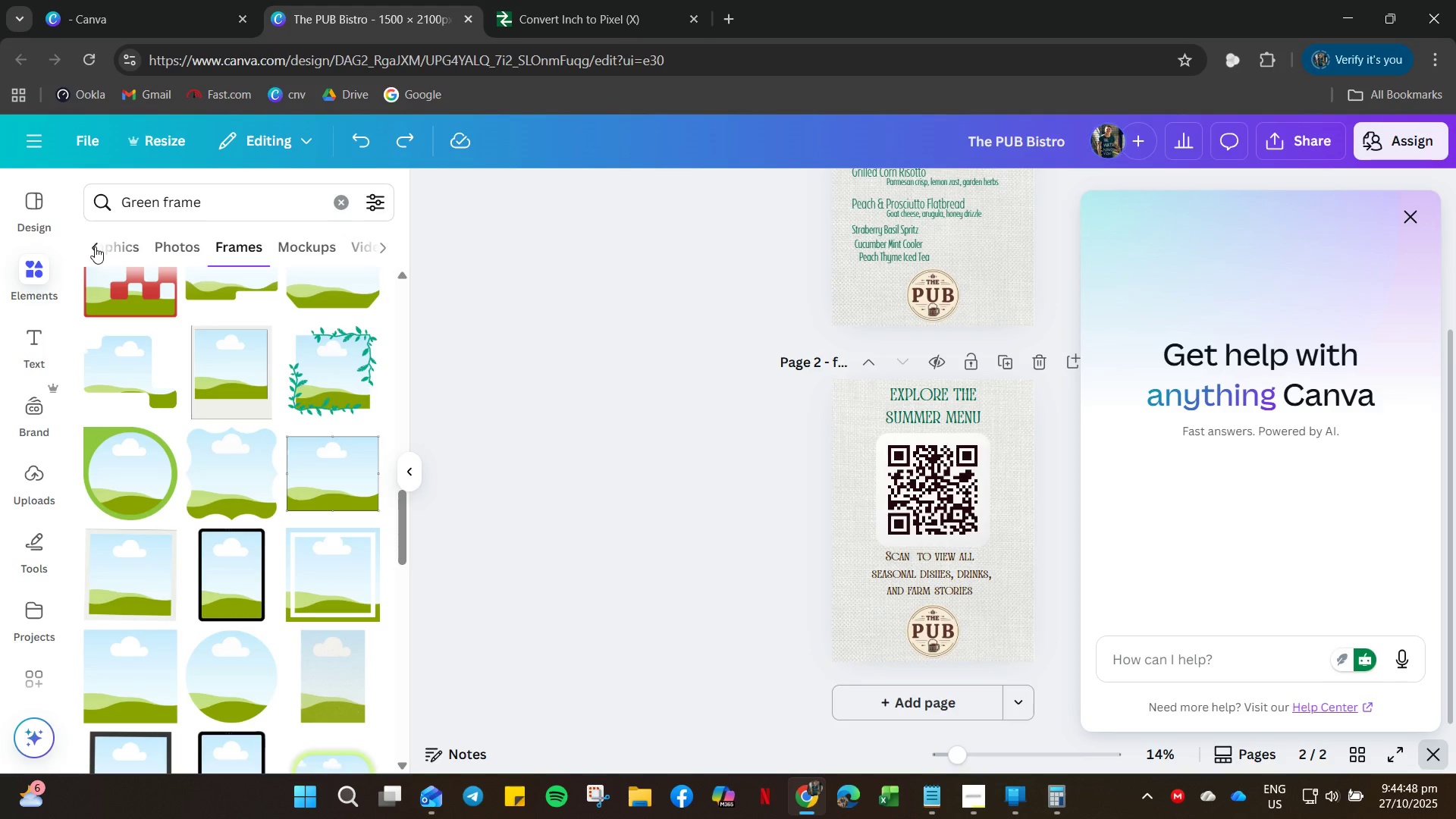 
left_click([105, 237])
 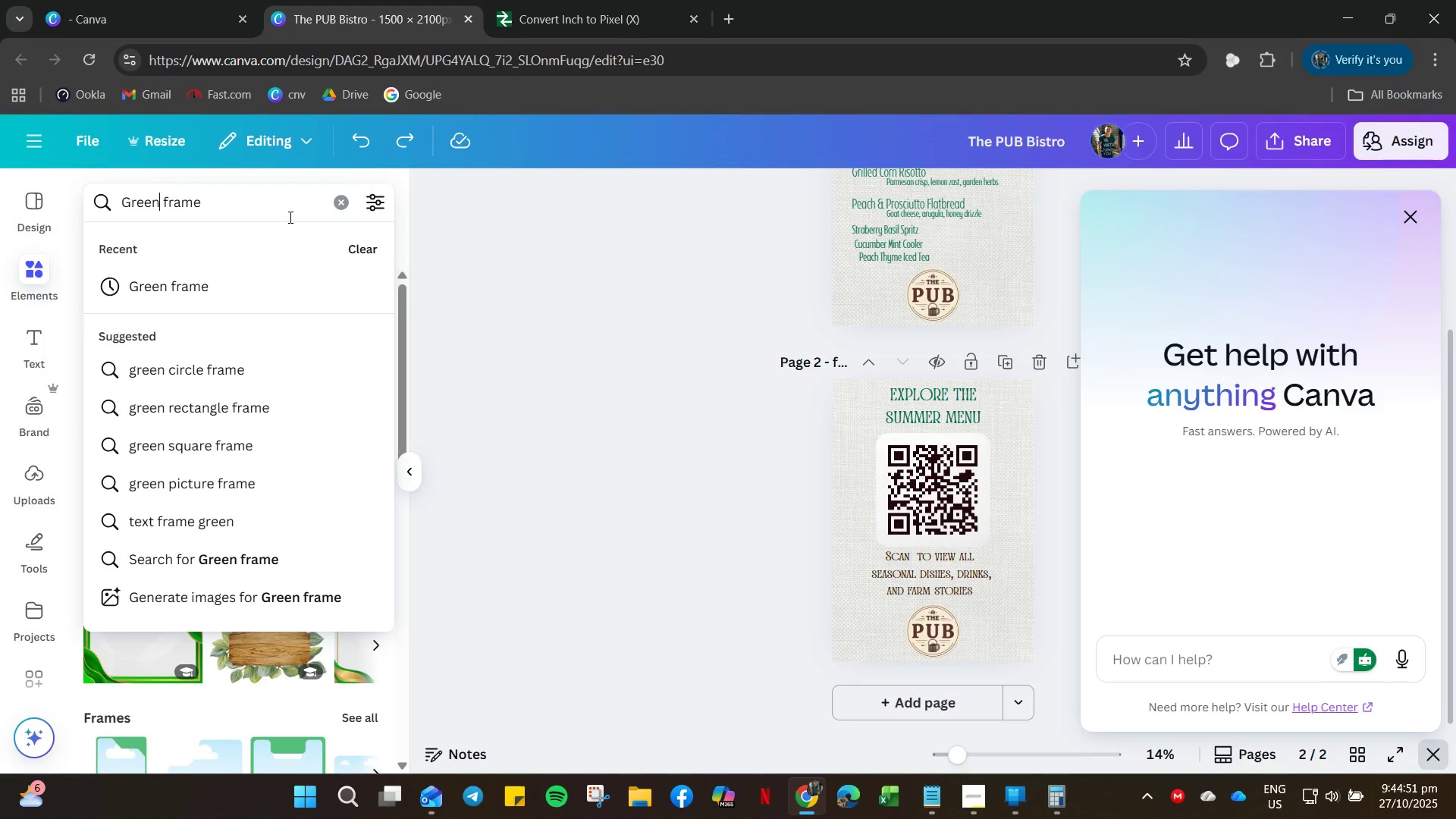 
left_click_drag(start_coordinate=[289, 216], to_coordinate=[33, 187])
 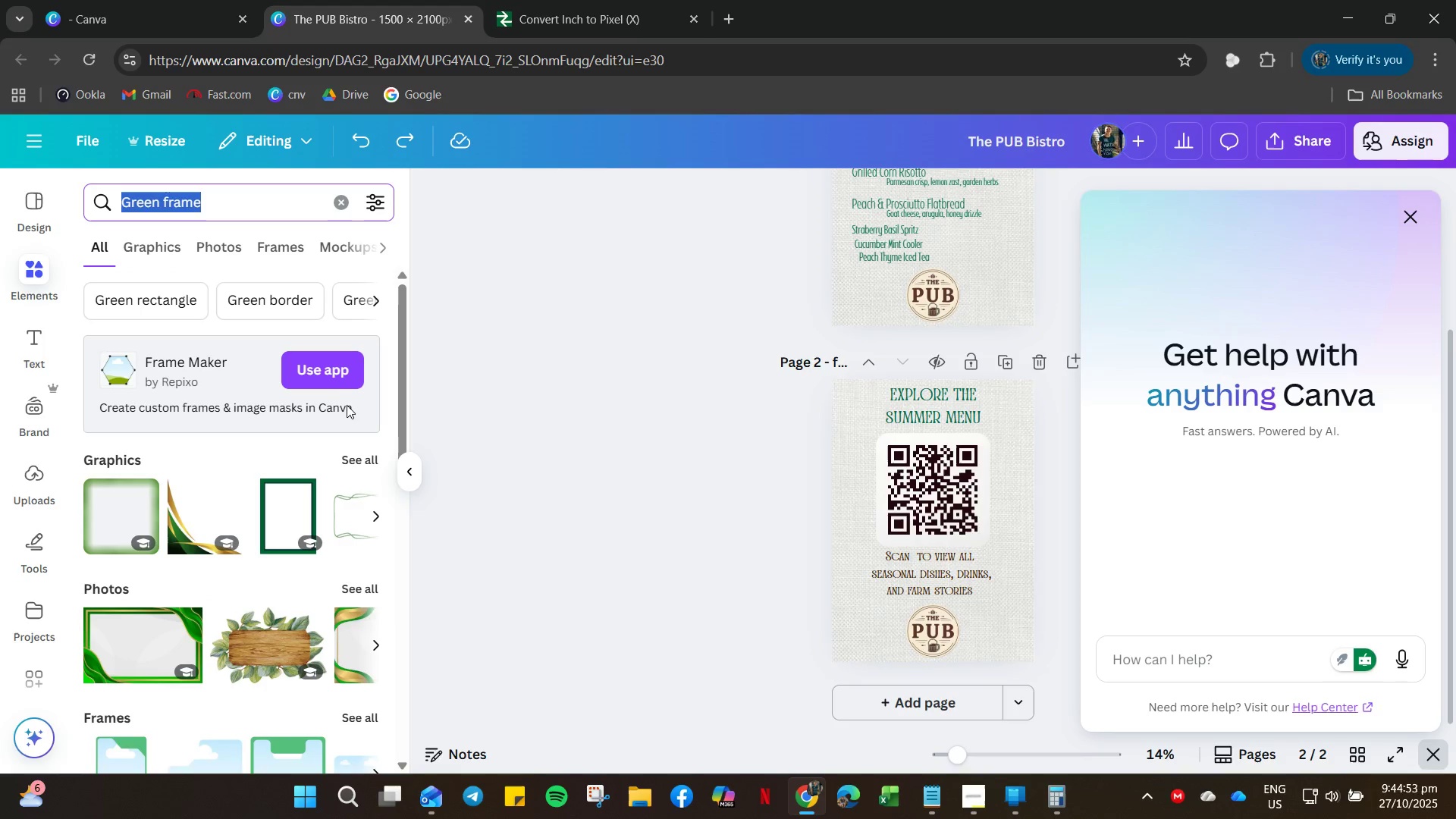 
scroll: coordinate [322, 371], scroll_direction: up, amount: 3.0
 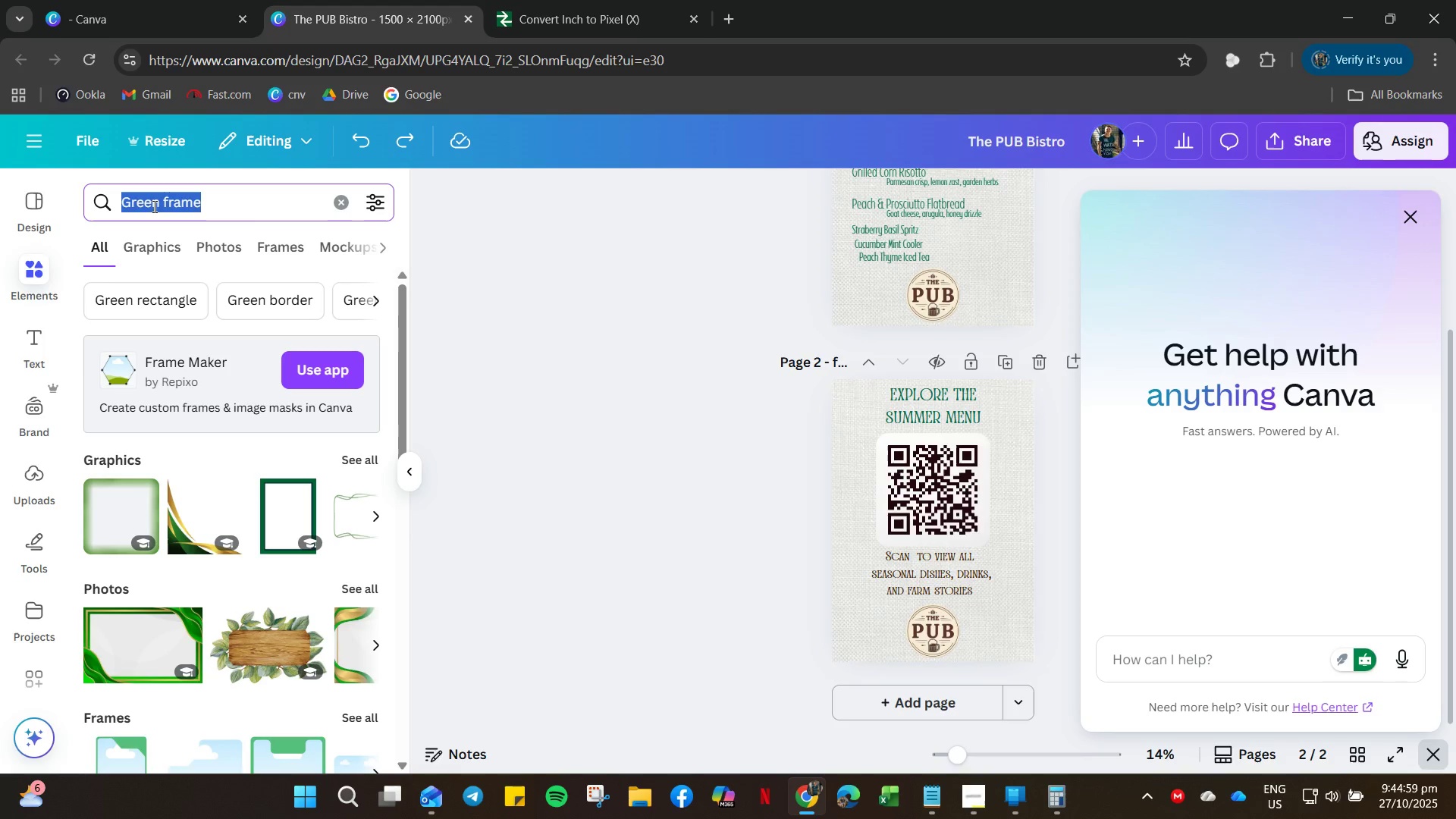 
wait(7.58)
 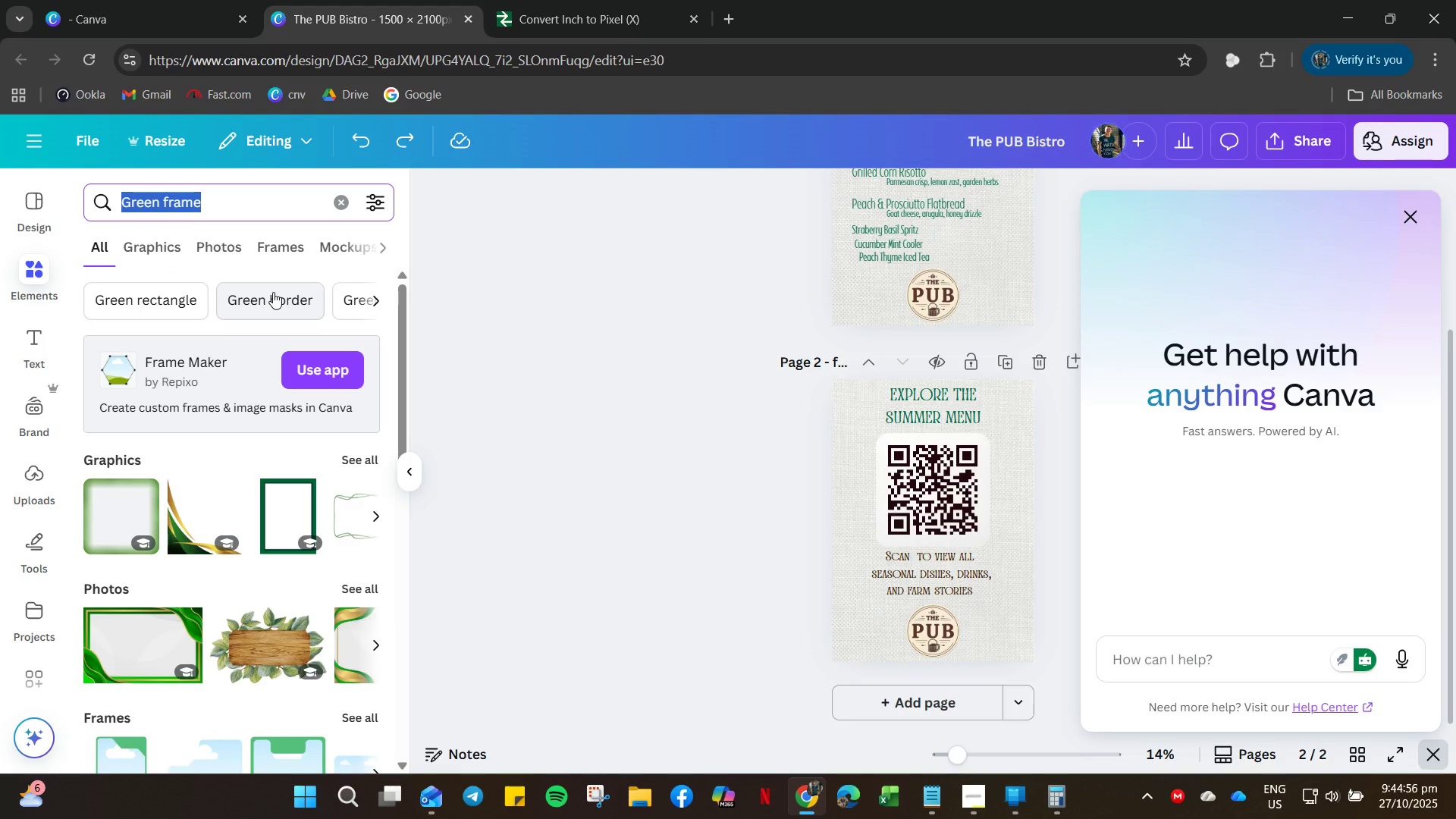 
type(vises)
key(Backspace)
key(Backspace)
key(Backspace)
type(nes)
 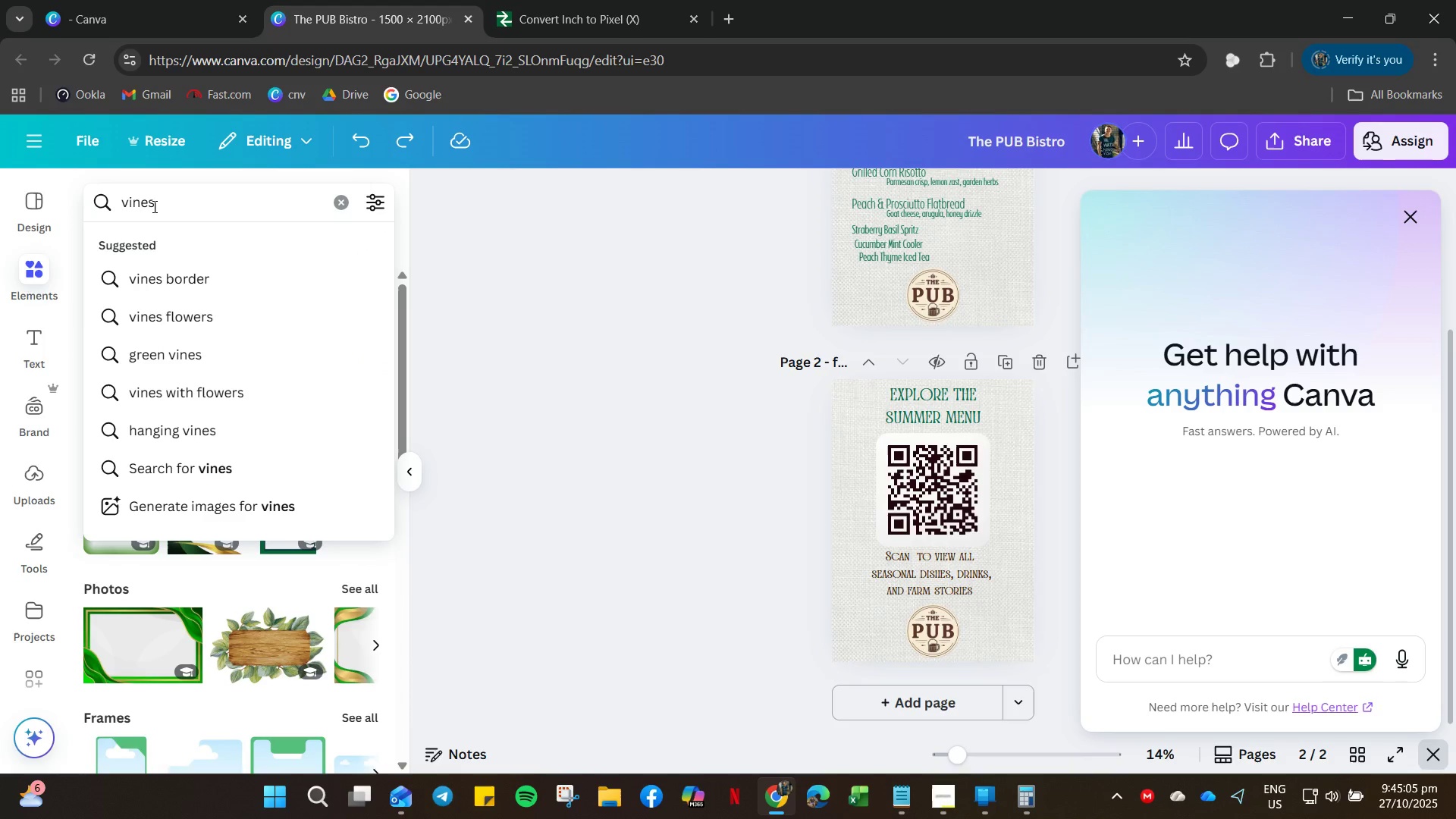 
hold_key(key=ArrowLeft, duration=0.57)
 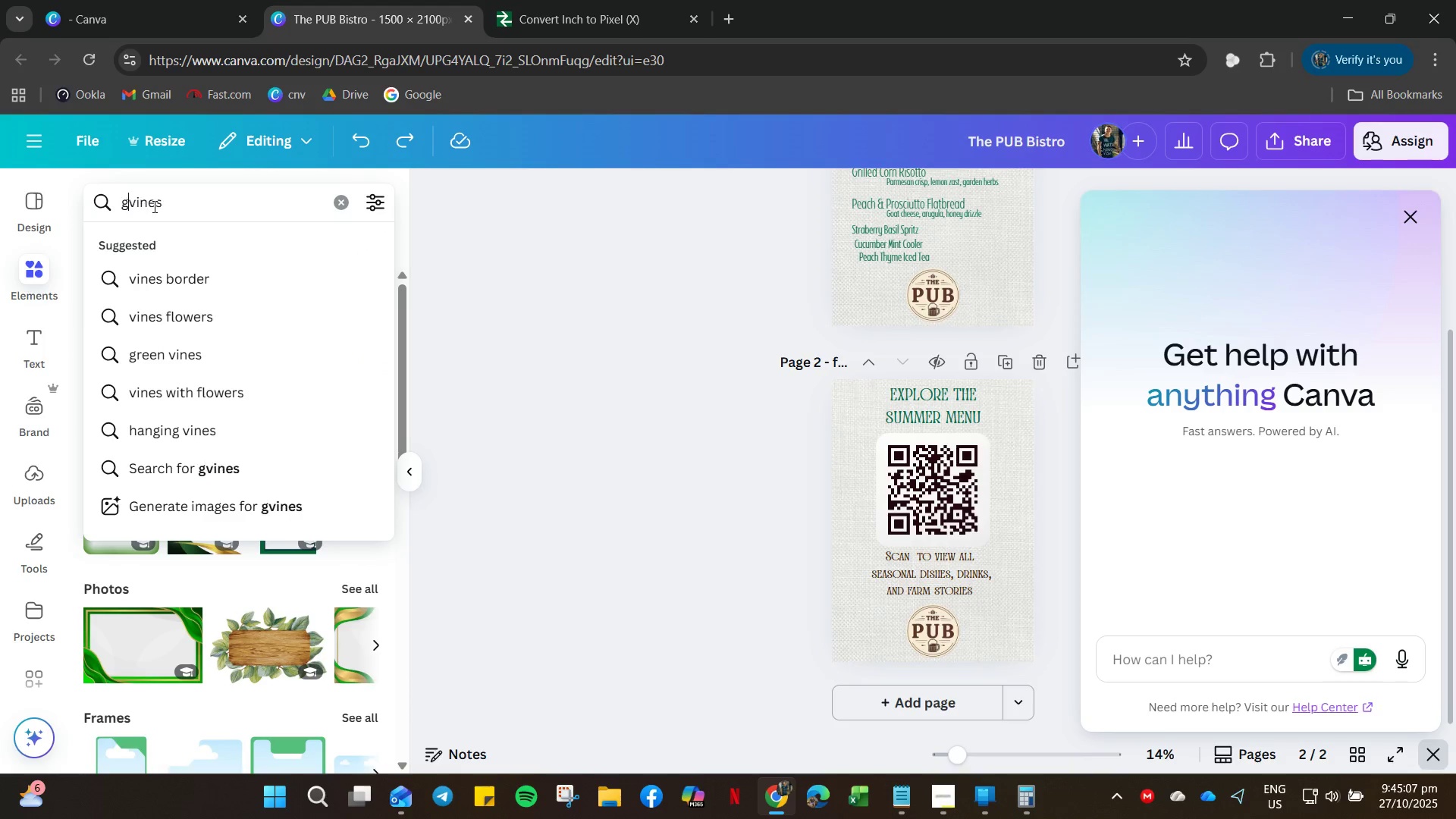 
type(green )
 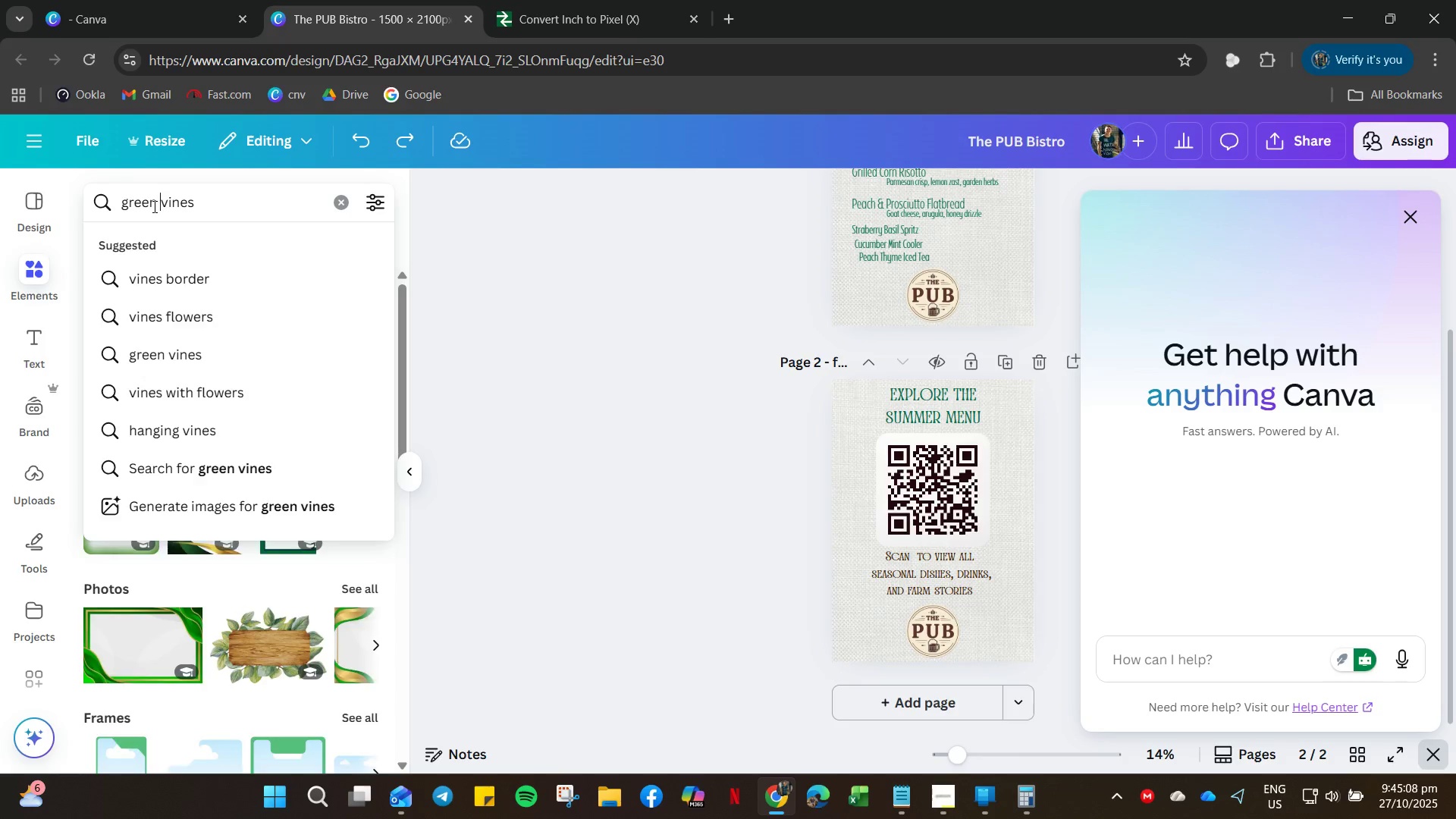 
key(Enter)
 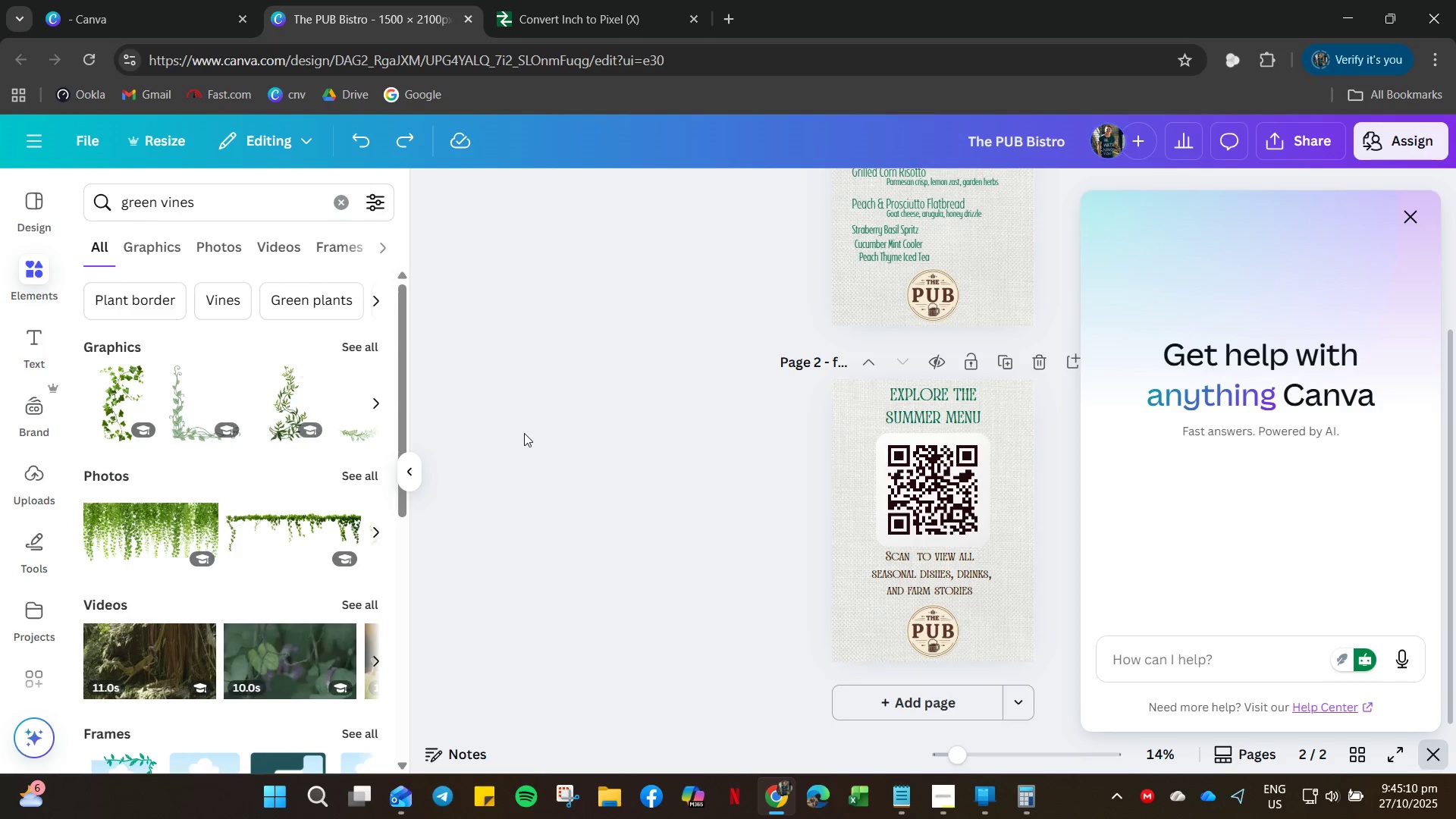 
scroll: coordinate [219, 584], scroll_direction: down, amount: 5.0
 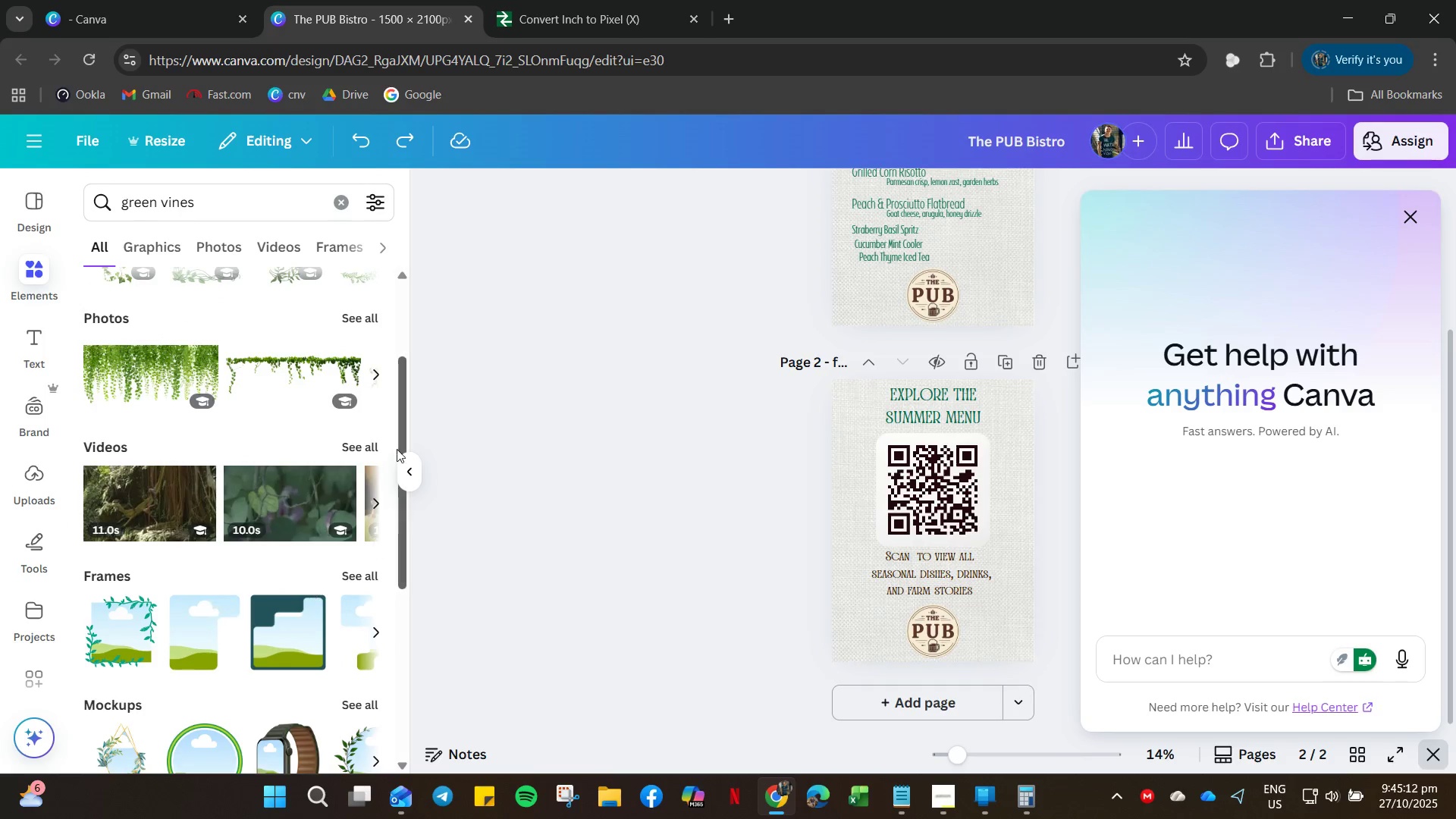 
scroll: coordinate [165, 378], scroll_direction: up, amount: 8.0
 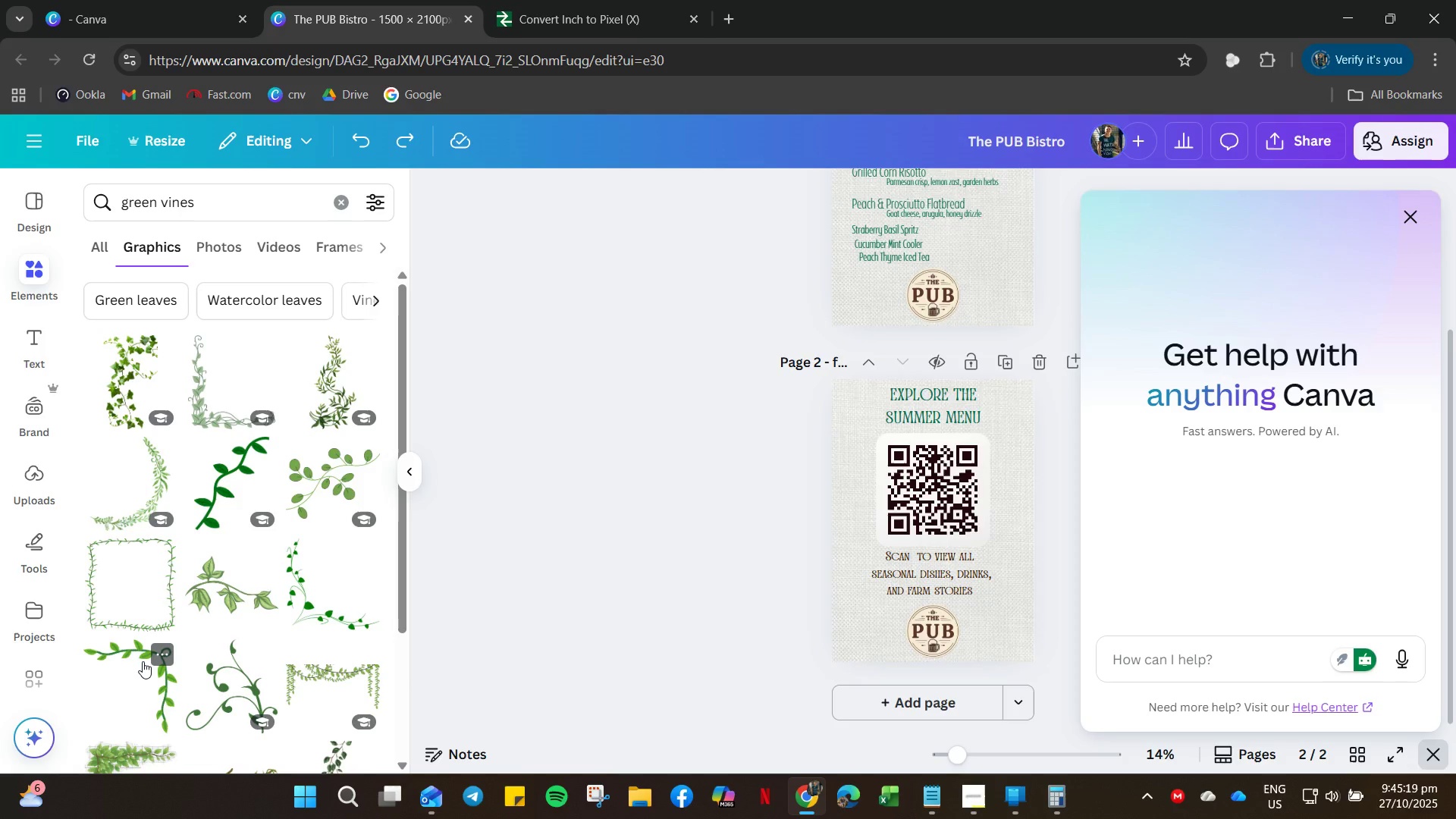 
wait(7.45)
 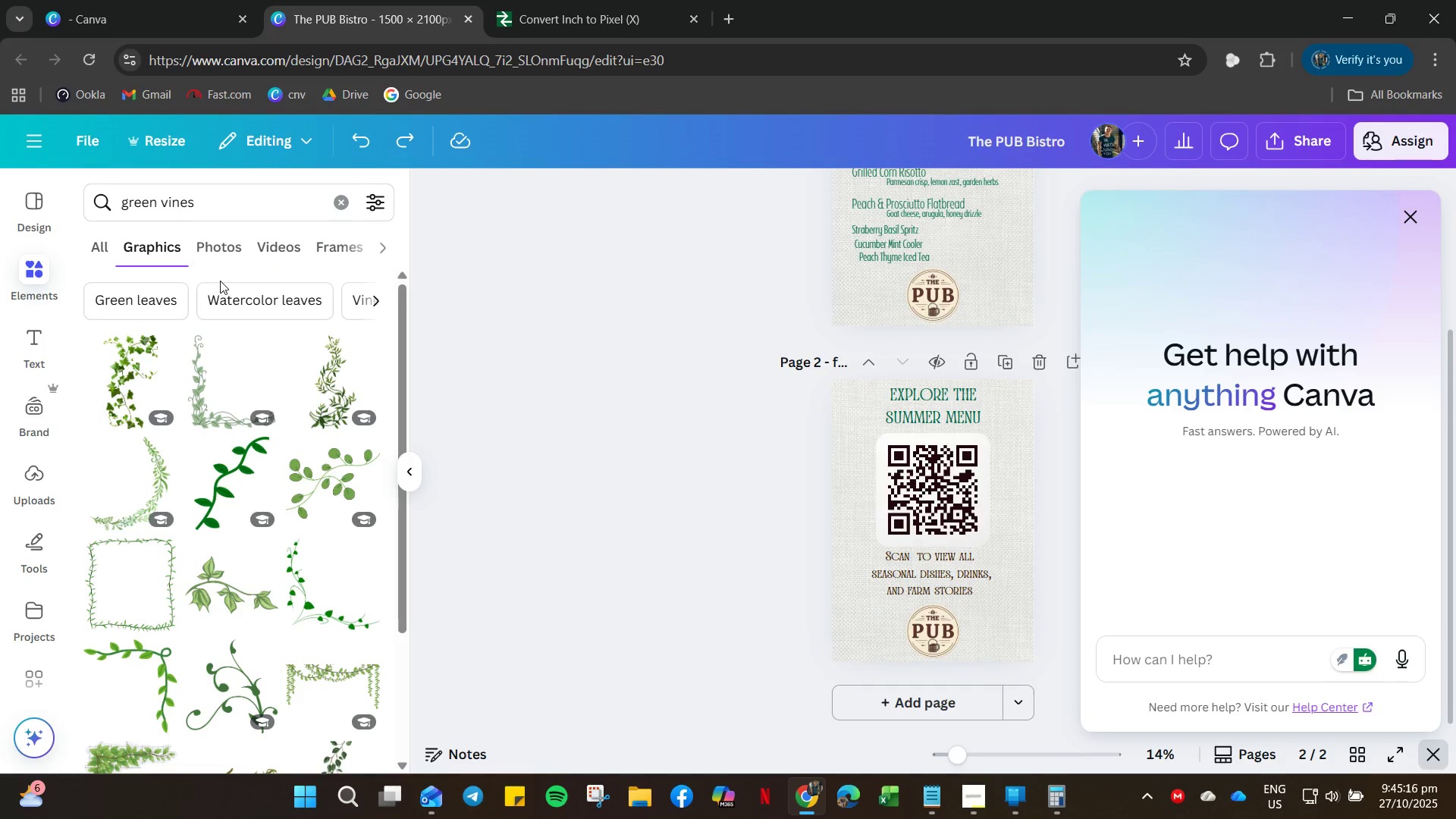 
left_click_drag(start_coordinate=[996, 464], to_coordinate=[1037, 386])
 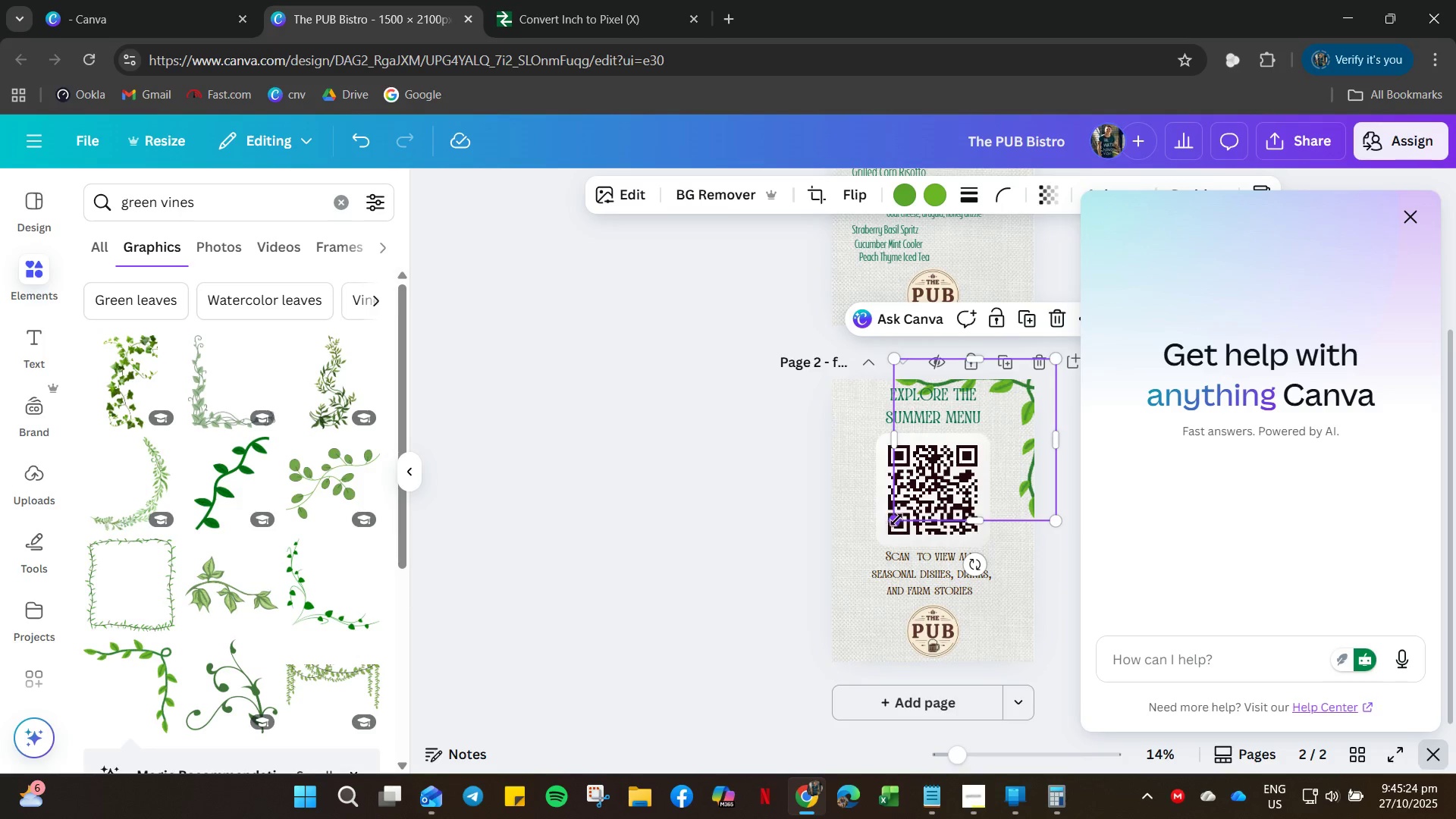 
left_click_drag(start_coordinate=[901, 520], to_coordinate=[962, 482])
 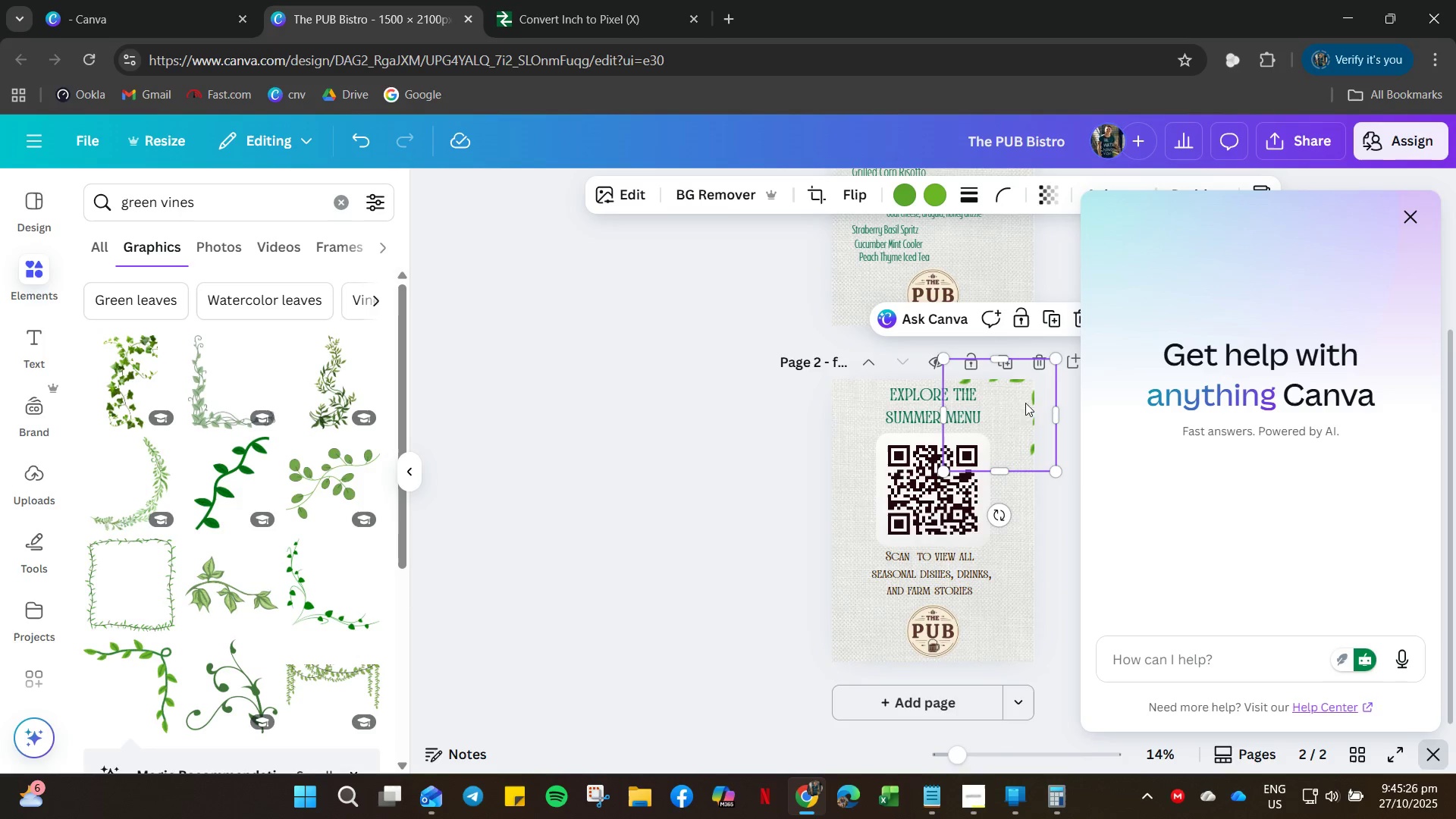 
left_click_drag(start_coordinate=[1025, 403], to_coordinate=[1011, 412])
 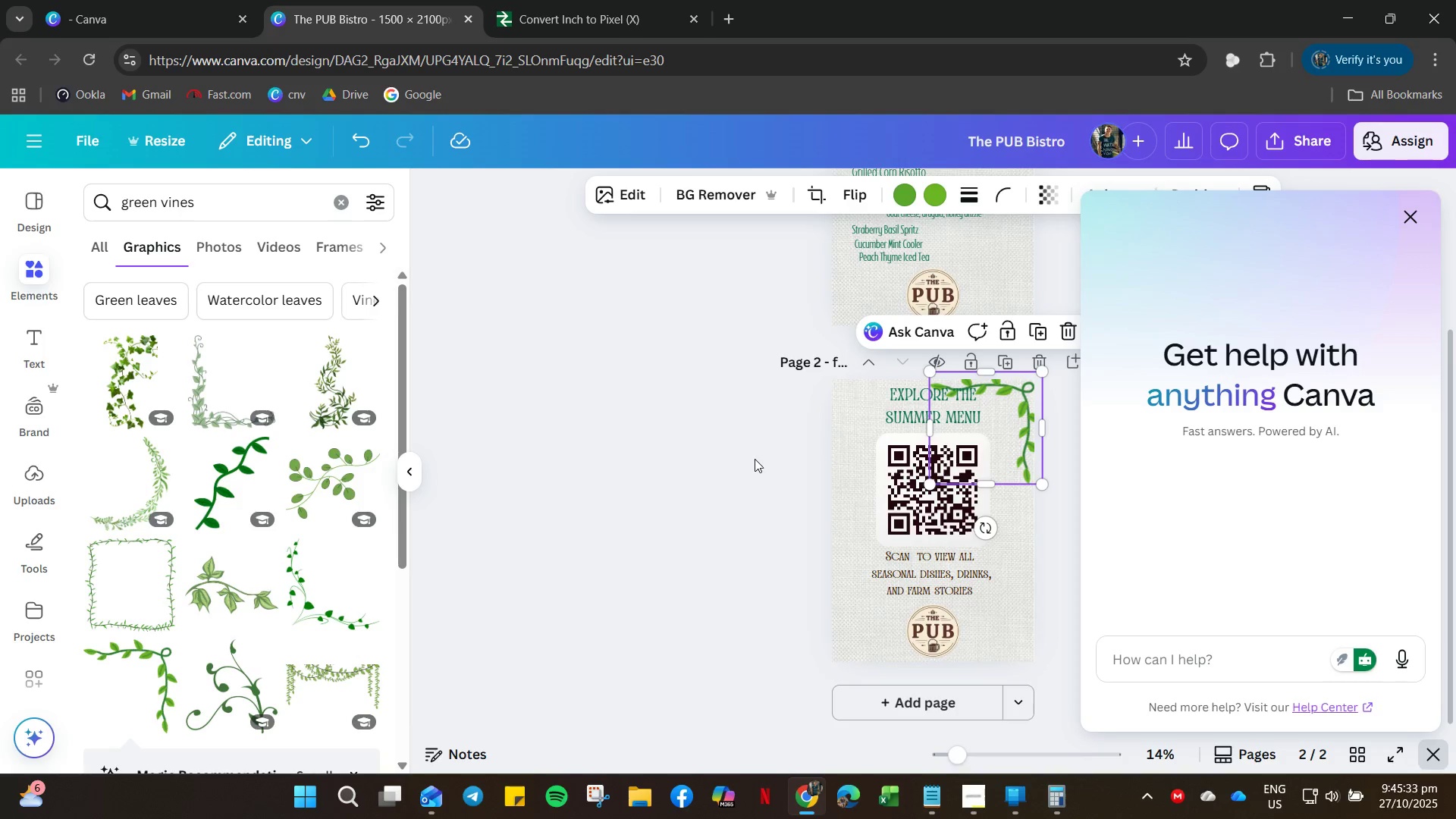 
left_click([894, 472])
 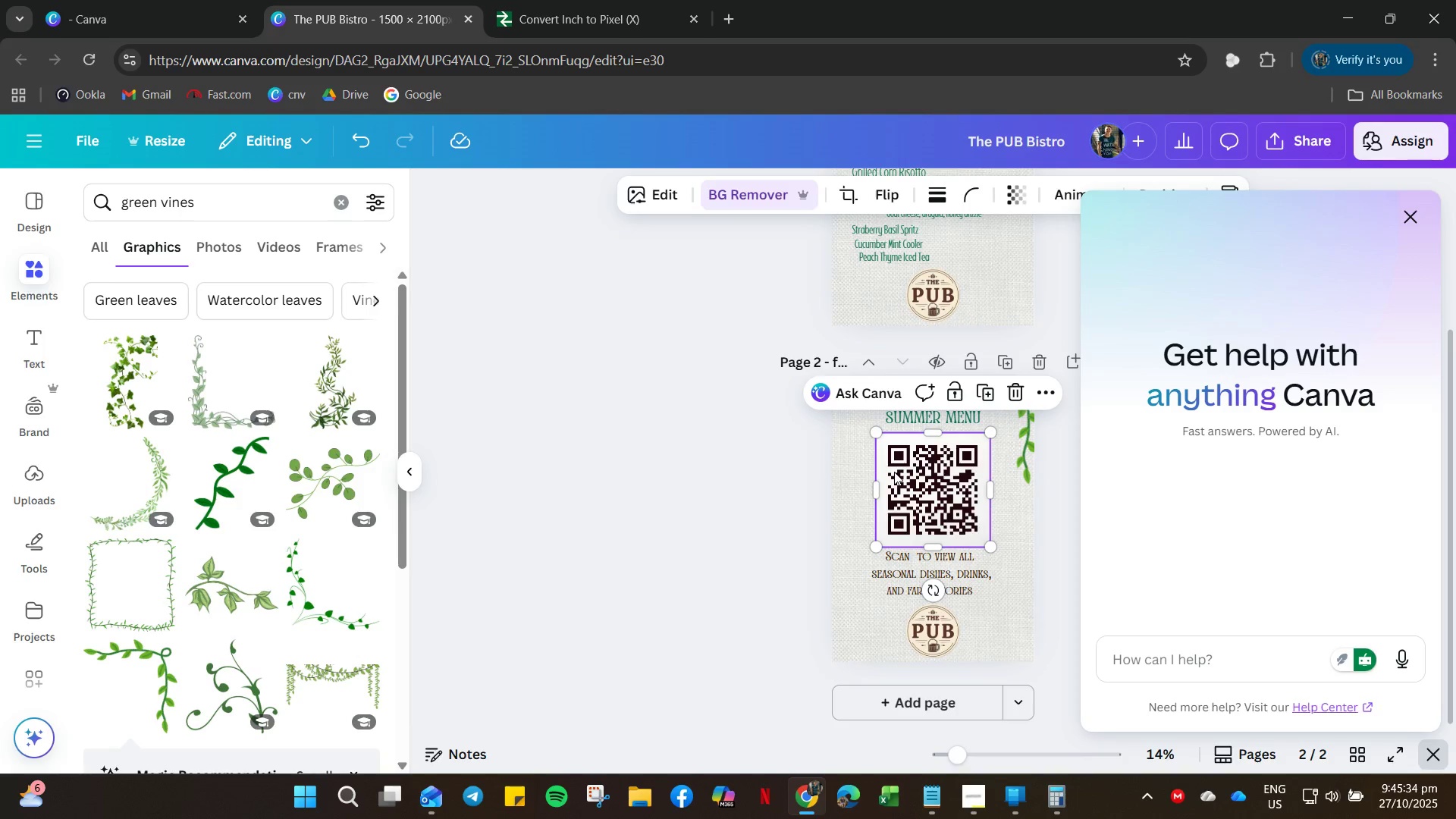 
right_click([894, 472])
 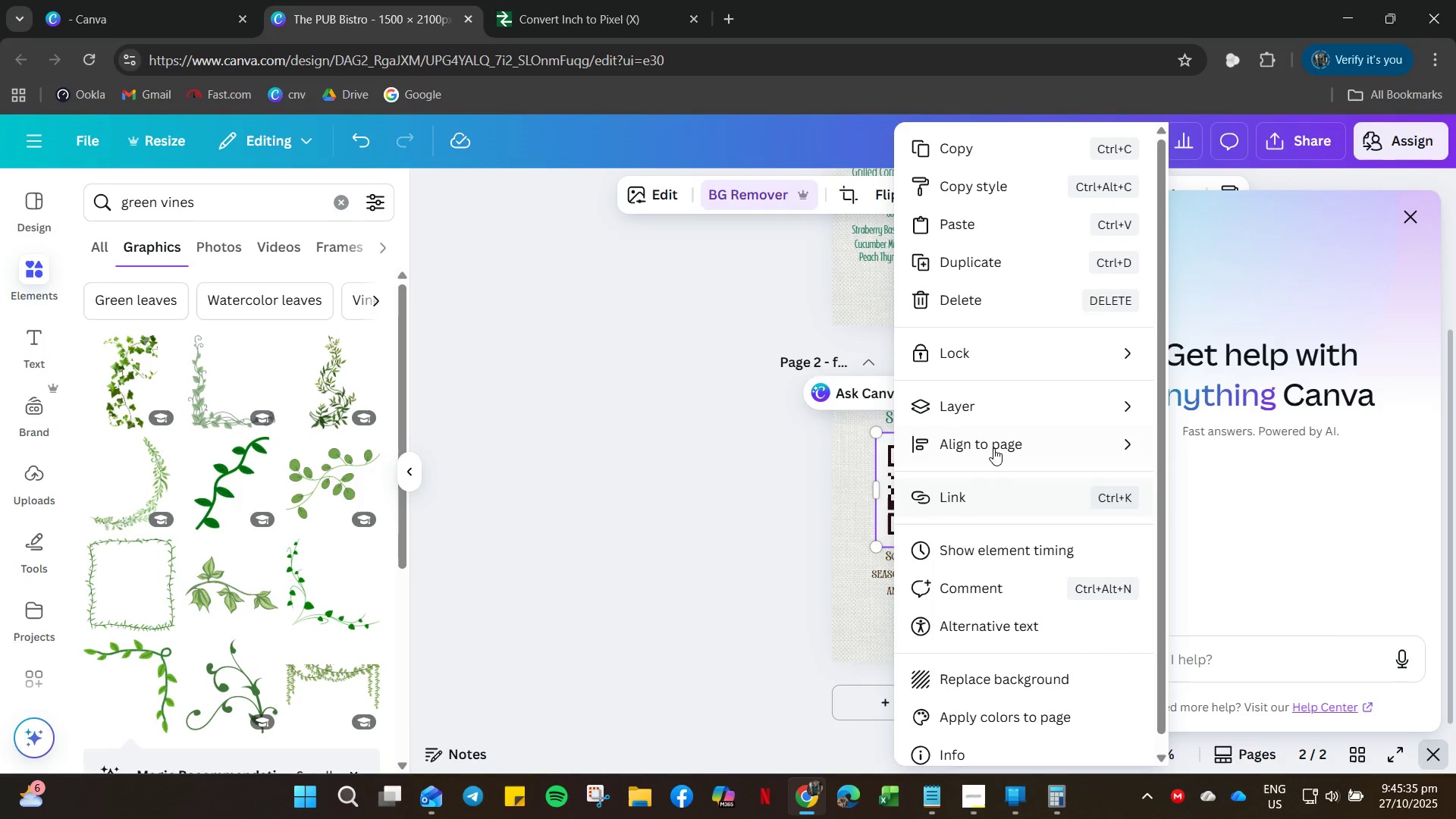 
left_click([993, 444])
 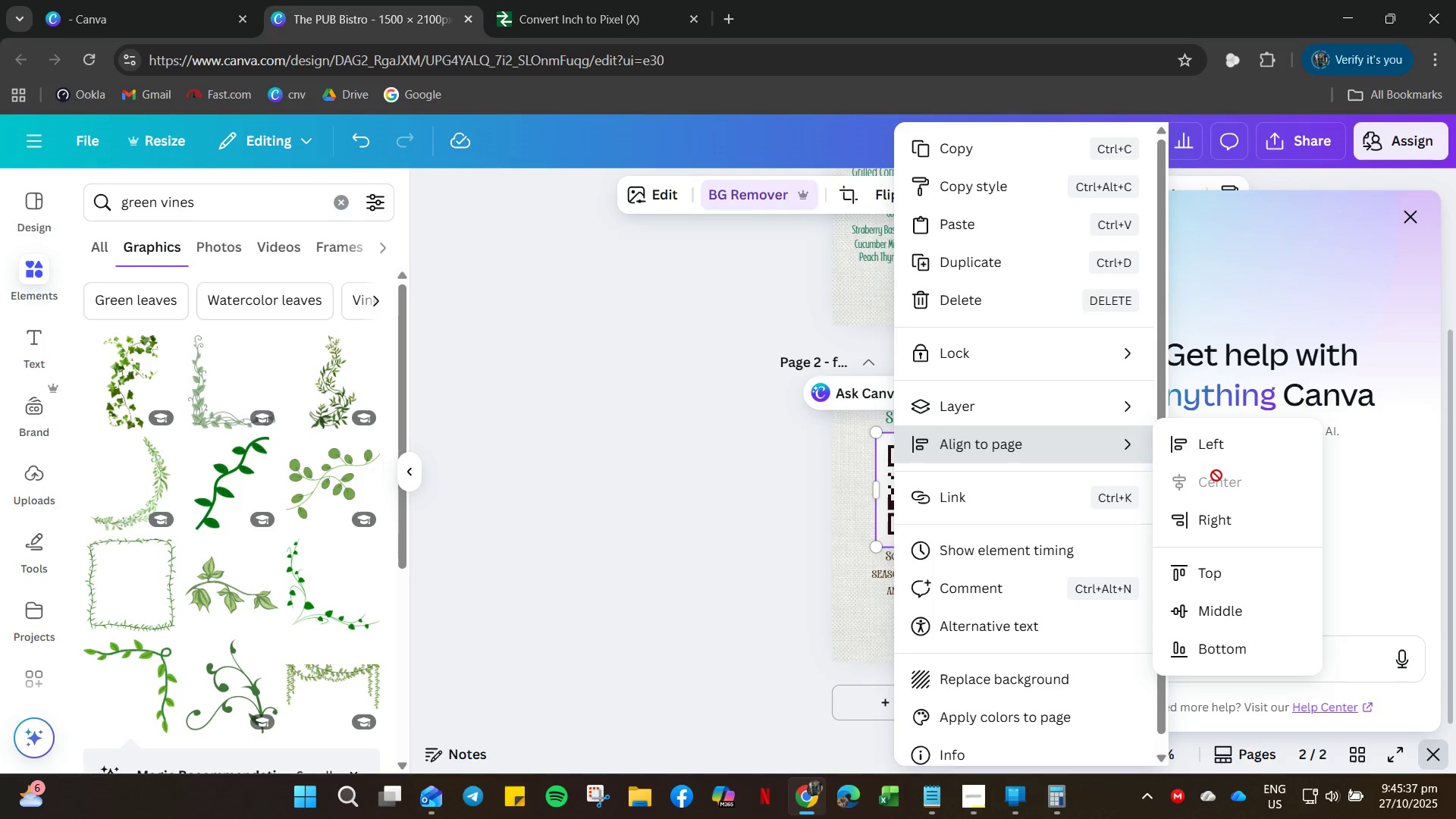 
left_click([789, 527])
 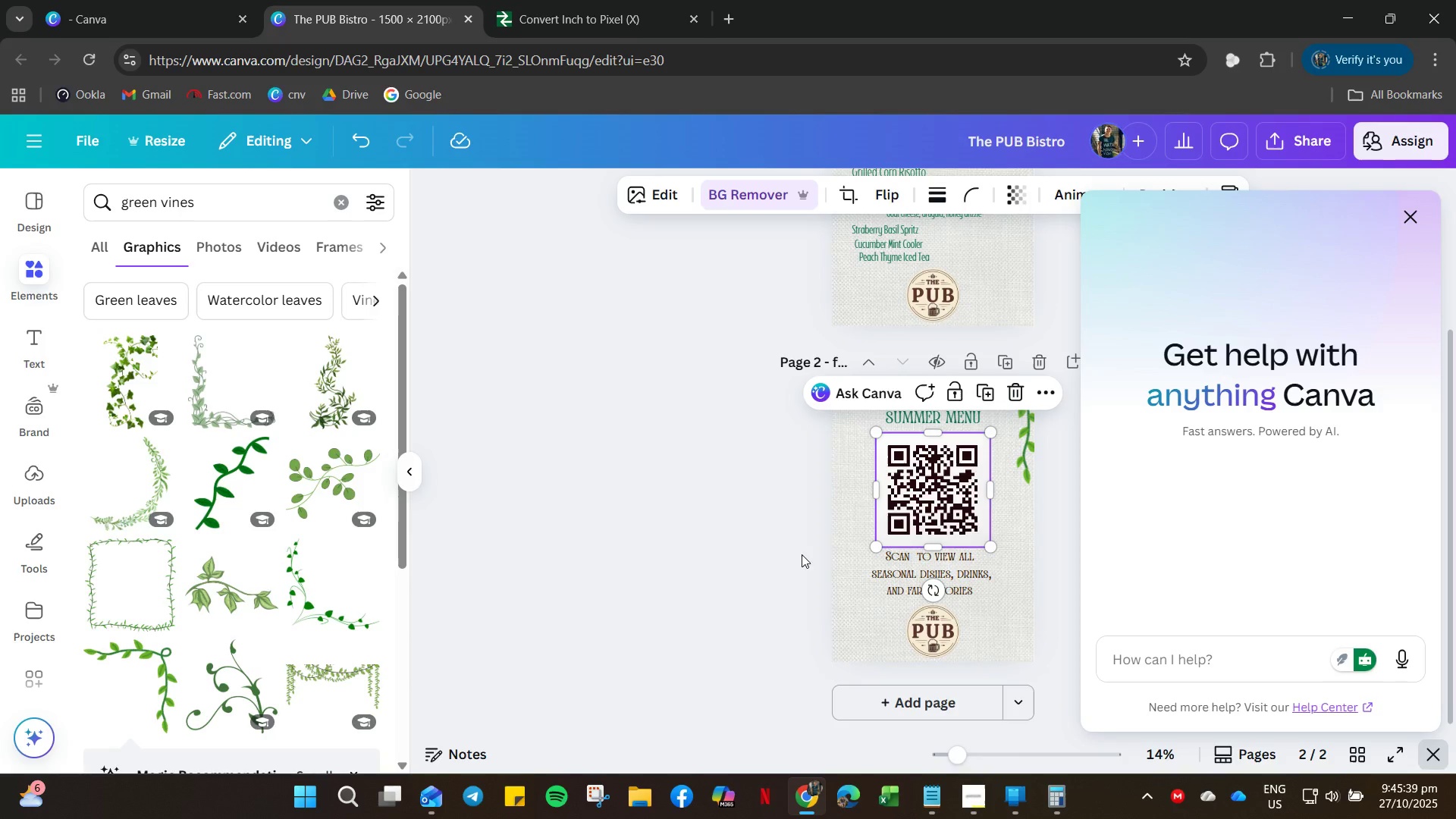 
left_click([745, 597])
 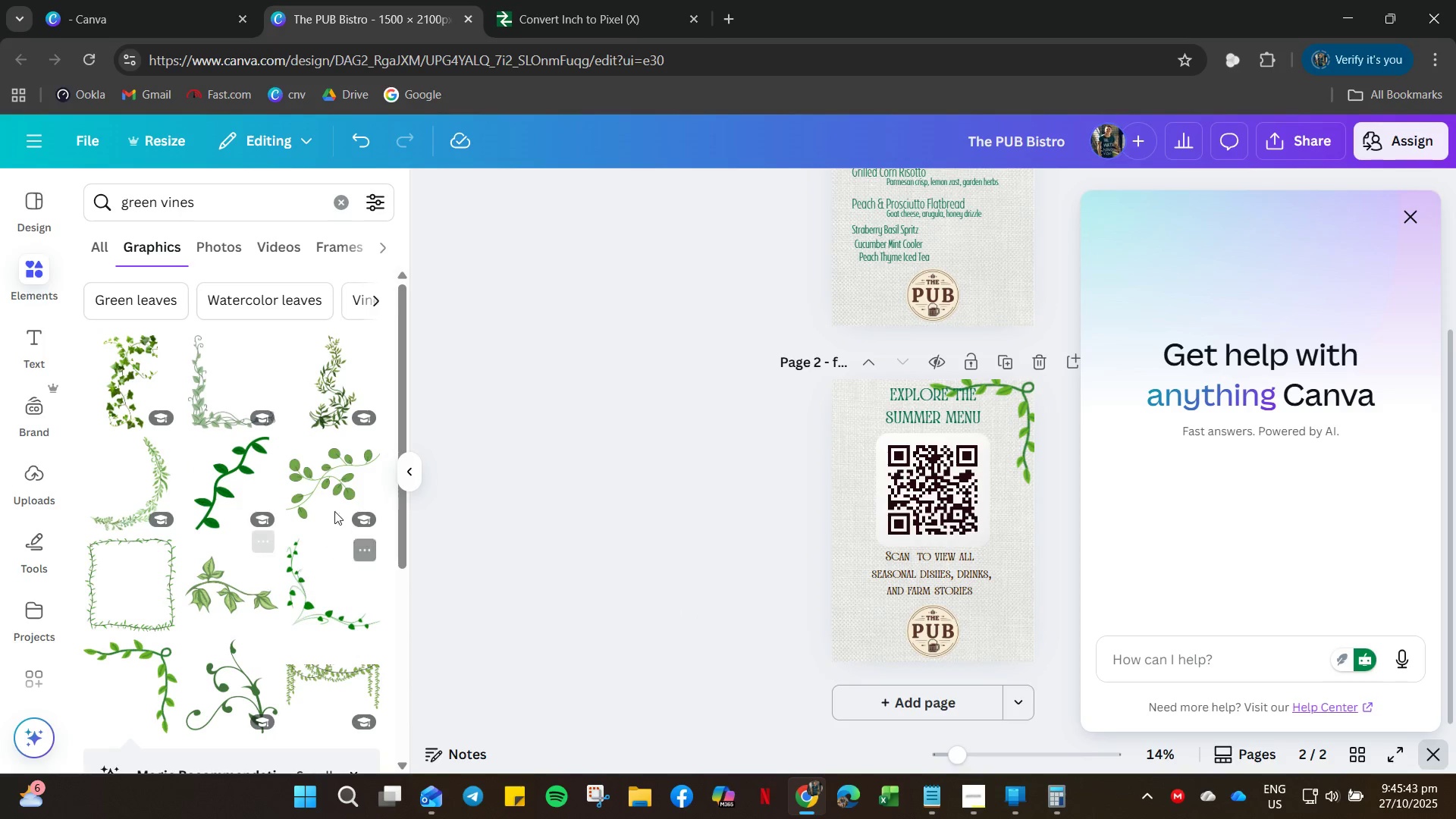 
wait(9.15)
 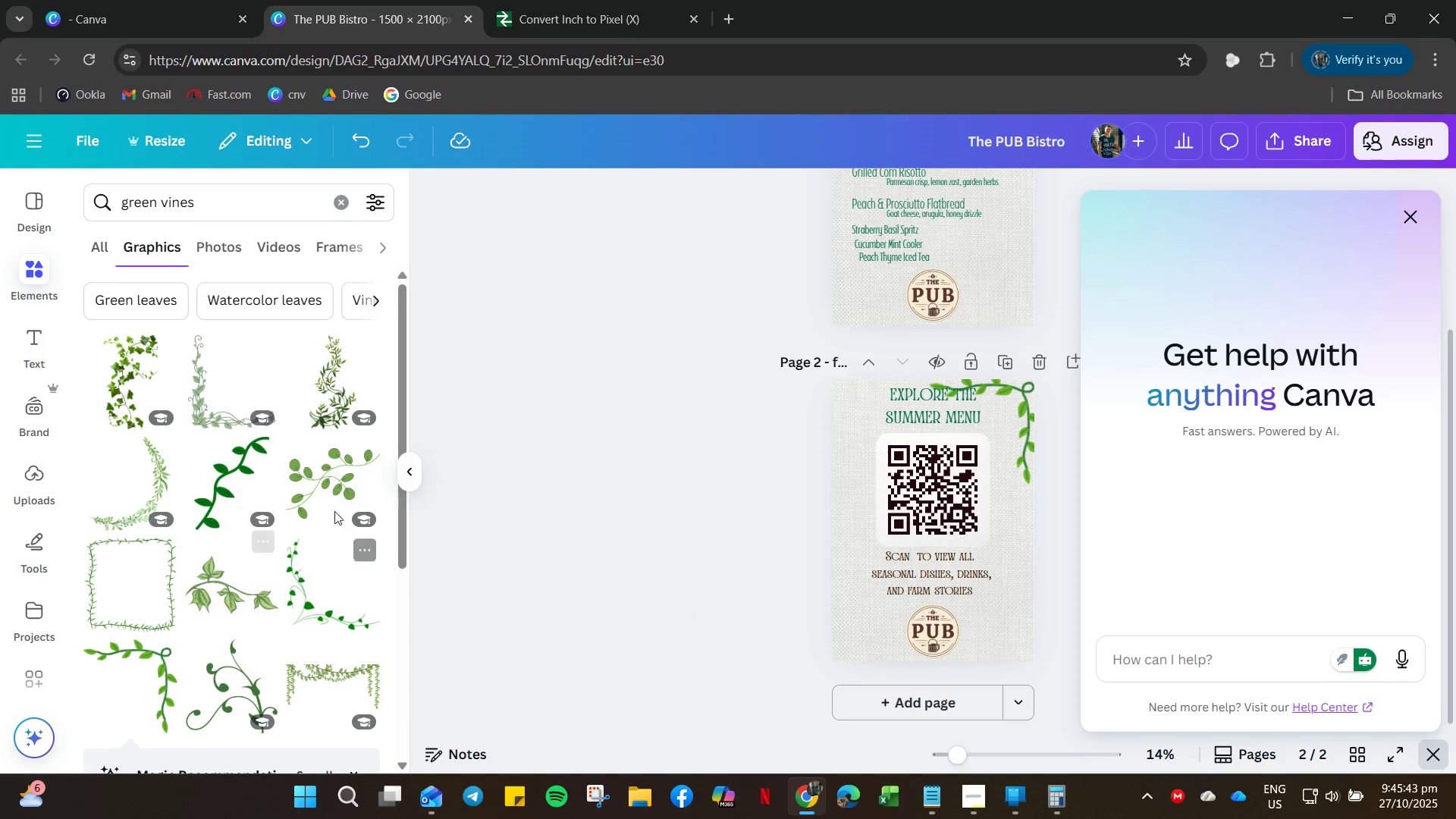 
left_click([210, 705])
 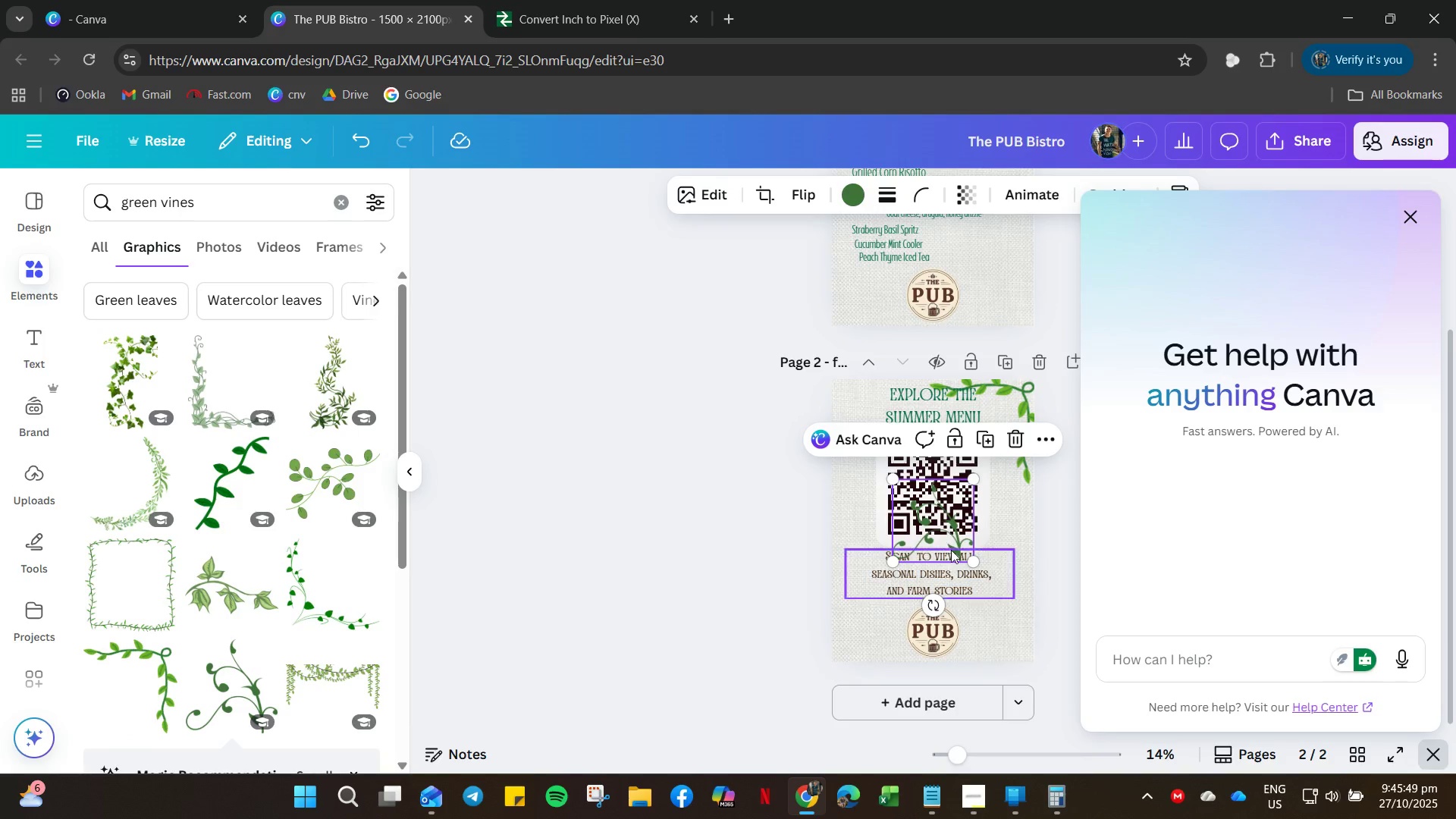 
left_click_drag(start_coordinate=[956, 546], to_coordinate=[902, 638])
 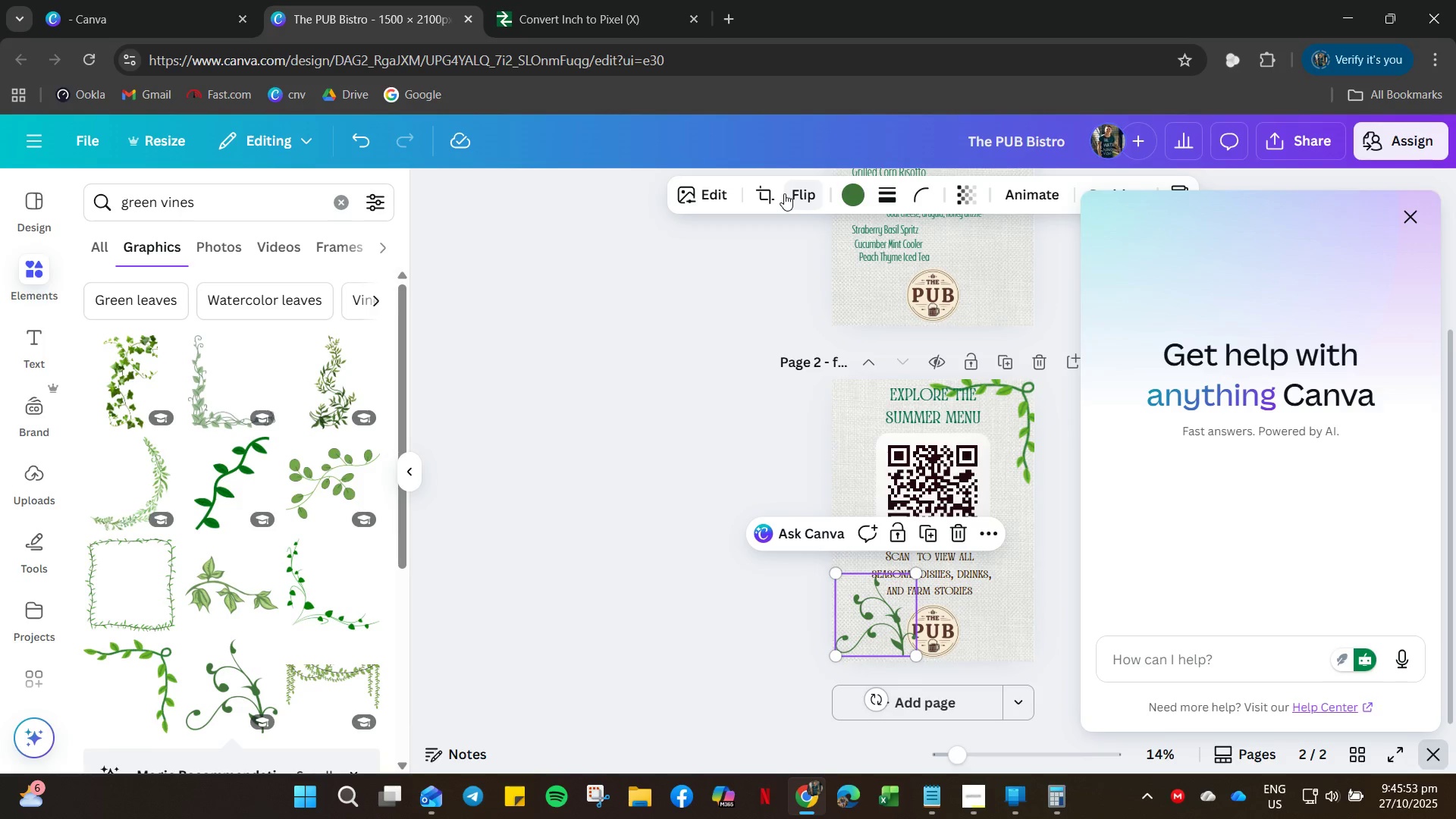 
left_click([805, 194])
 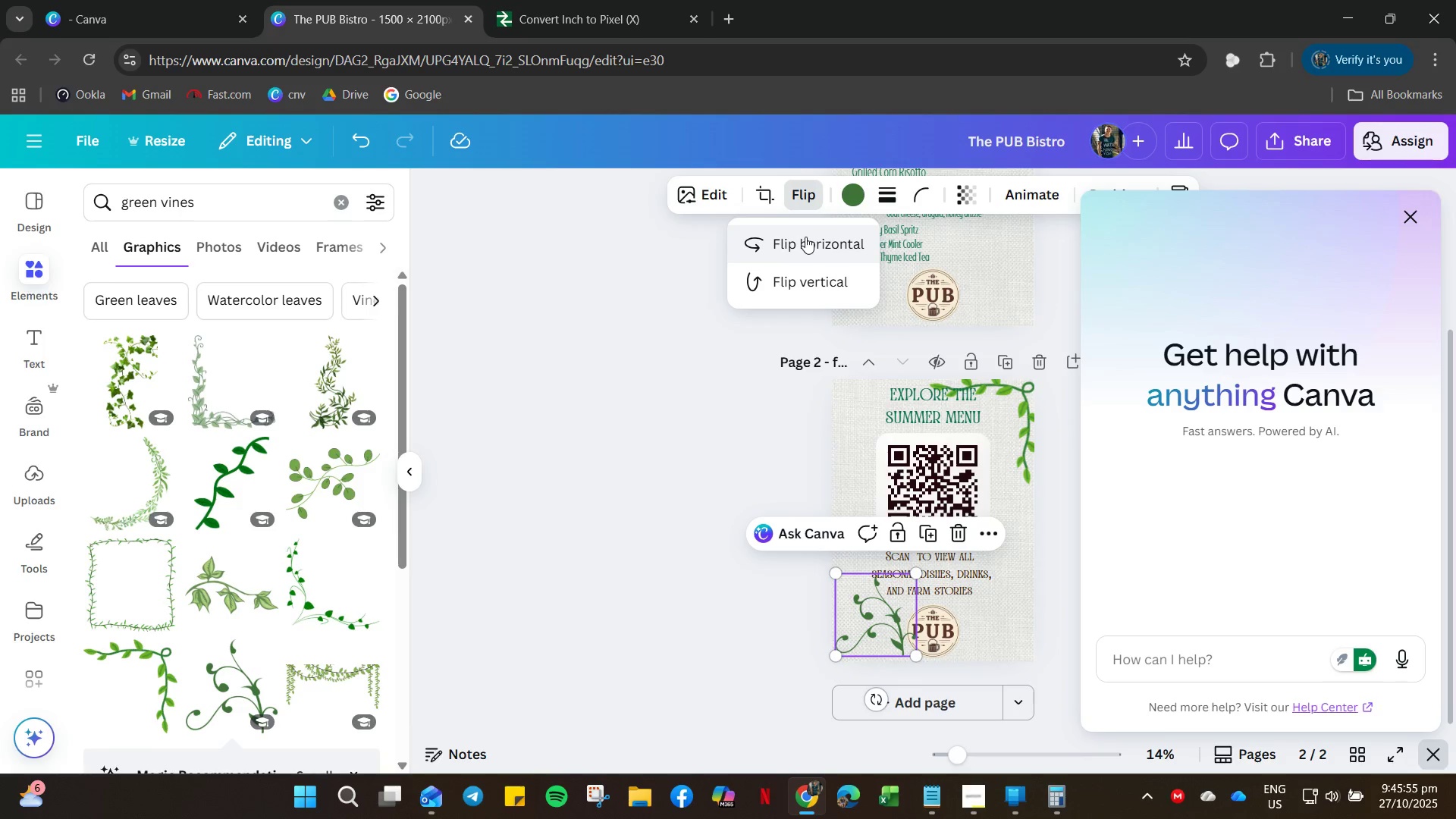 
left_click([805, 237])
 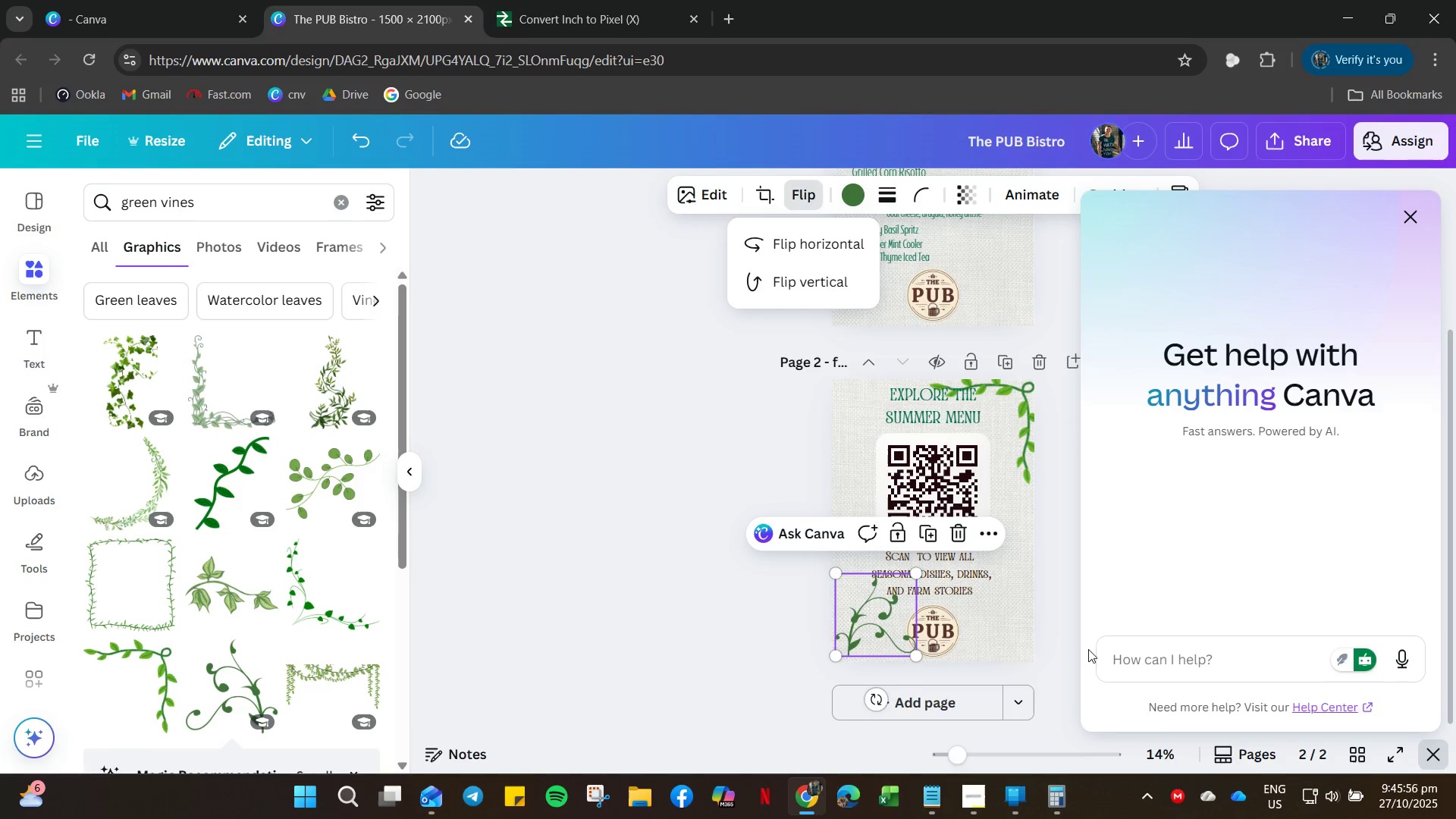 
left_click([1075, 654])
 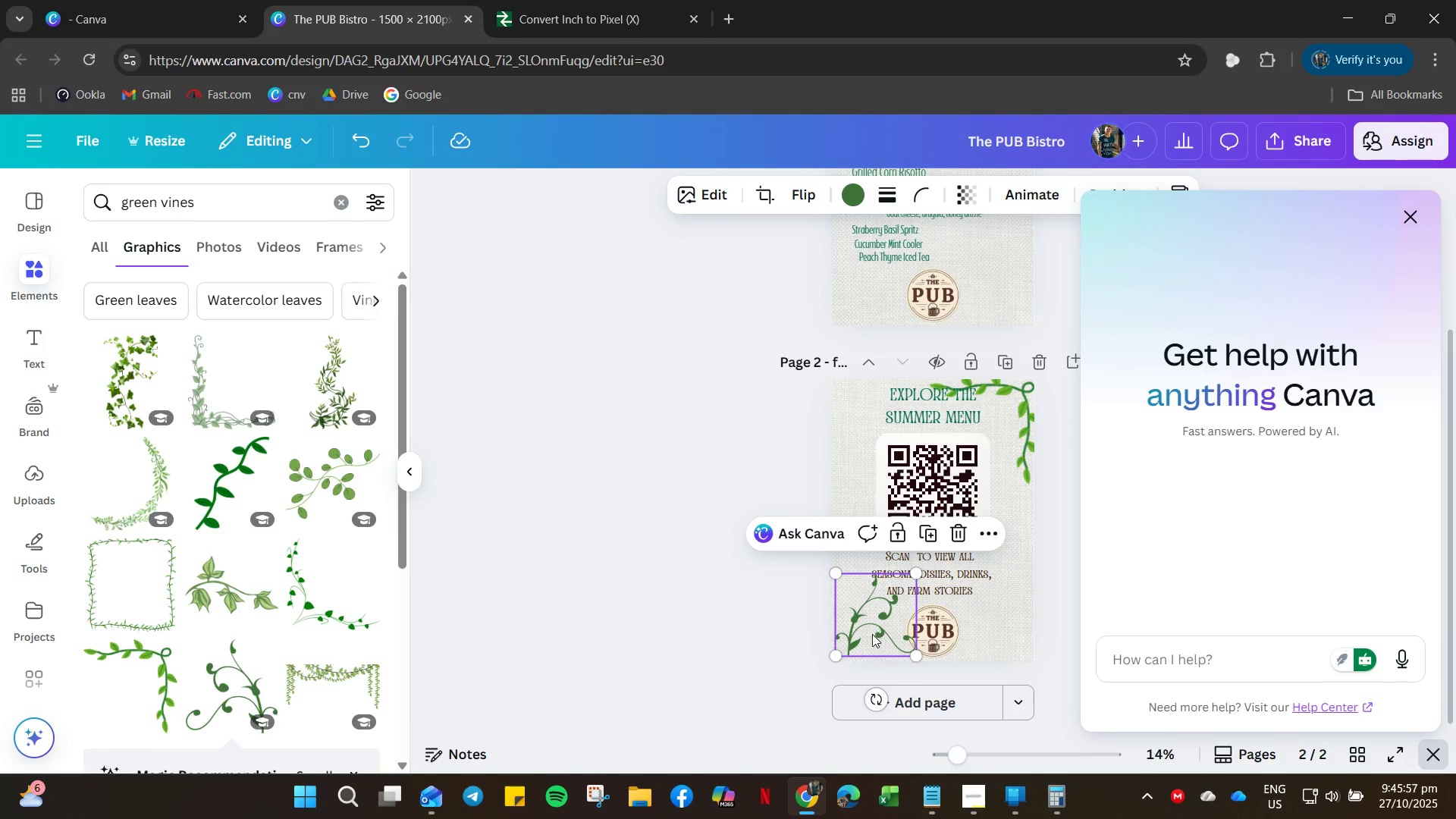 
left_click_drag(start_coordinate=[870, 634], to_coordinate=[871, 639])
 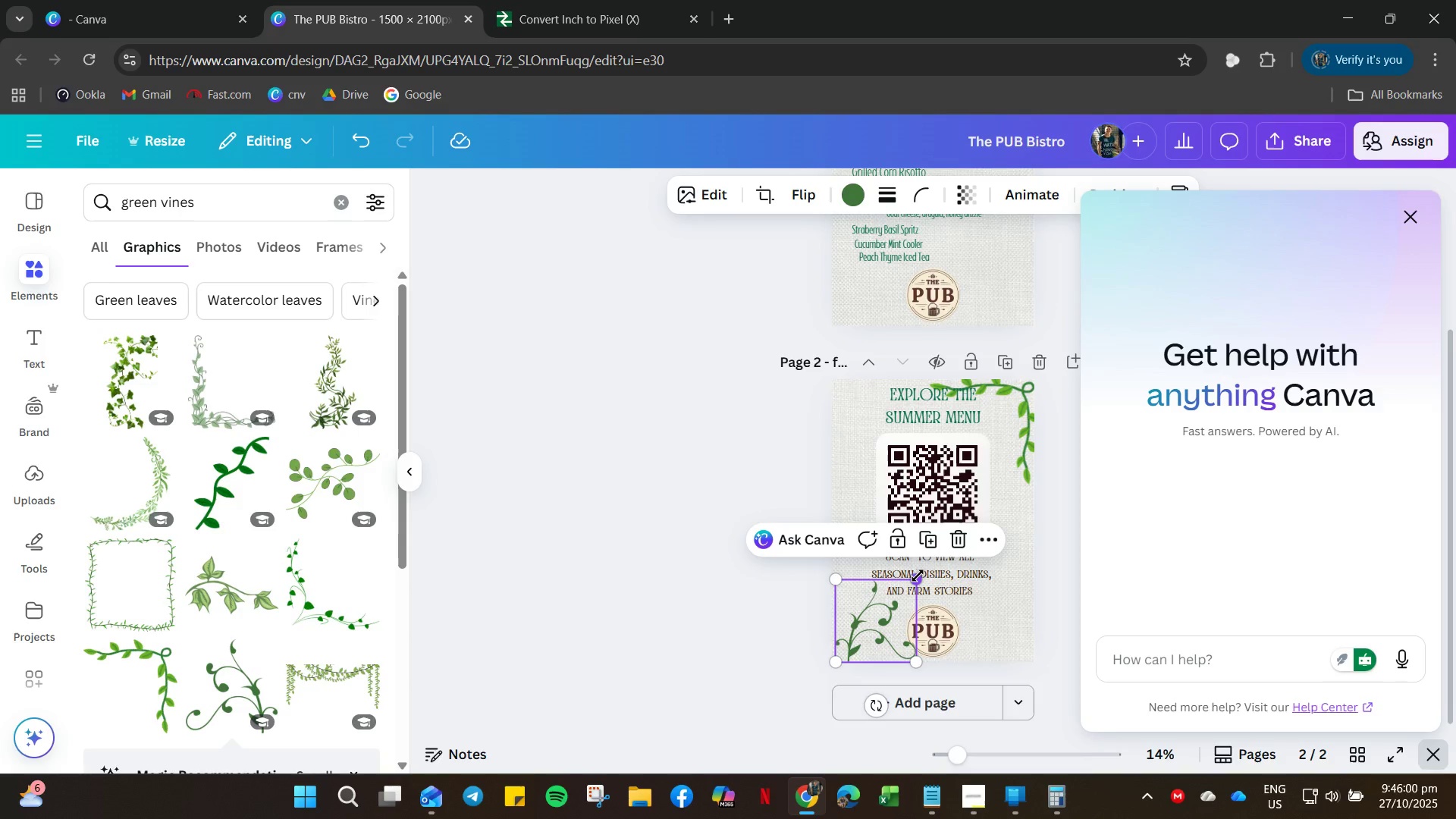 
left_click_drag(start_coordinate=[915, 580], to_coordinate=[886, 608])
 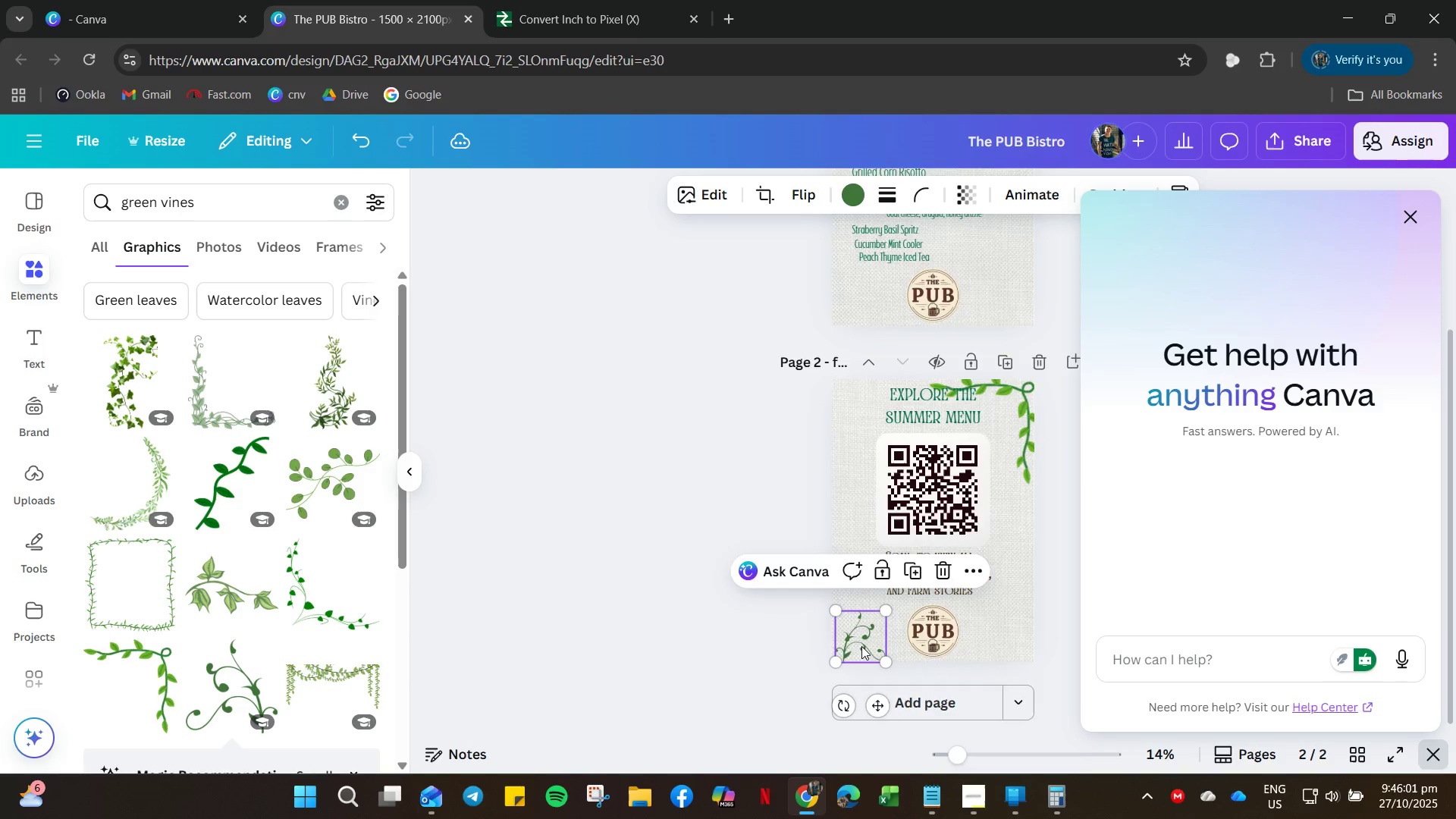 
scroll: coordinate [868, 647], scroll_direction: down, amount: 1.0
 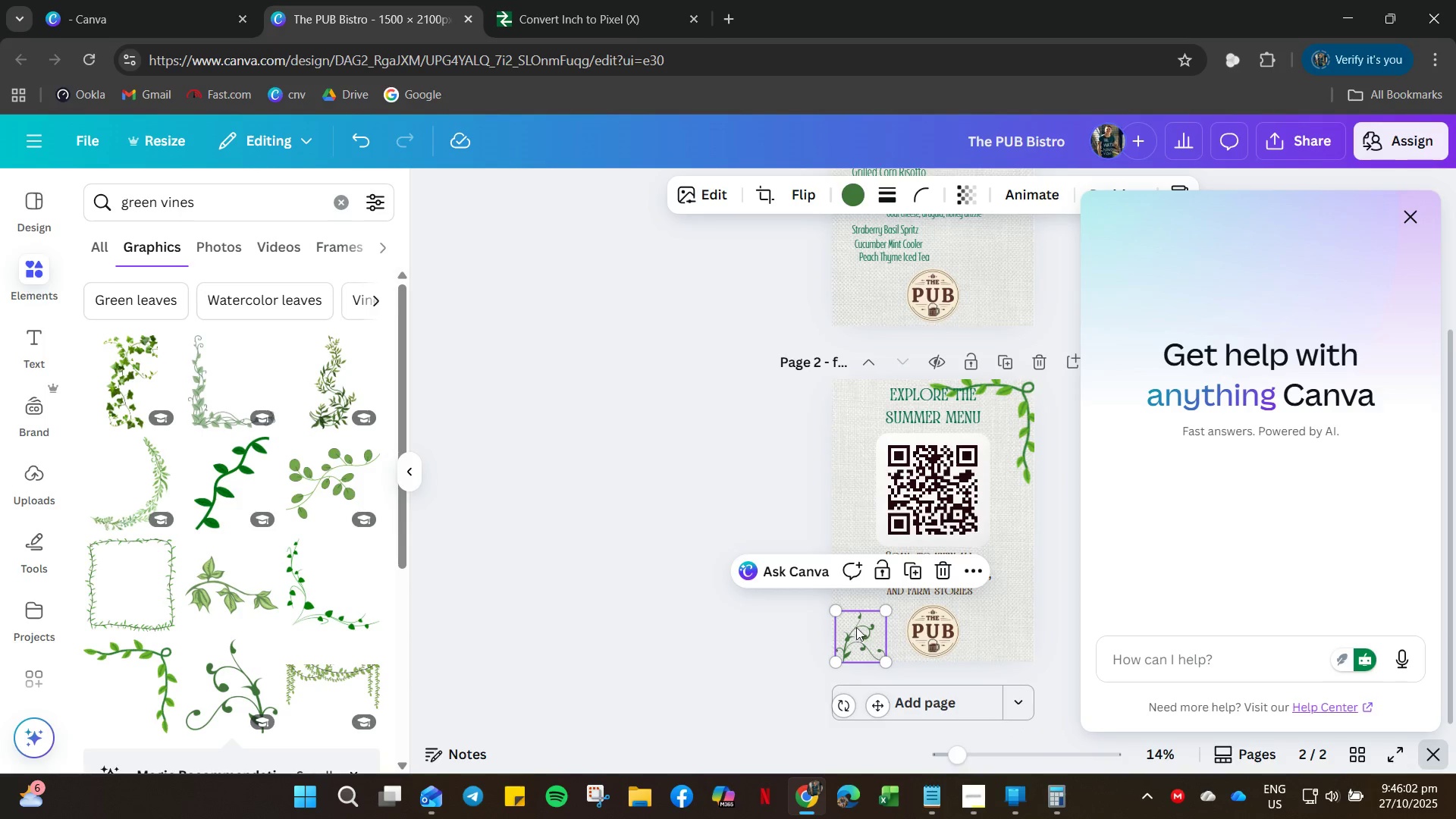 
hold_key(key=ControlLeft, duration=1.08)
scroll: coordinate [858, 629], scroll_direction: up, amount: 8.0
 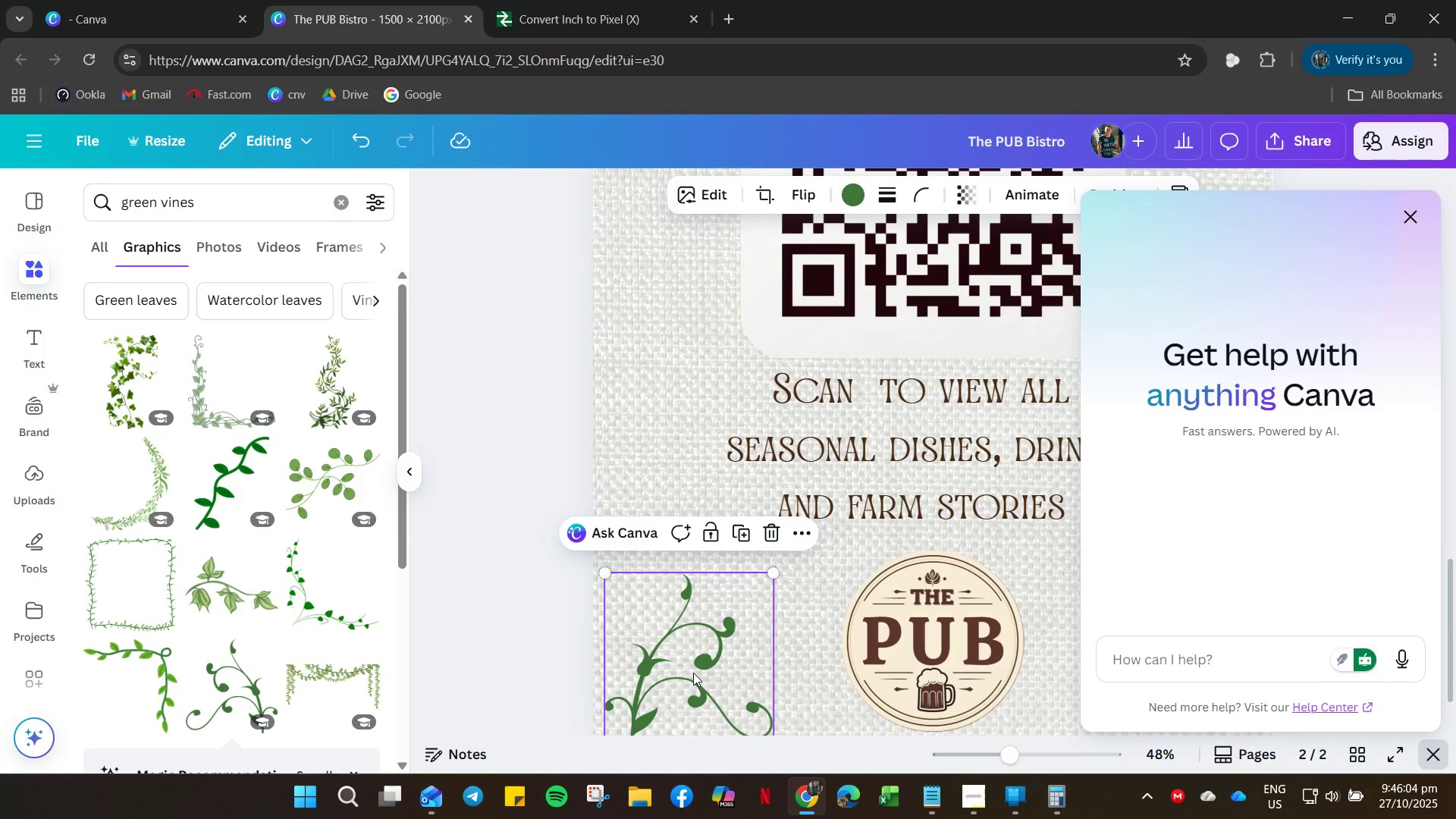 
scroll: coordinate [693, 673], scroll_direction: down, amount: 3.0
 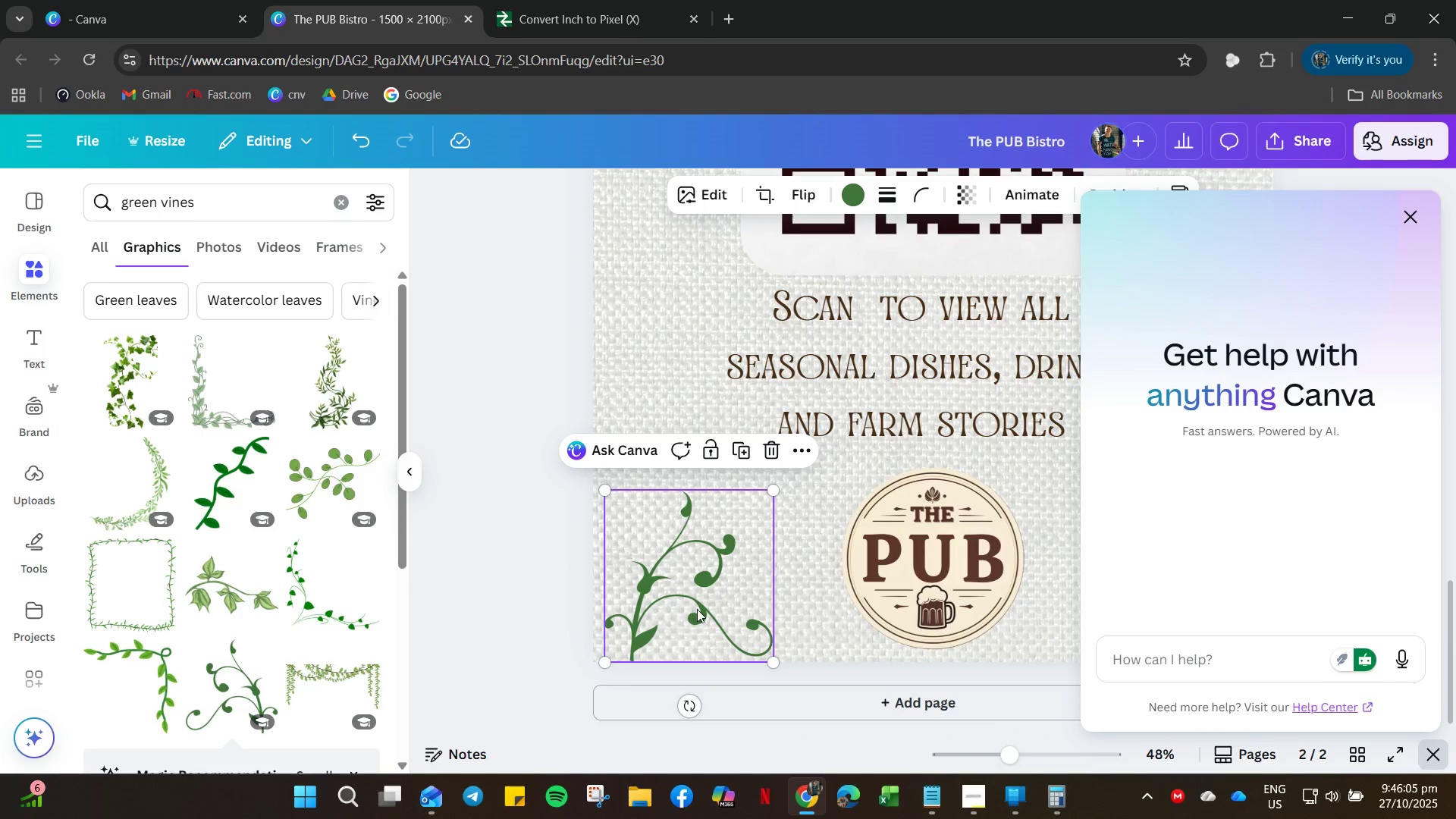 
left_click_drag(start_coordinate=[697, 610], to_coordinate=[655, 609])
 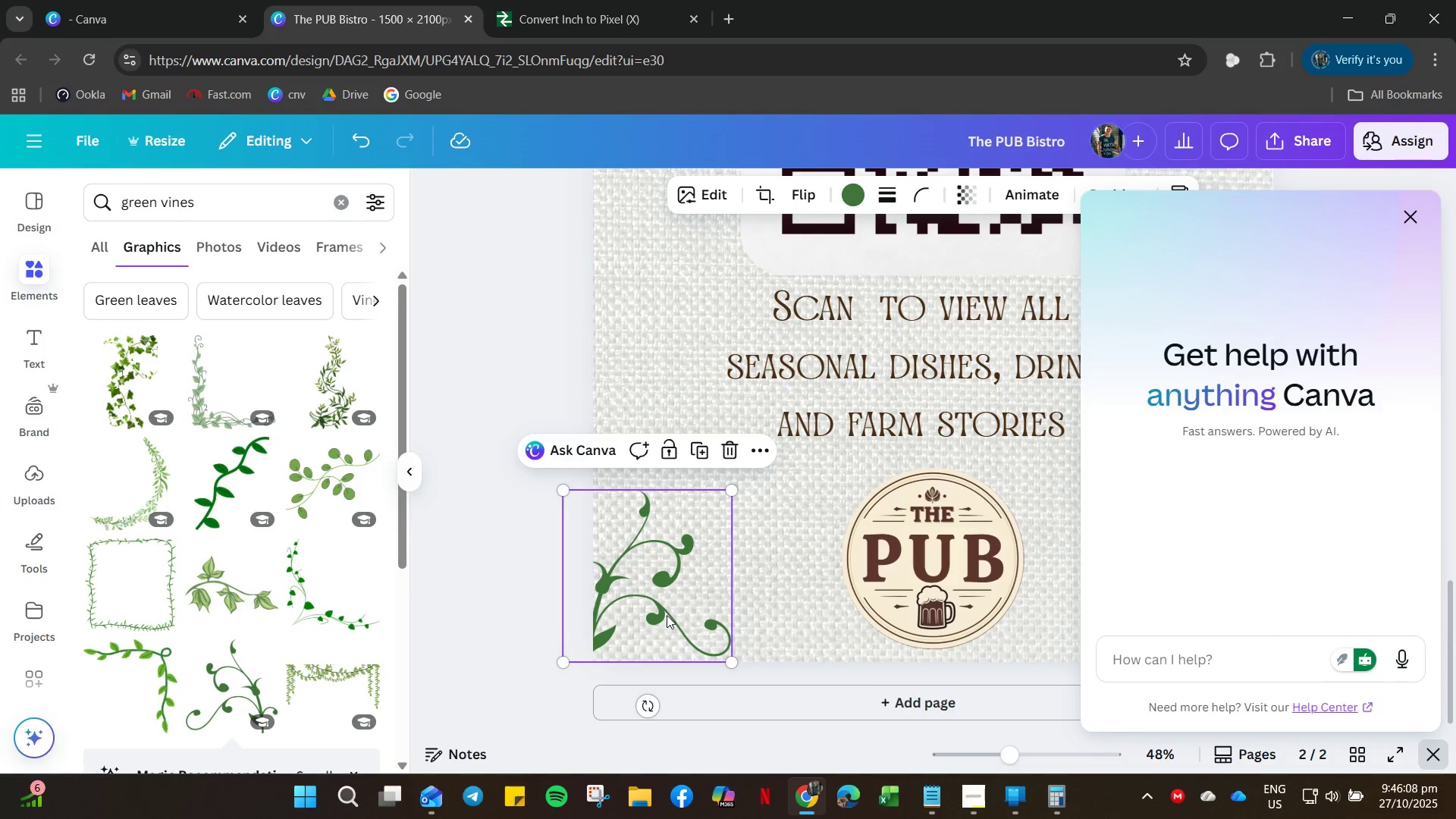 
key(Control+C)
 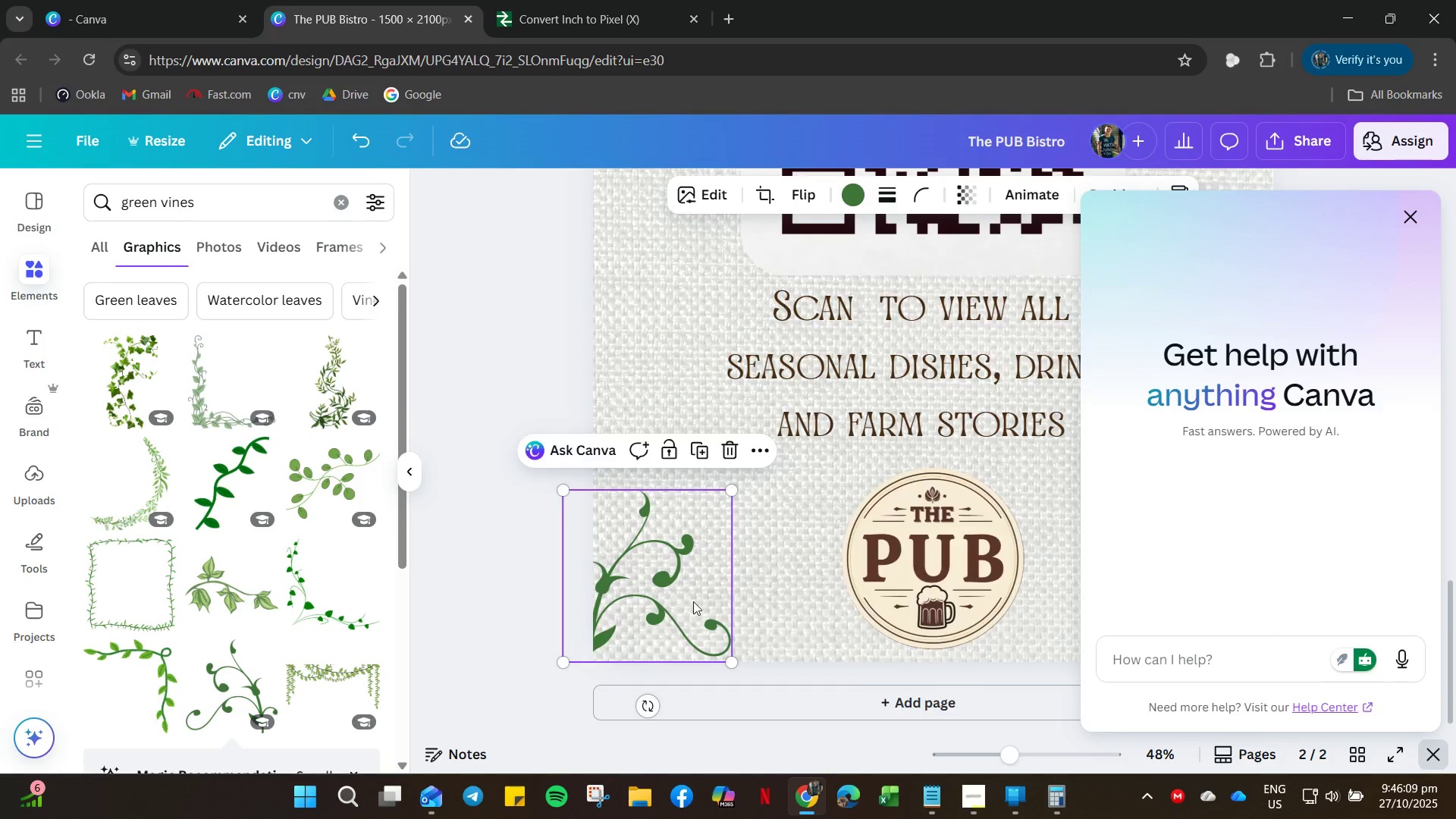 
scroll: coordinate [722, 554], scroll_direction: up, amount: 9.0
 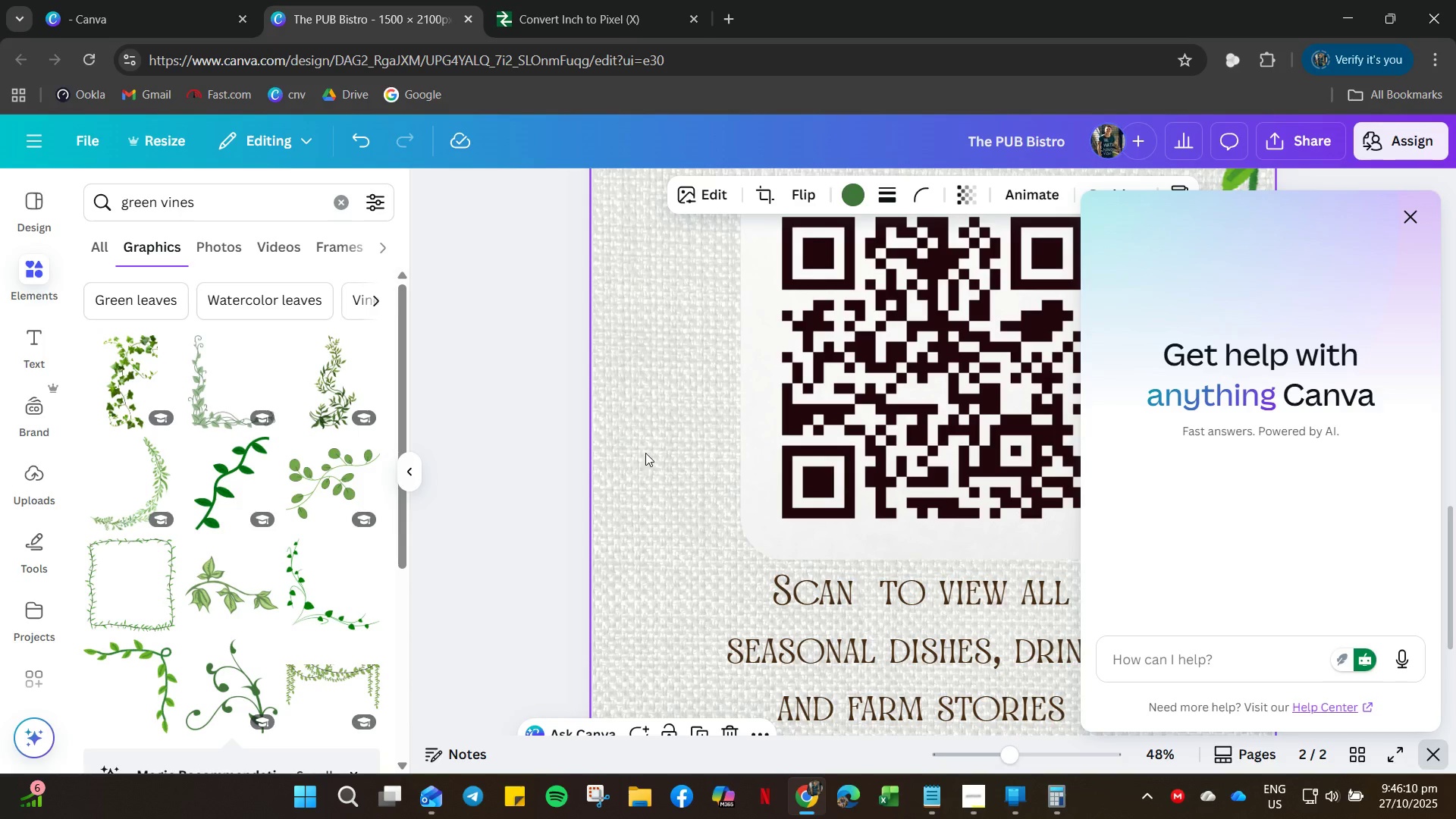 
hold_key(key=ControlLeft, duration=0.47)
scroll: coordinate [297, 592], scroll_direction: down, amount: 29.0
 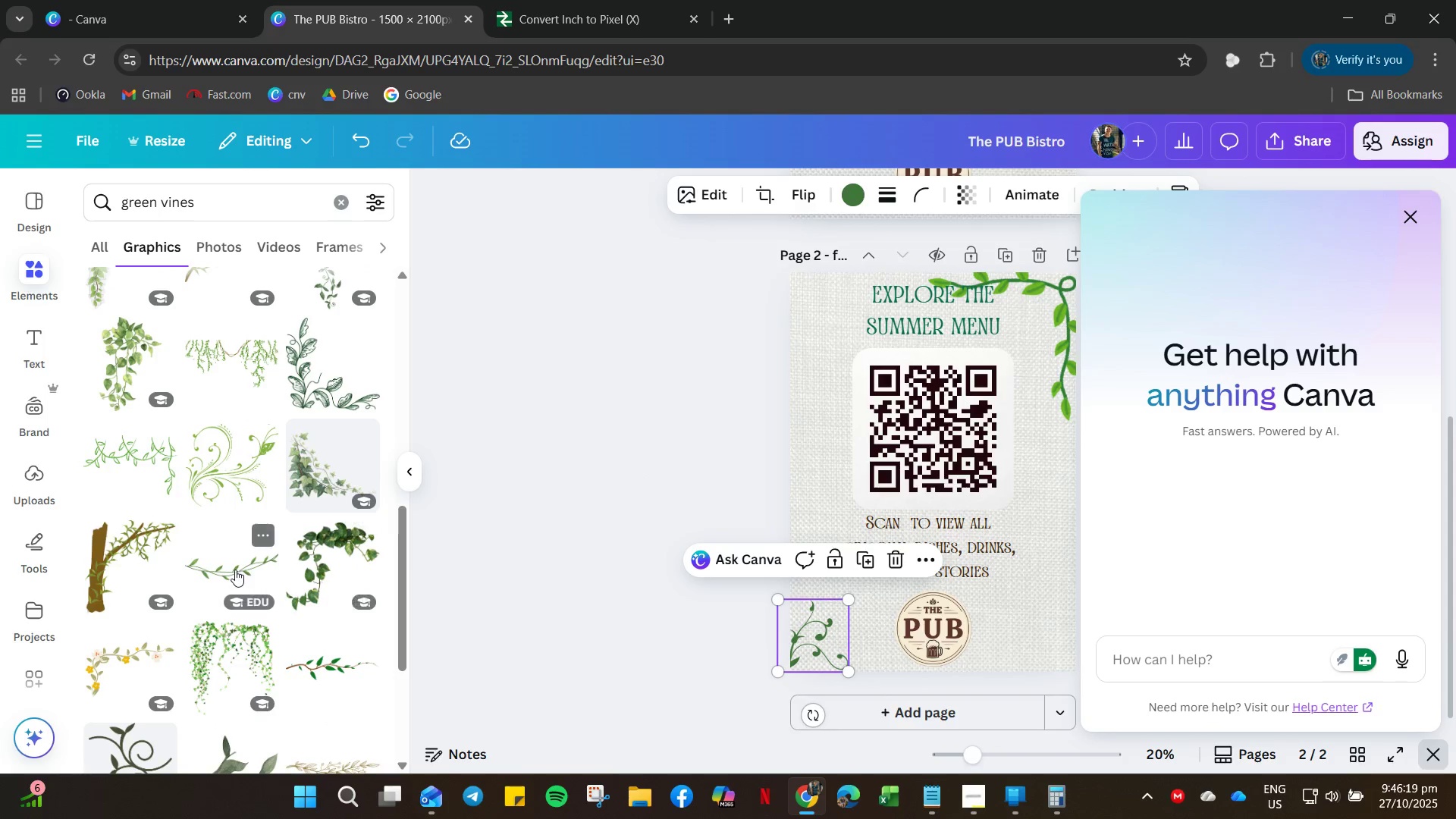 
left_click([234, 567])
 